 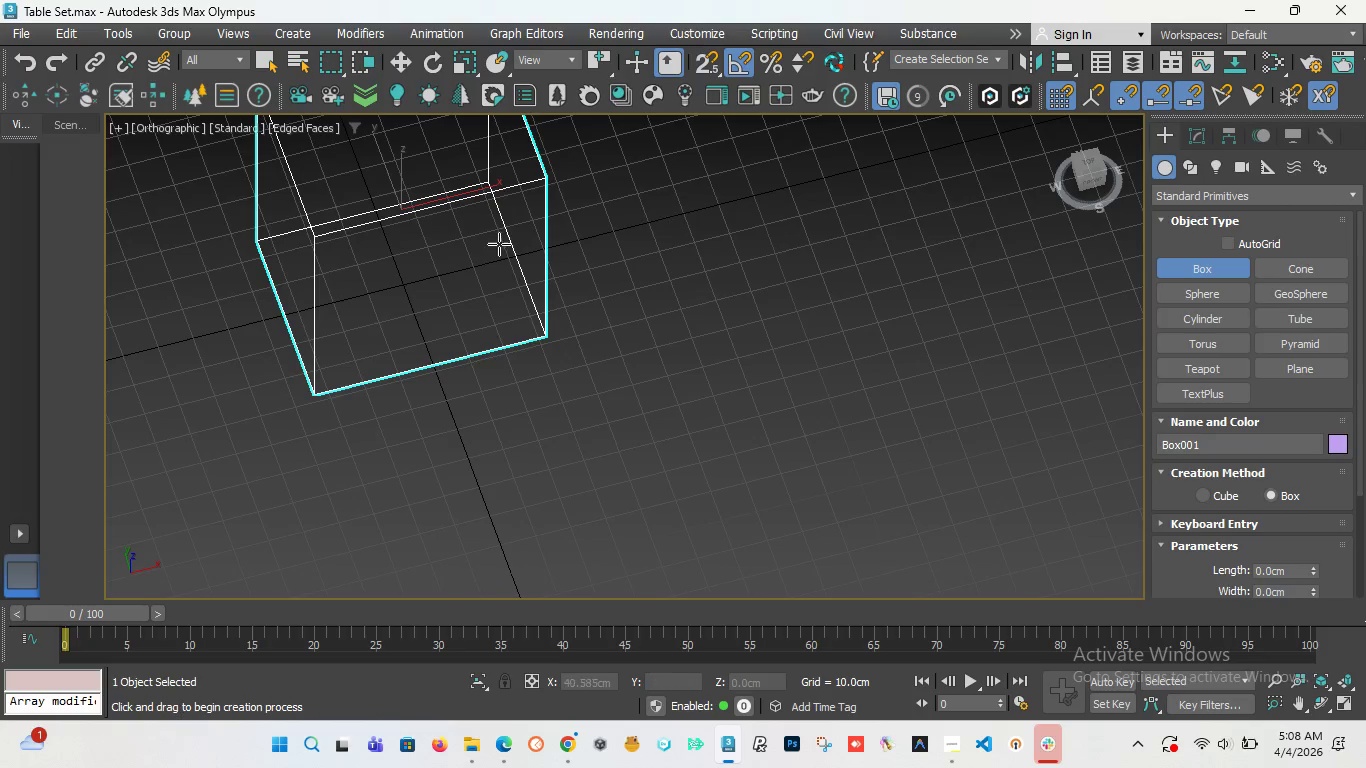 
scroll: coordinate [499, 284], scroll_direction: down, amount: 9.0
 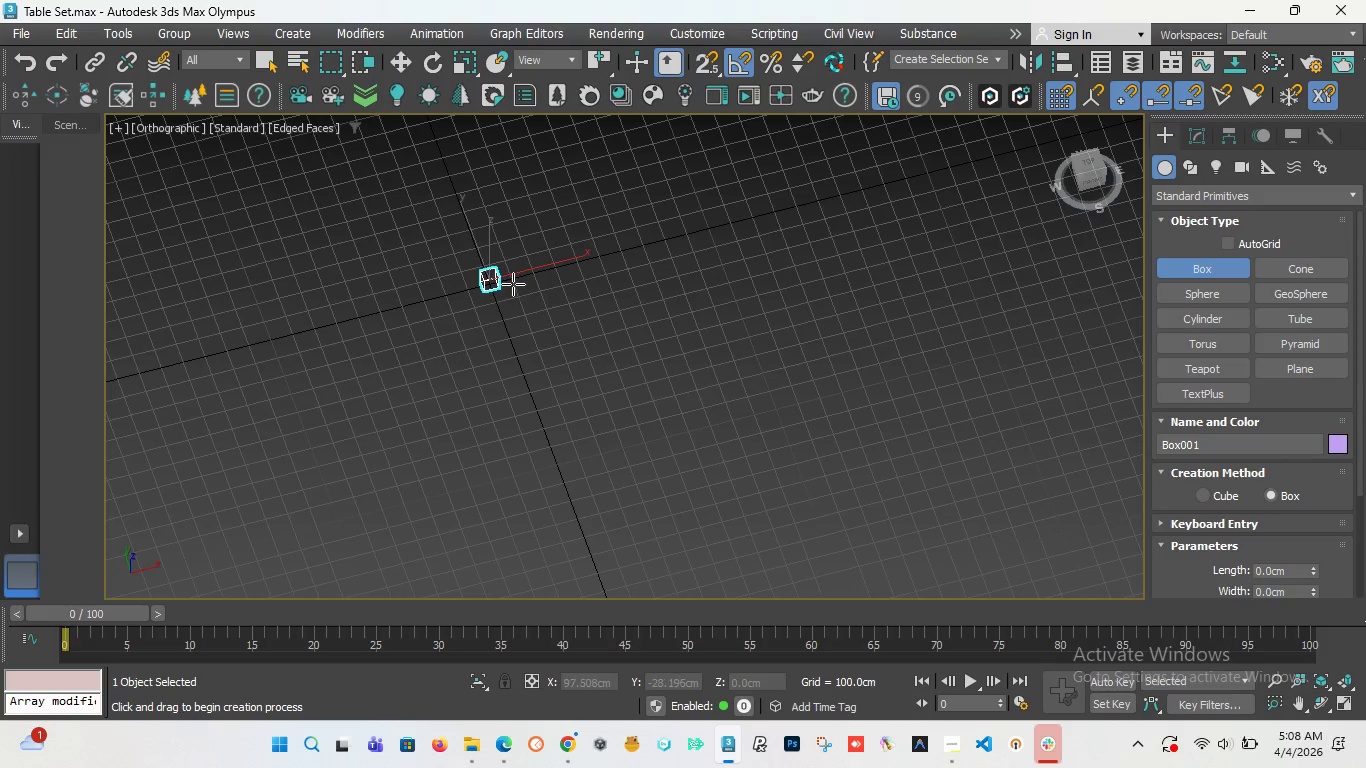 
scroll: coordinate [515, 284], scroll_direction: up, amount: 4.0
 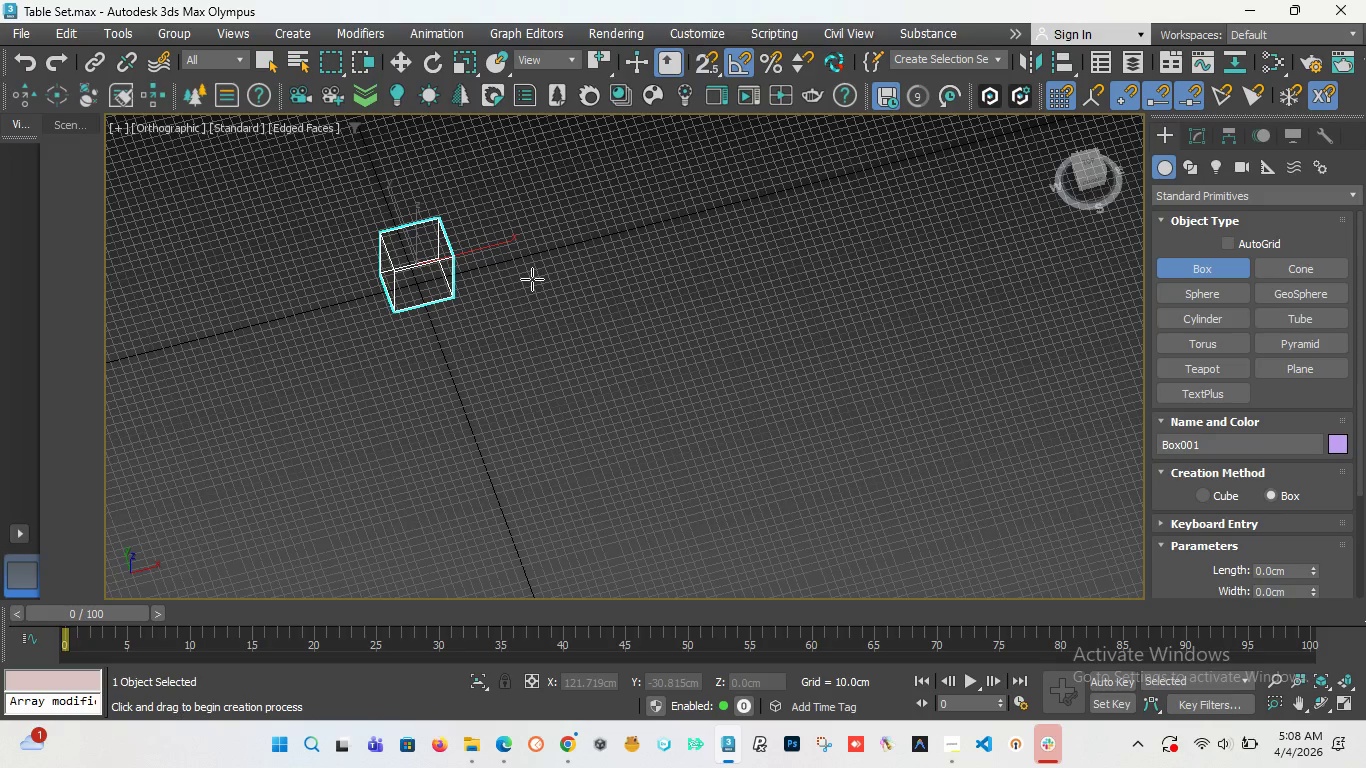 
key(T)
 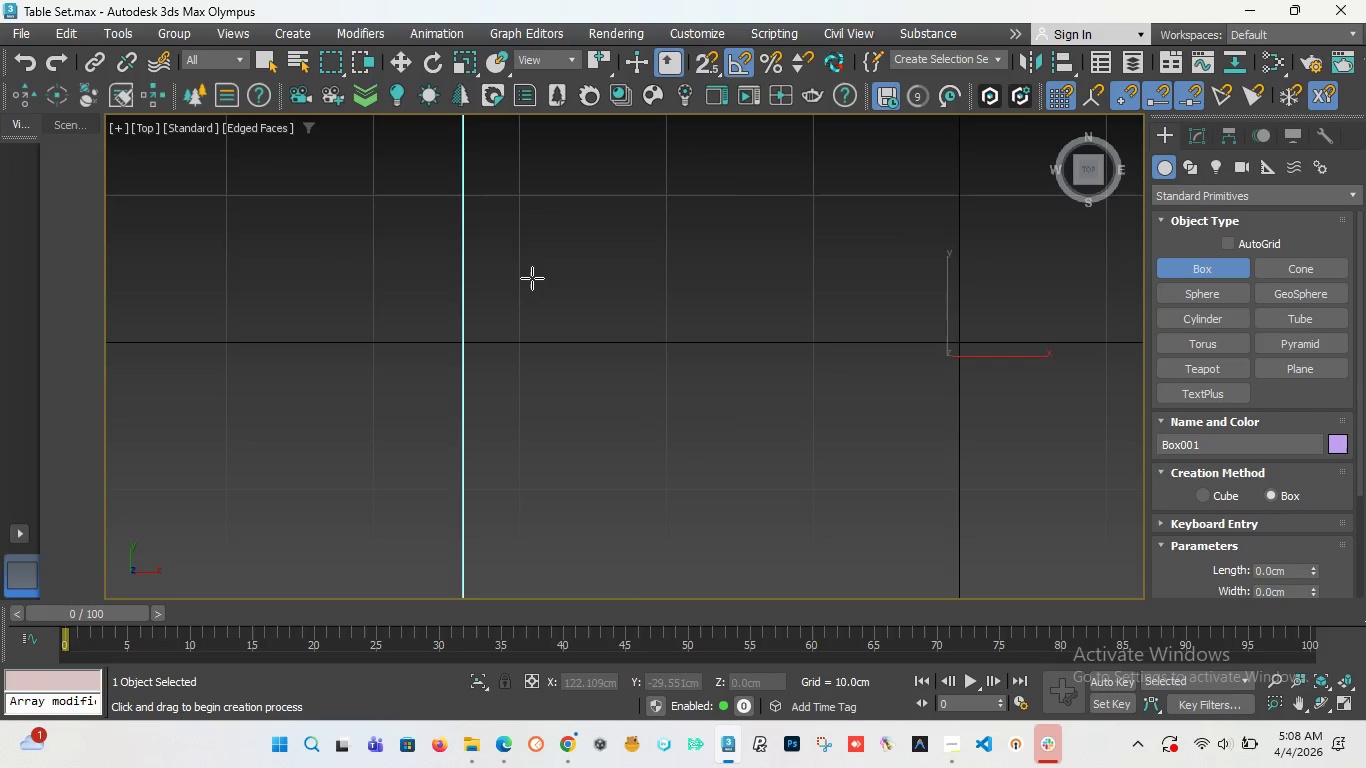 
scroll: coordinate [533, 278], scroll_direction: down, amount: 7.0
 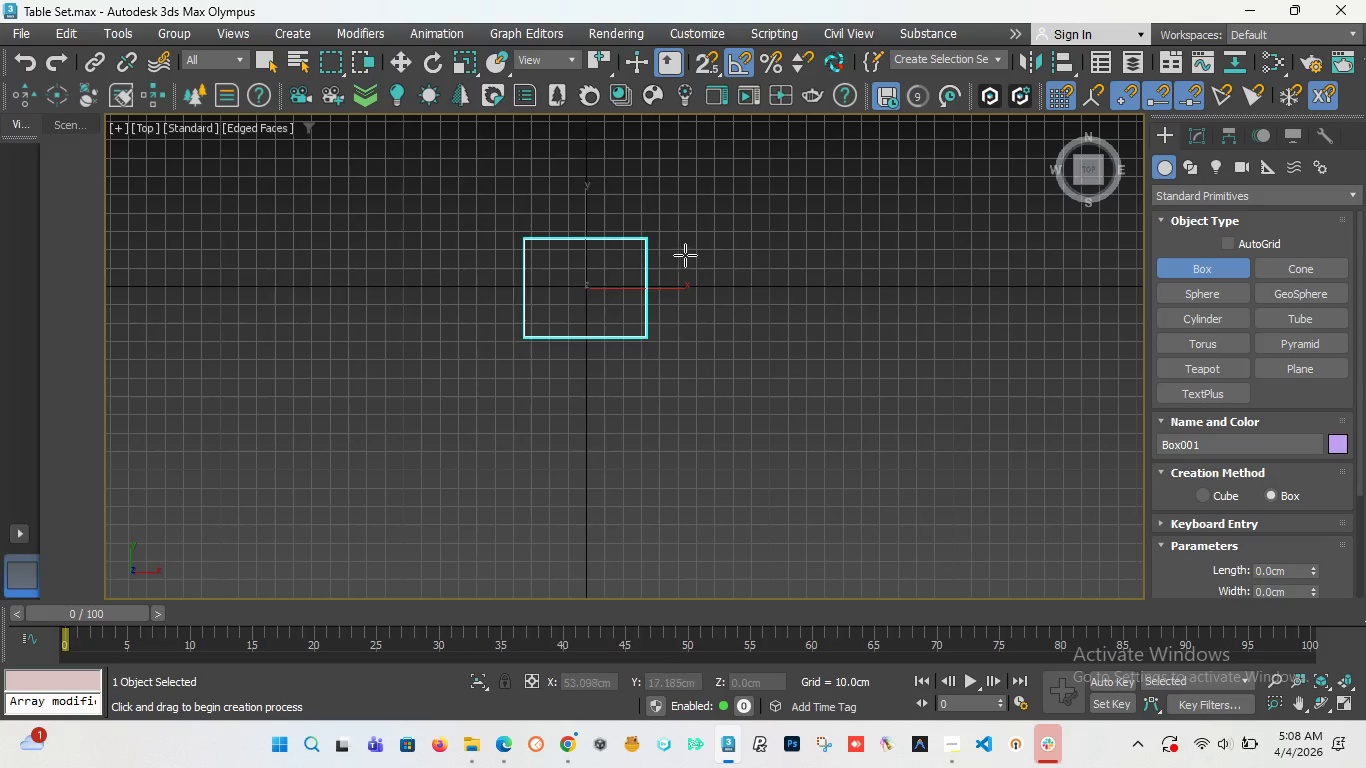 
left_click_drag(start_coordinate=[690, 250], to_coordinate=[798, 343])
 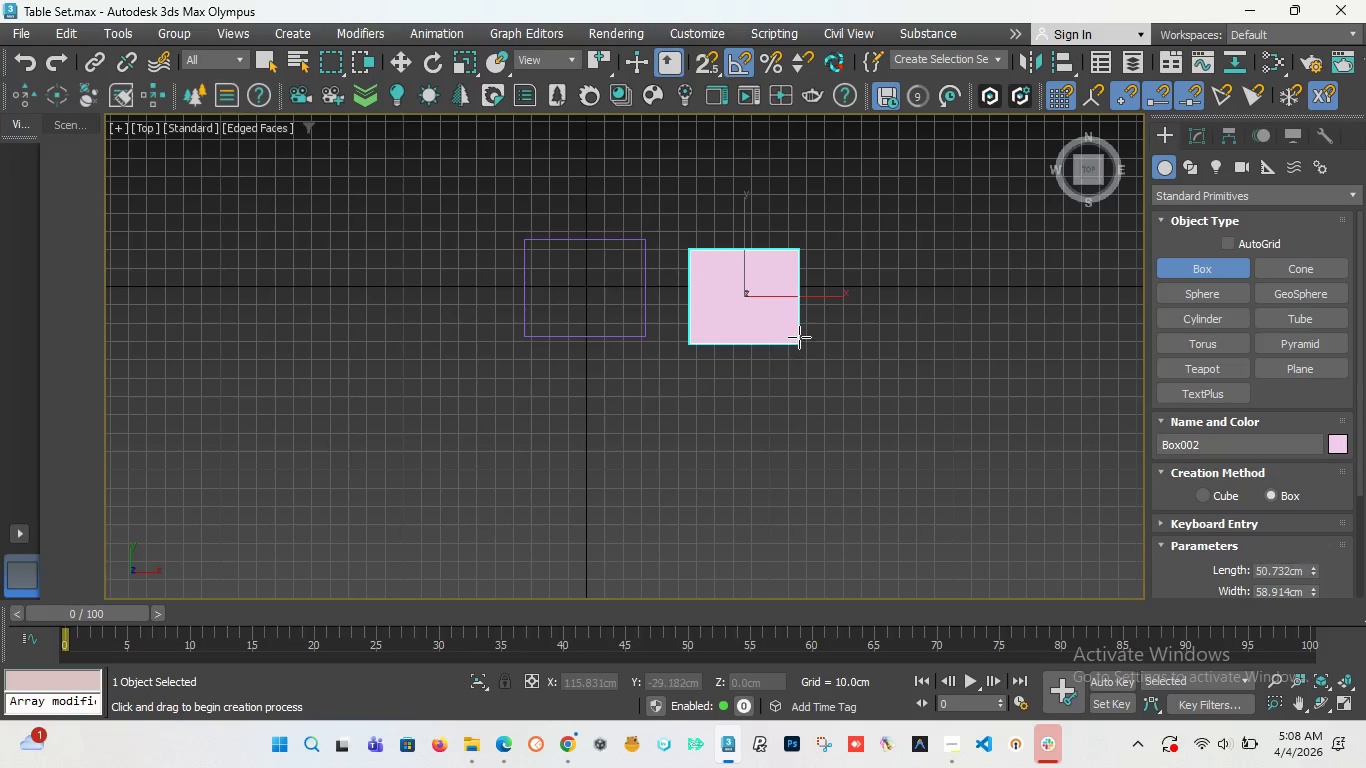 
left_click([798, 334])
 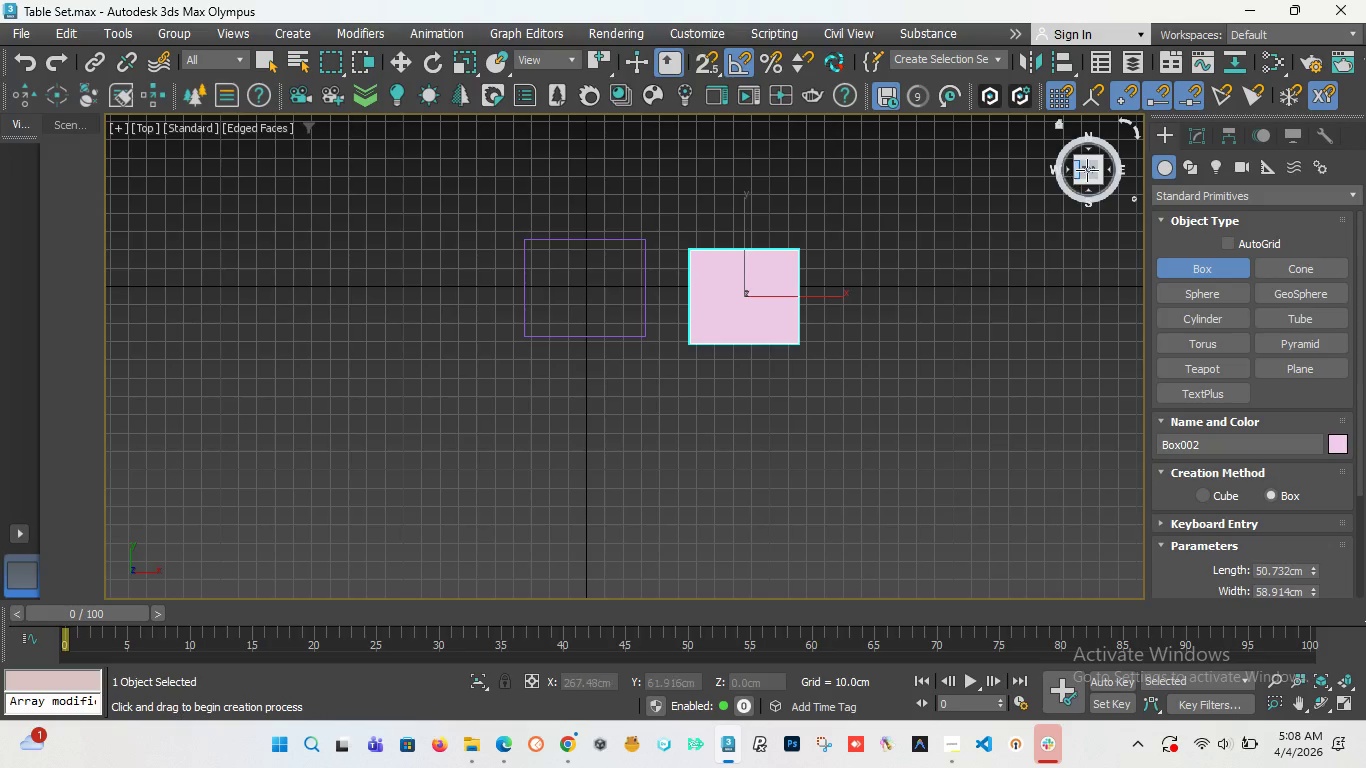 
left_click_drag(start_coordinate=[1096, 165], to_coordinate=[1106, 585])
 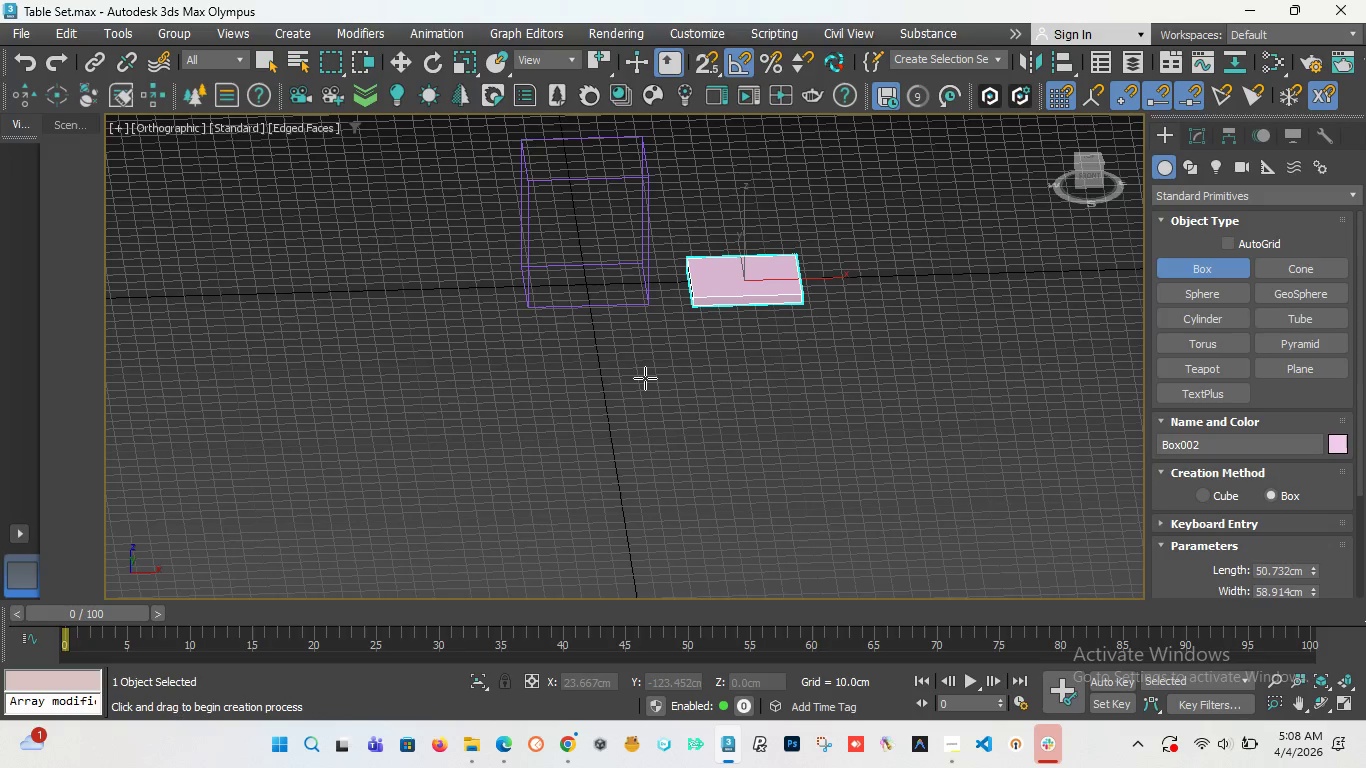 
key(F)
 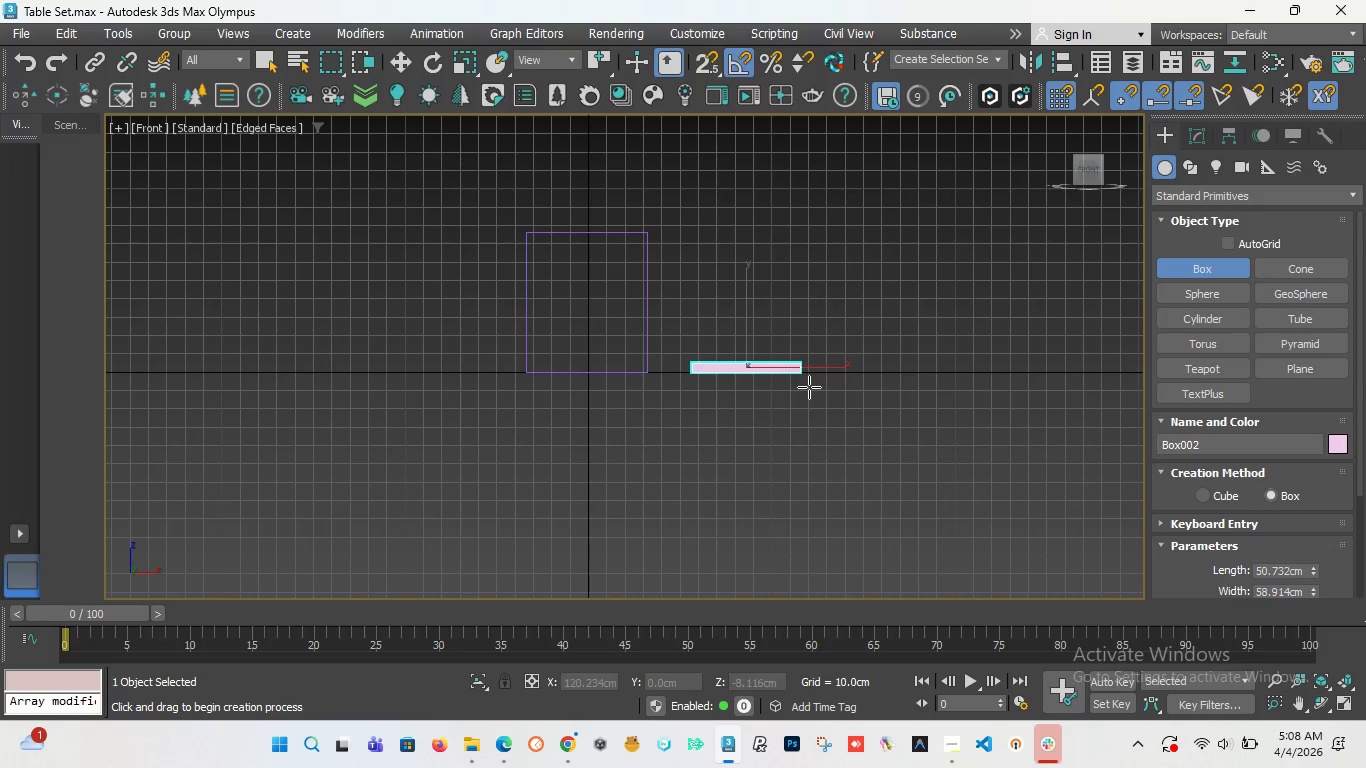 
scroll: coordinate [779, 368], scroll_direction: up, amount: 2.0
 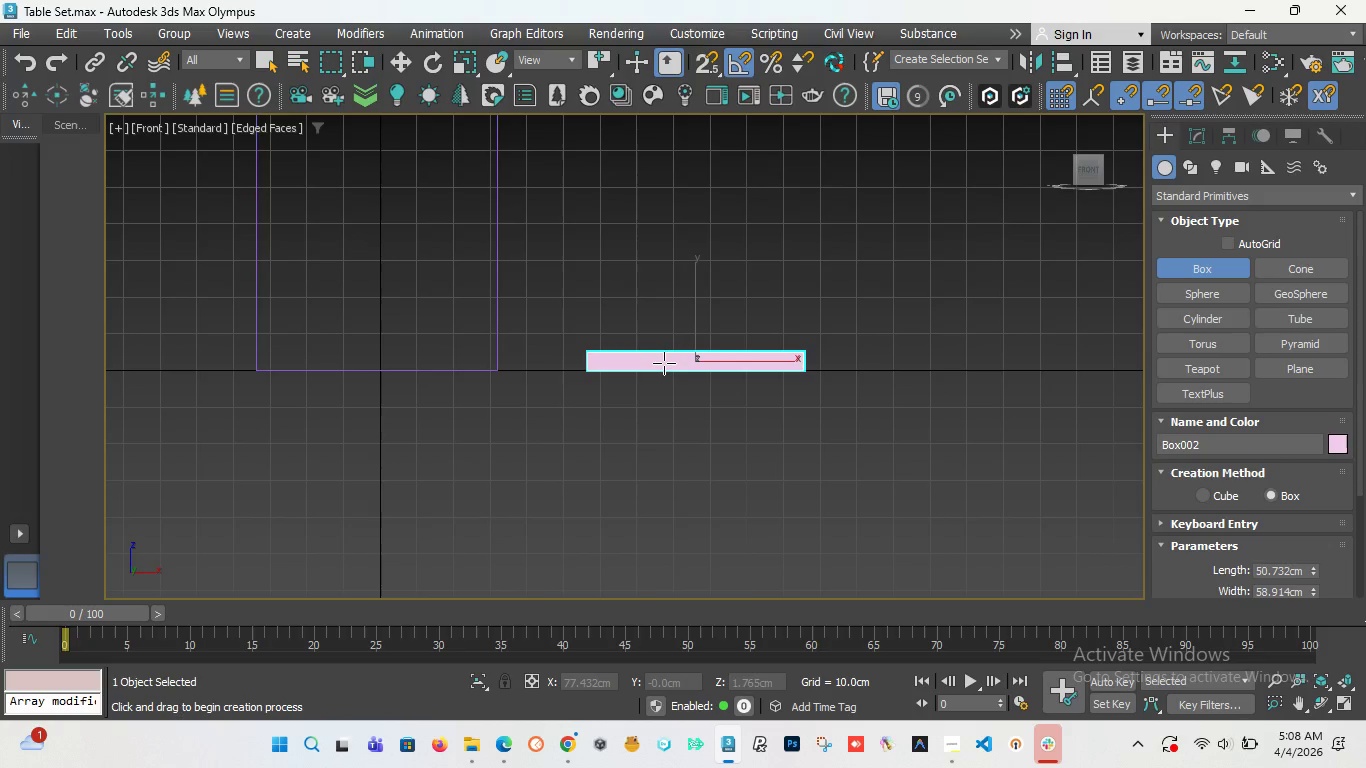 
scroll: coordinate [664, 363], scroll_direction: down, amount: 2.0
 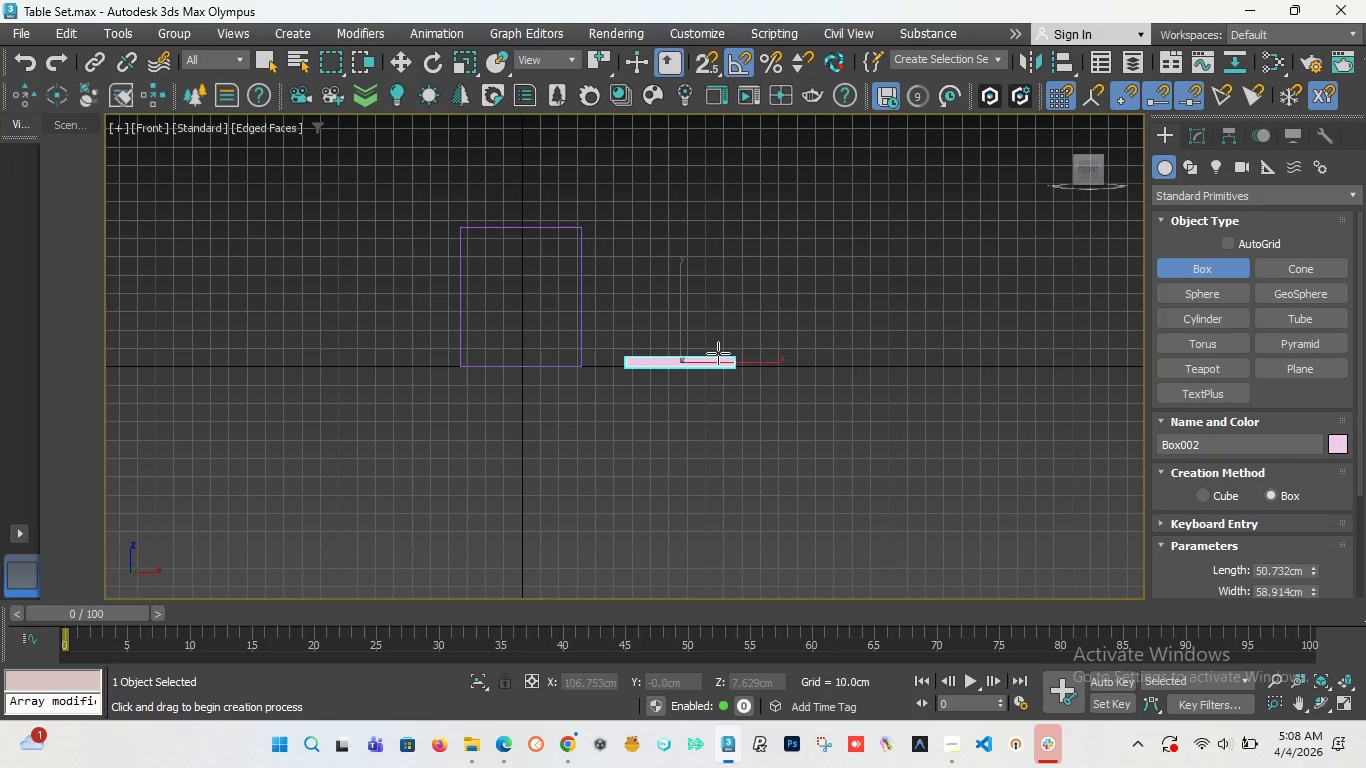 
key(T)
 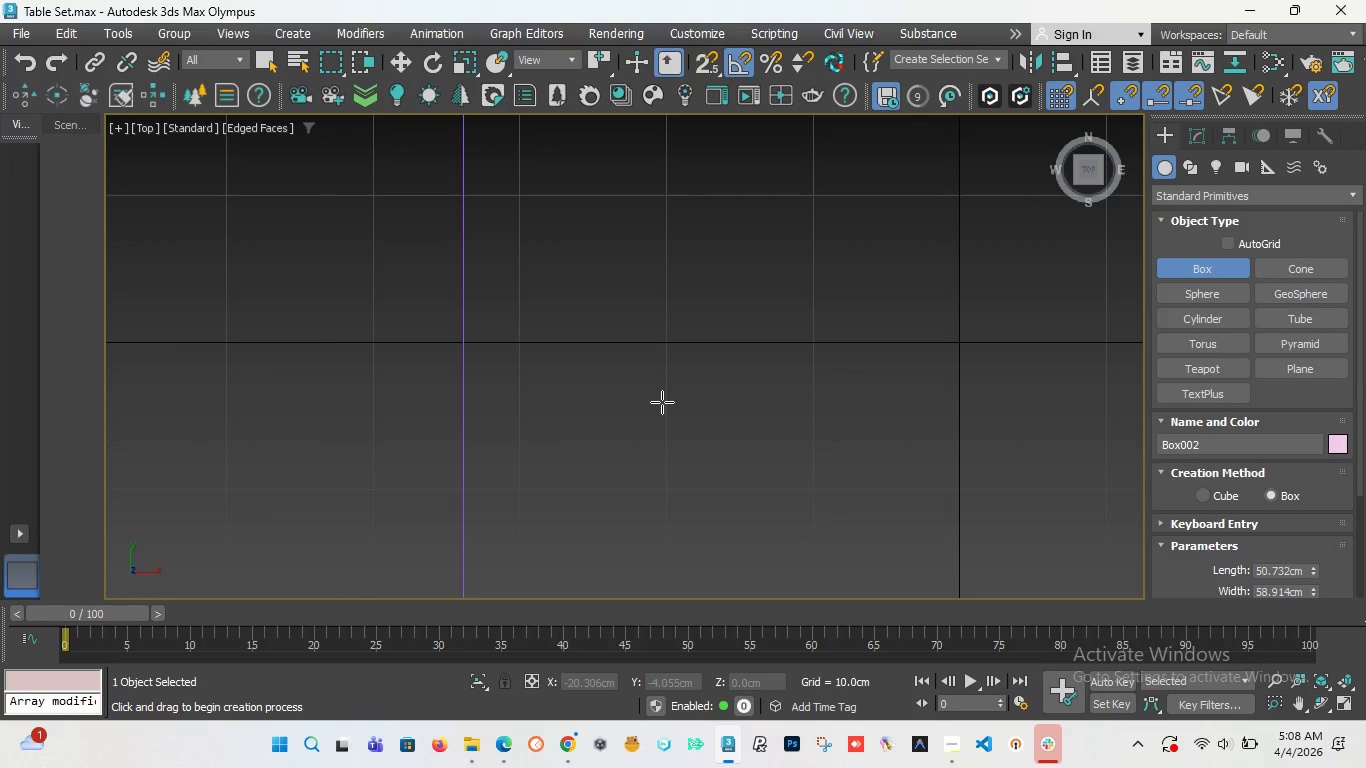 
scroll: coordinate [799, 408], scroll_direction: down, amount: 5.0
 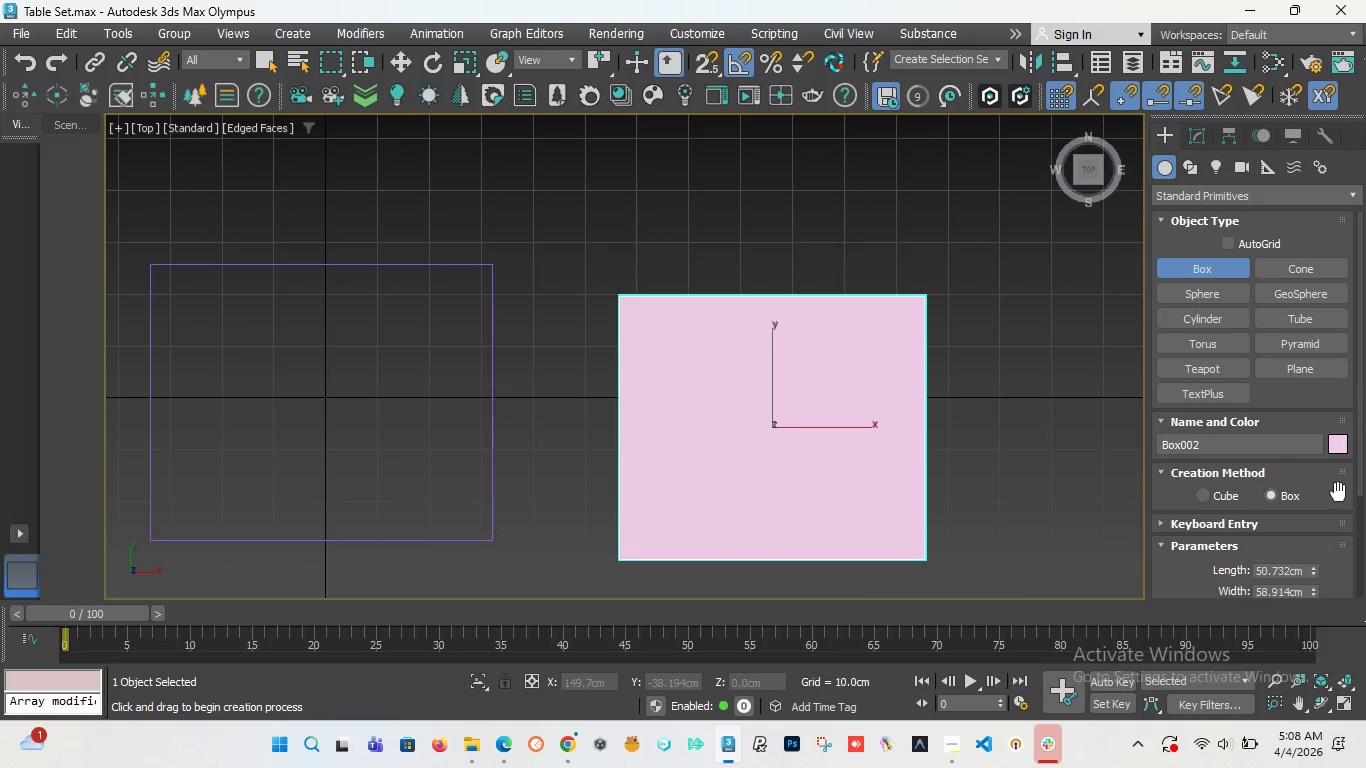 
left_click_drag(start_coordinate=[1360, 465], to_coordinate=[1355, 503])
 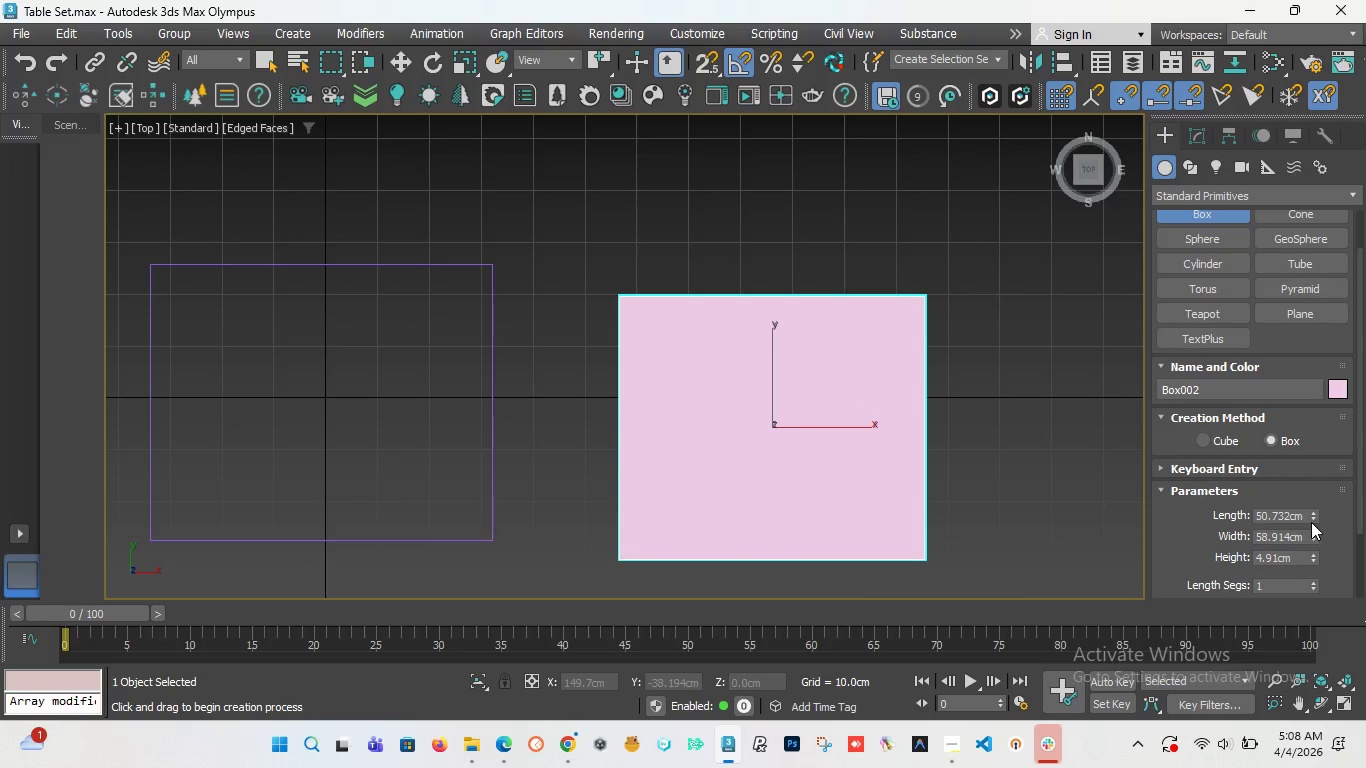 
left_click_drag(start_coordinate=[1306, 517], to_coordinate=[1234, 528])
 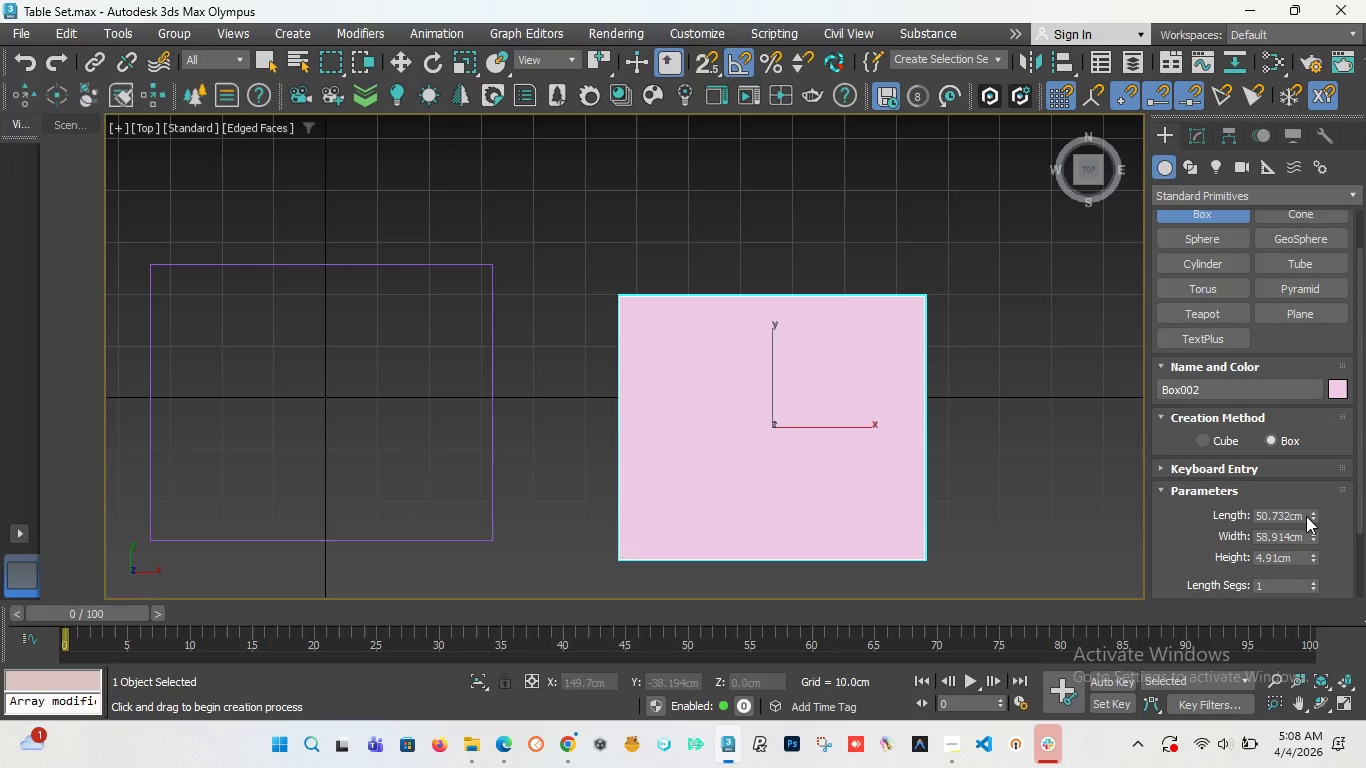 
double_click([1303, 518])
 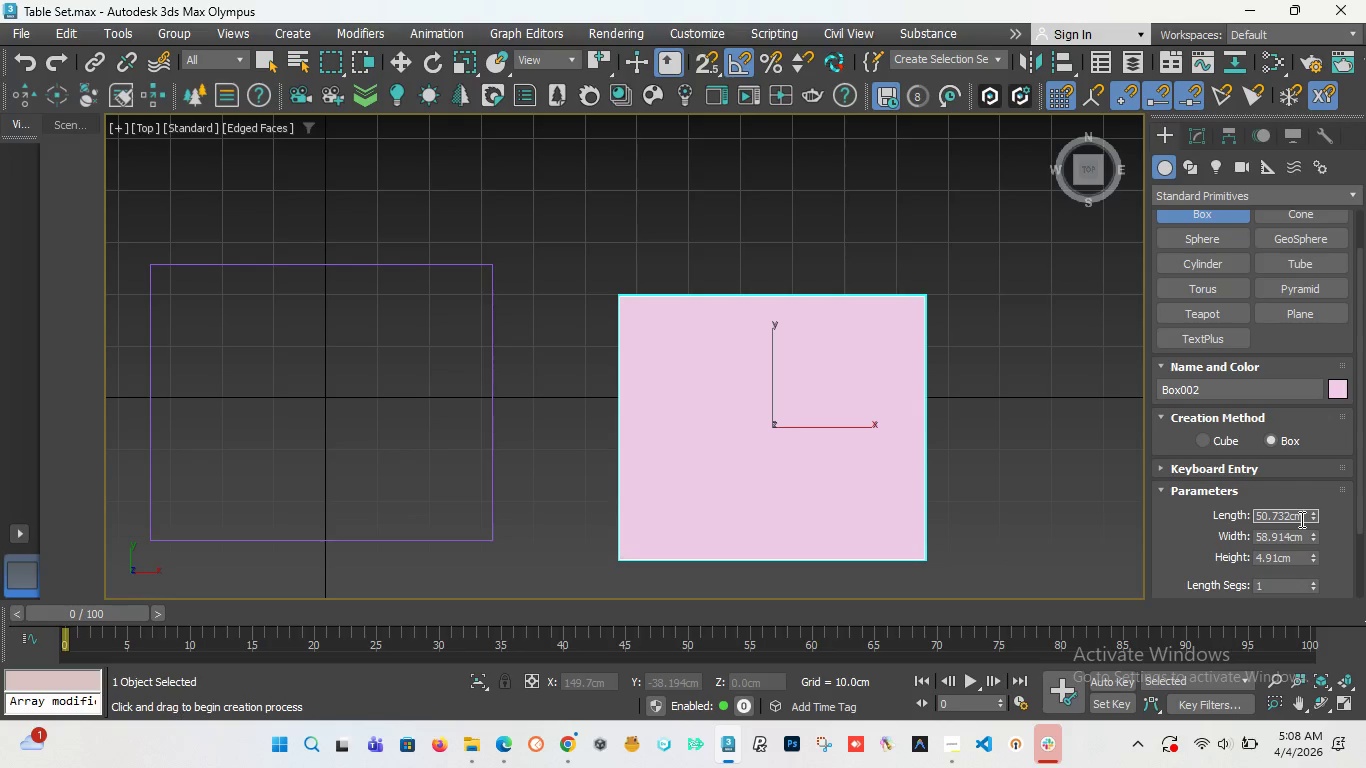 
triple_click([1300, 519])
 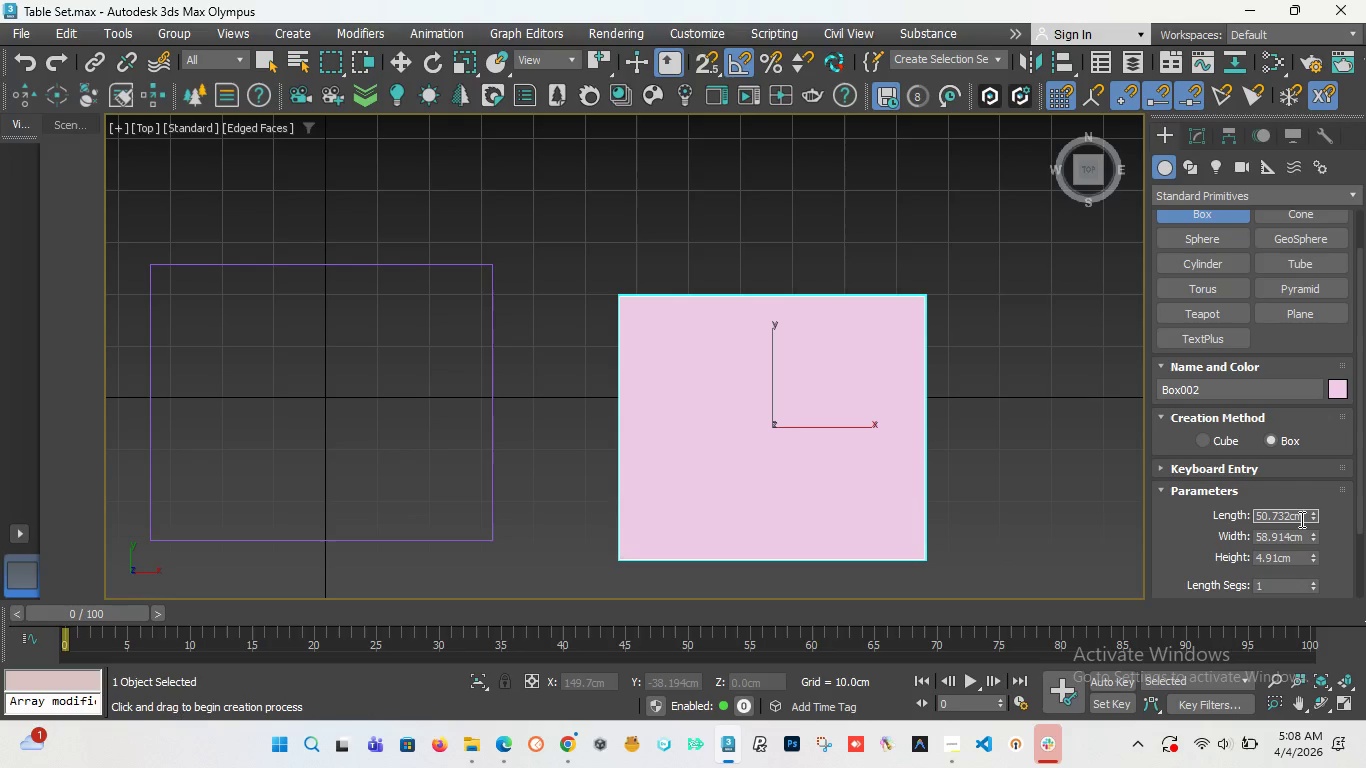 
left_click_drag(start_coordinate=[1300, 519], to_coordinate=[1194, 514])
 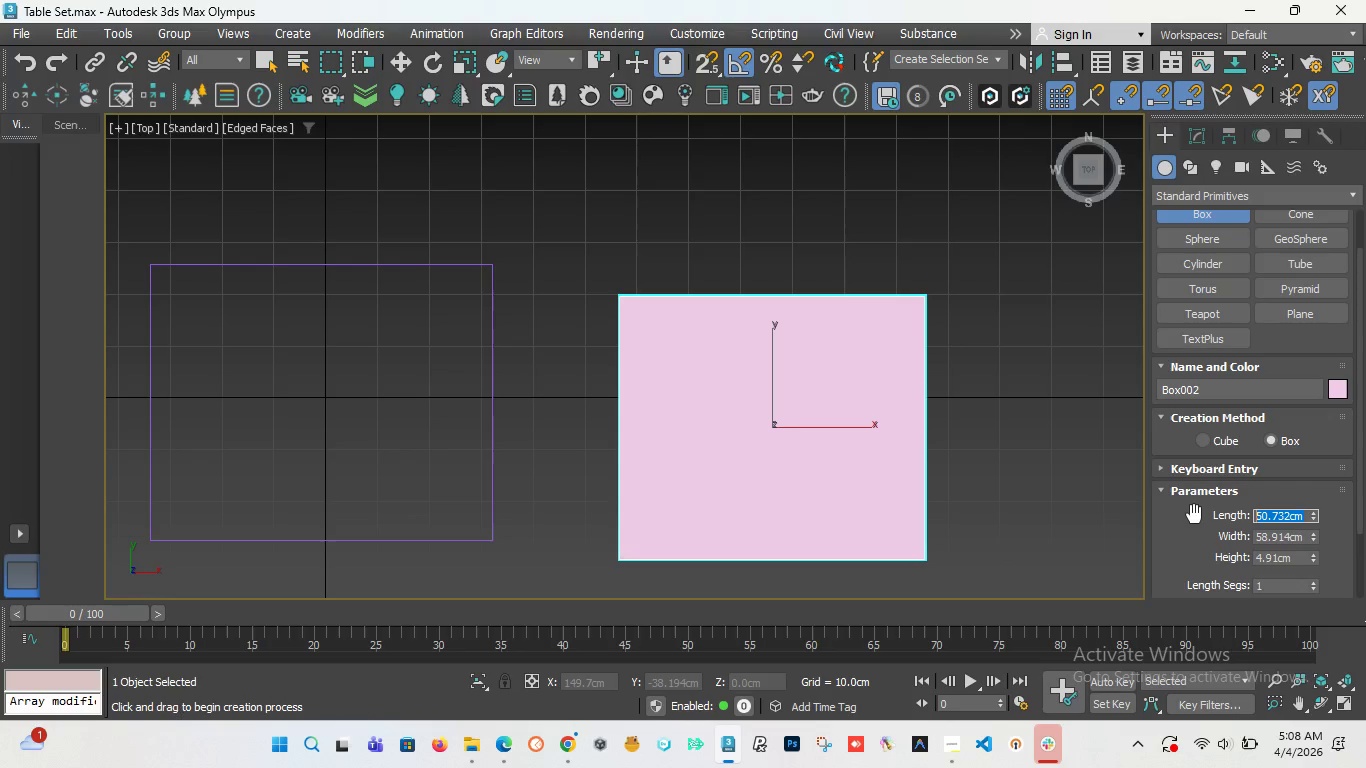 
type(50)
 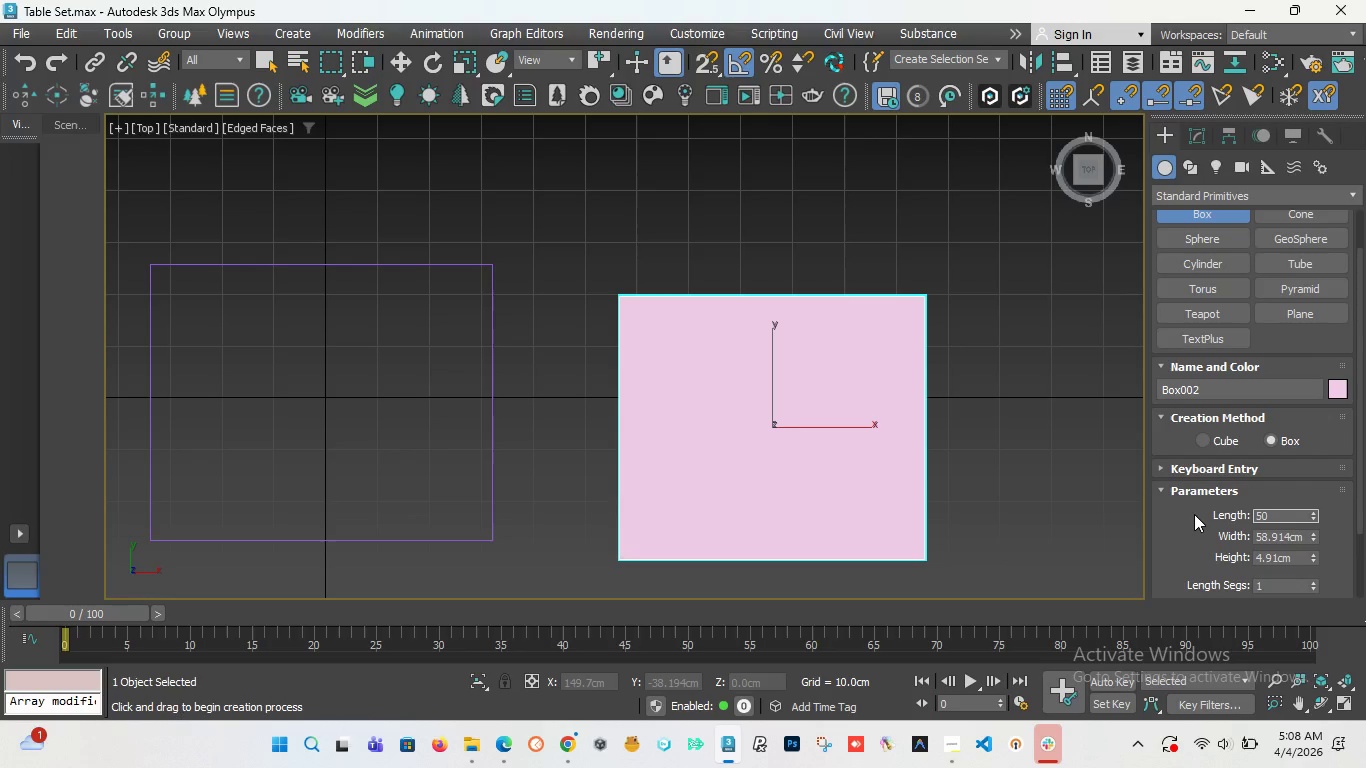 
key(Enter)
 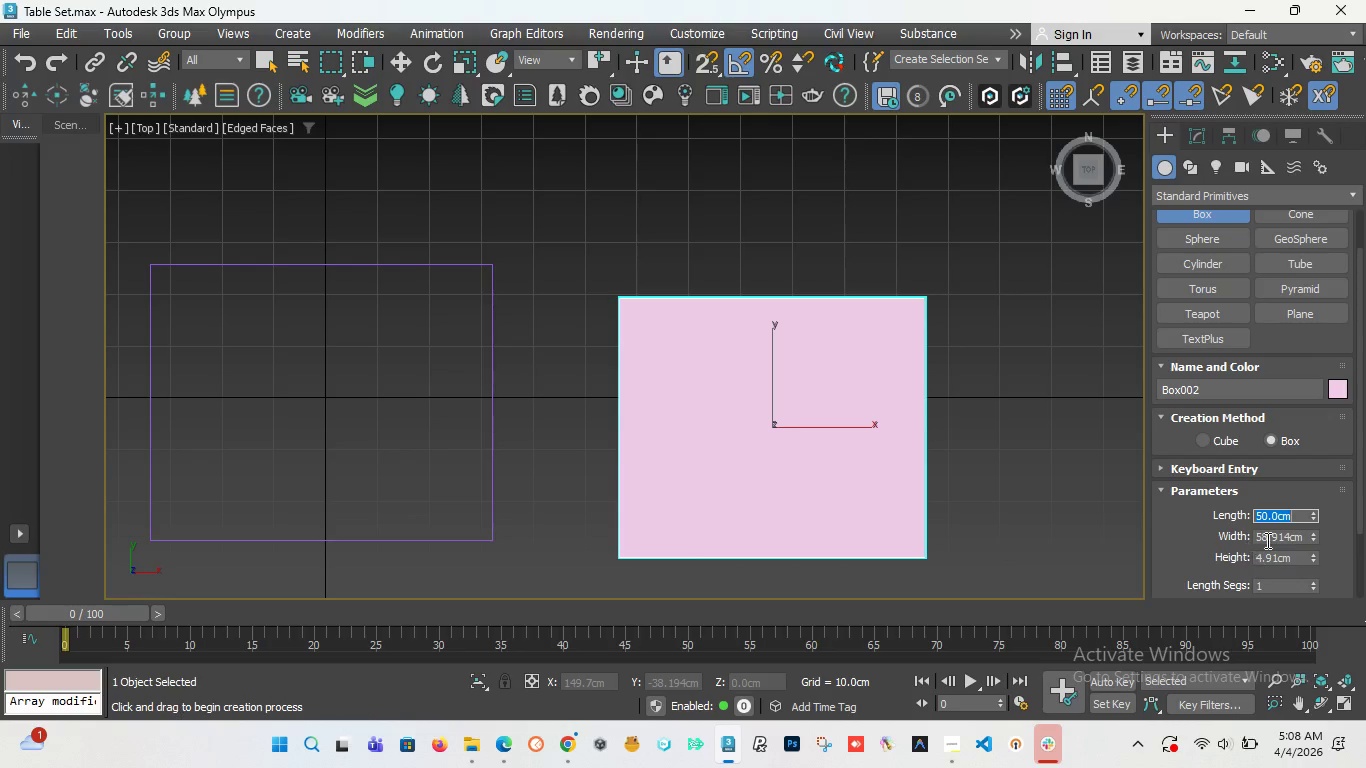 
double_click([1267, 539])
 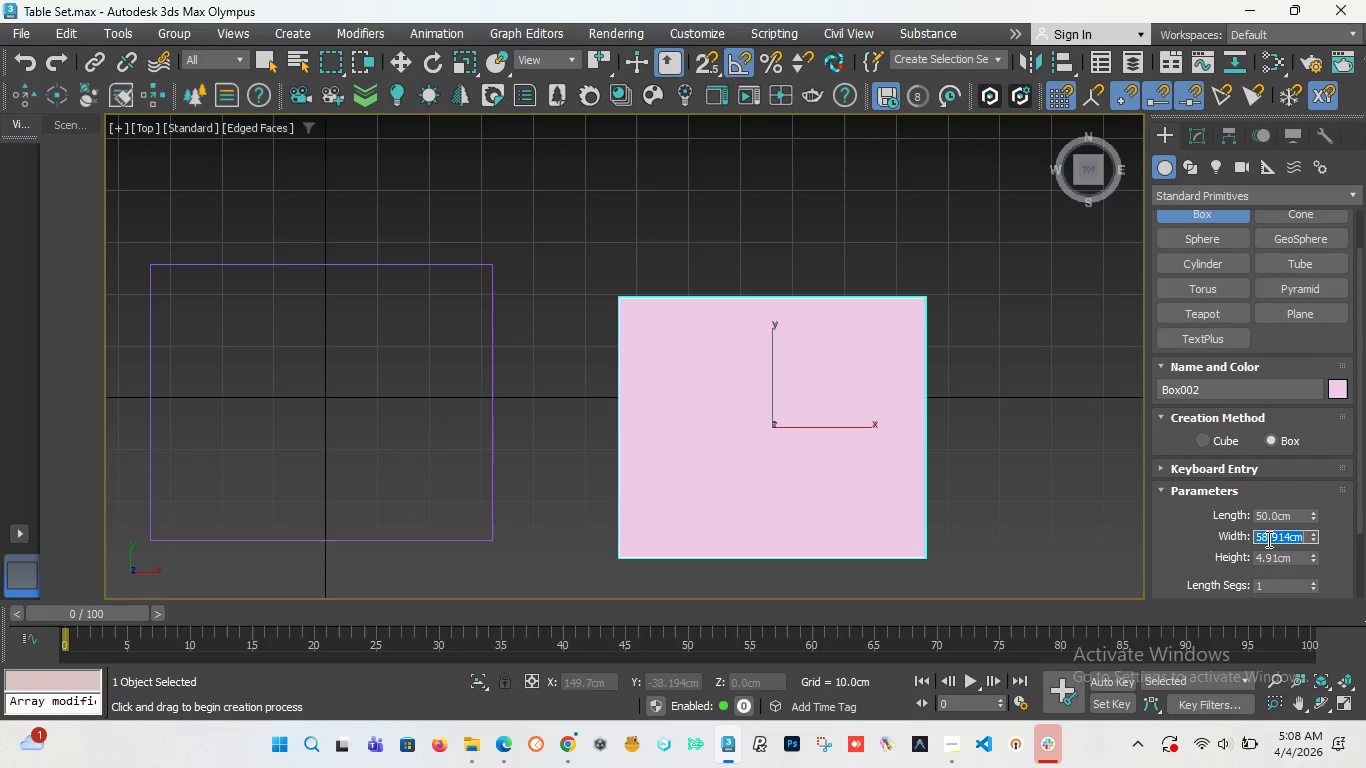 
type(50)
 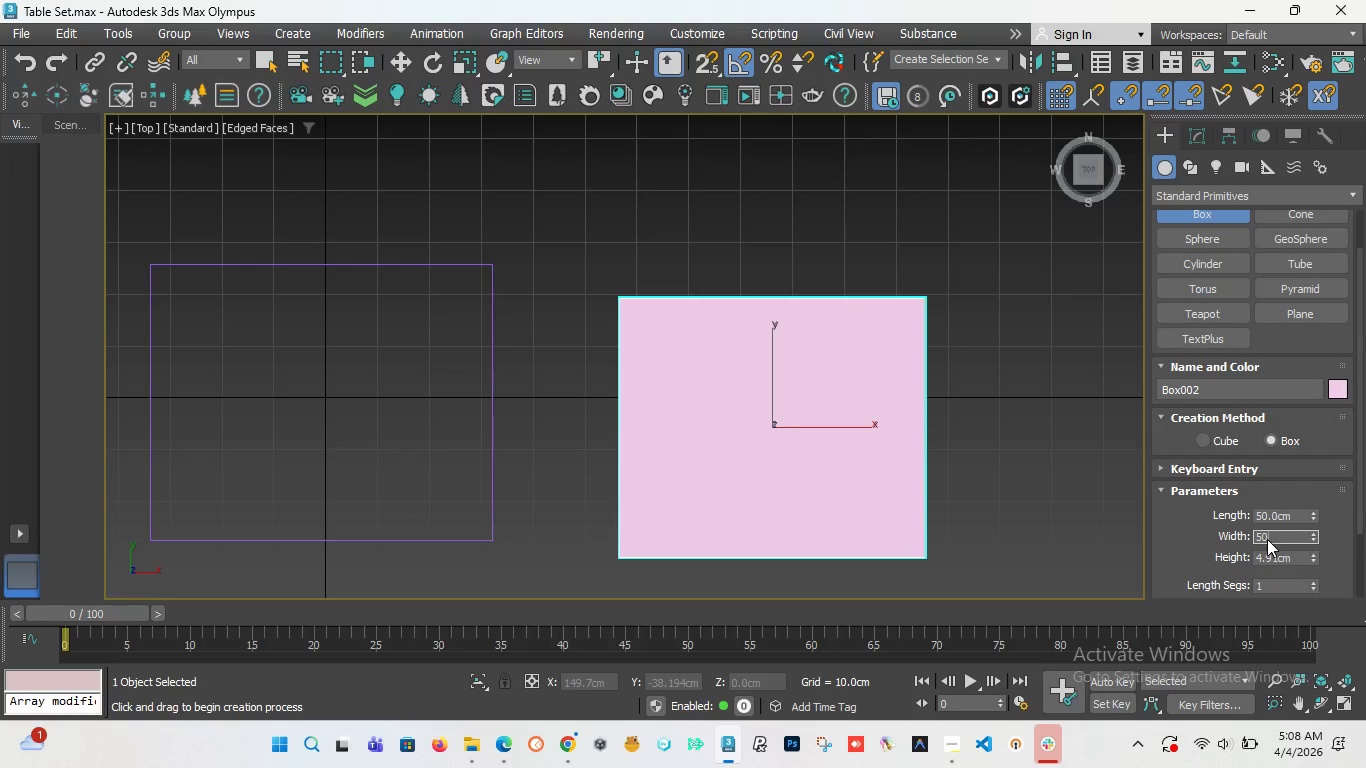 
key(Enter)
 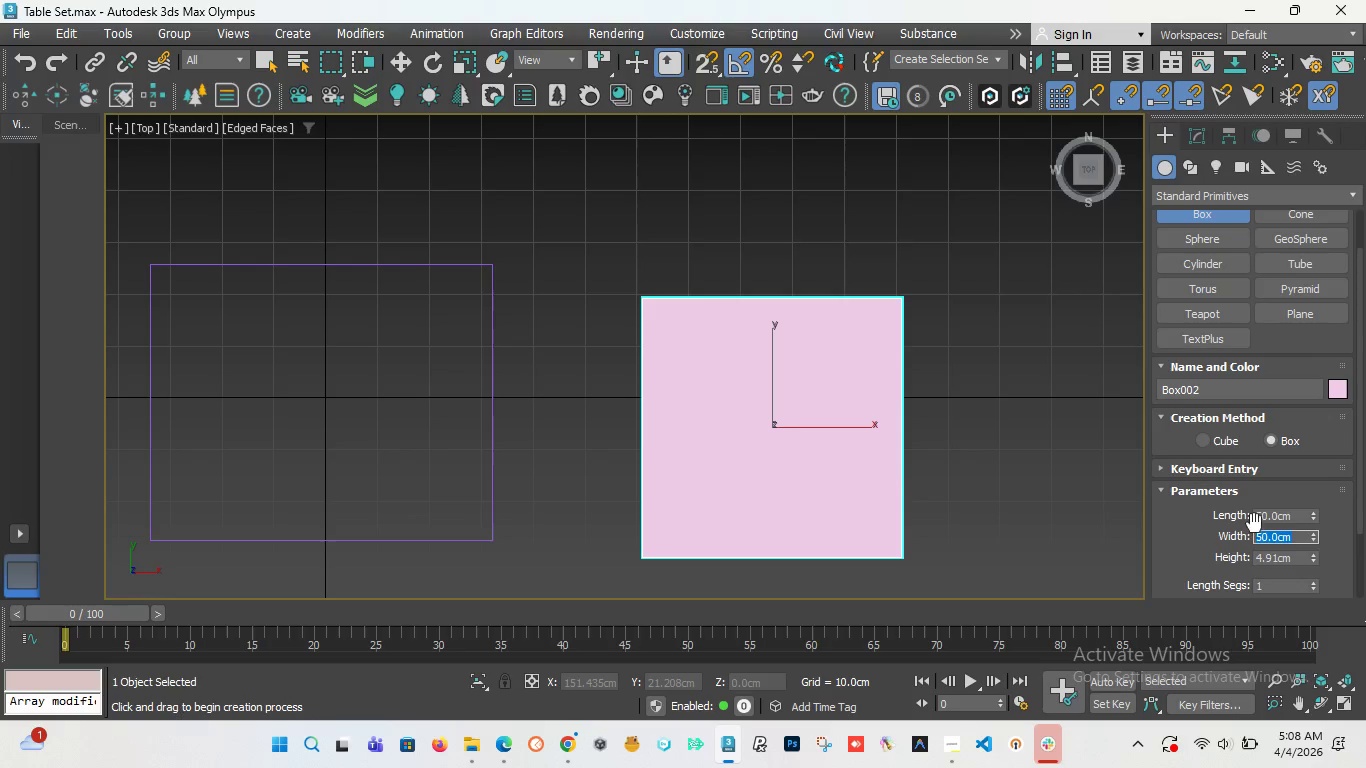 
left_click_drag(start_coordinate=[1298, 516], to_coordinate=[1222, 525])
 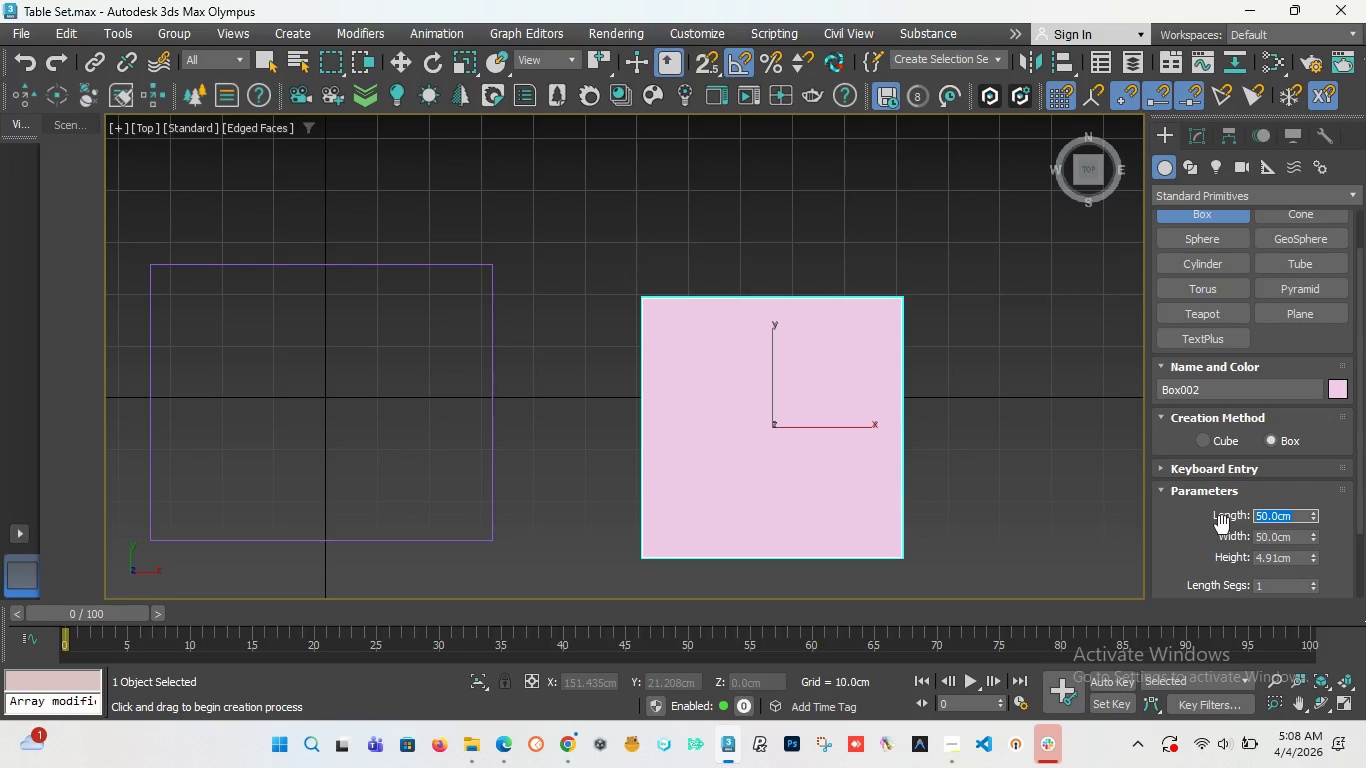 
type(60)
 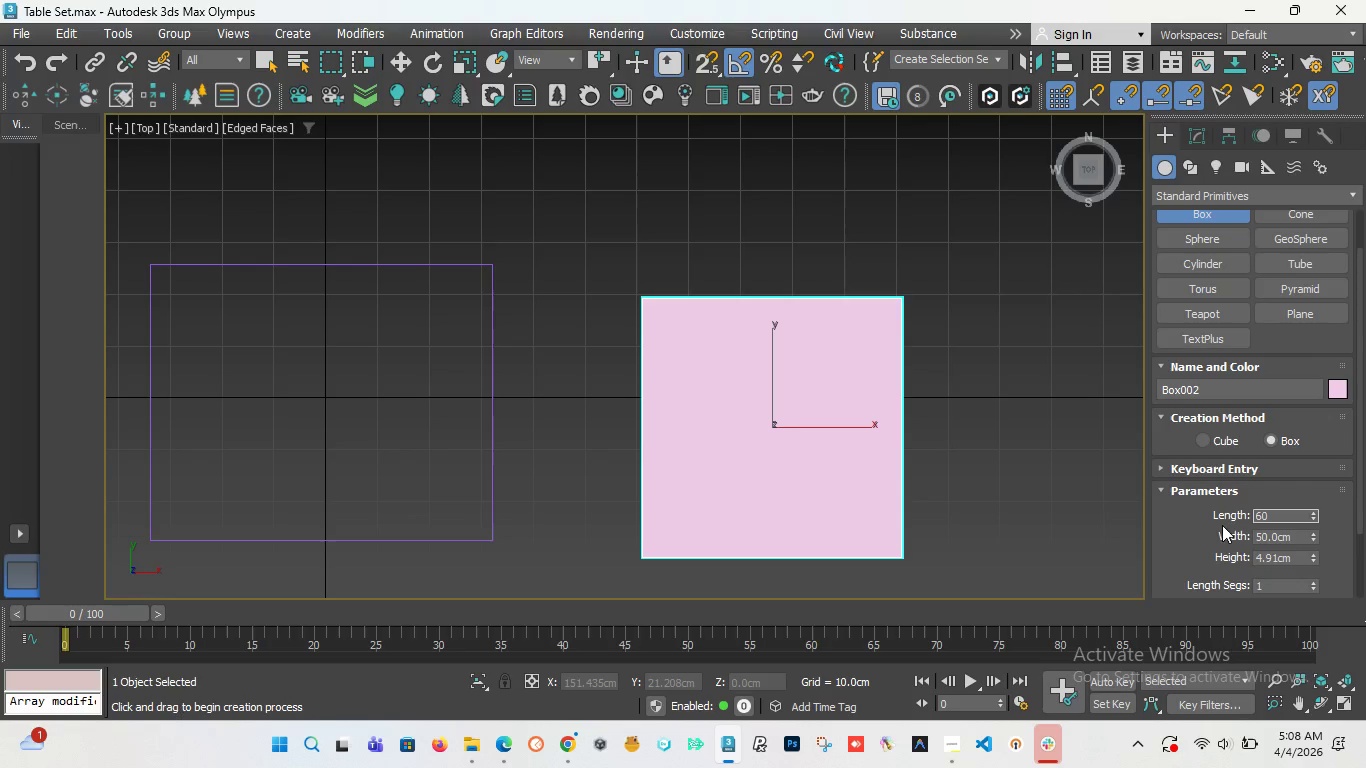 
key(Enter)
 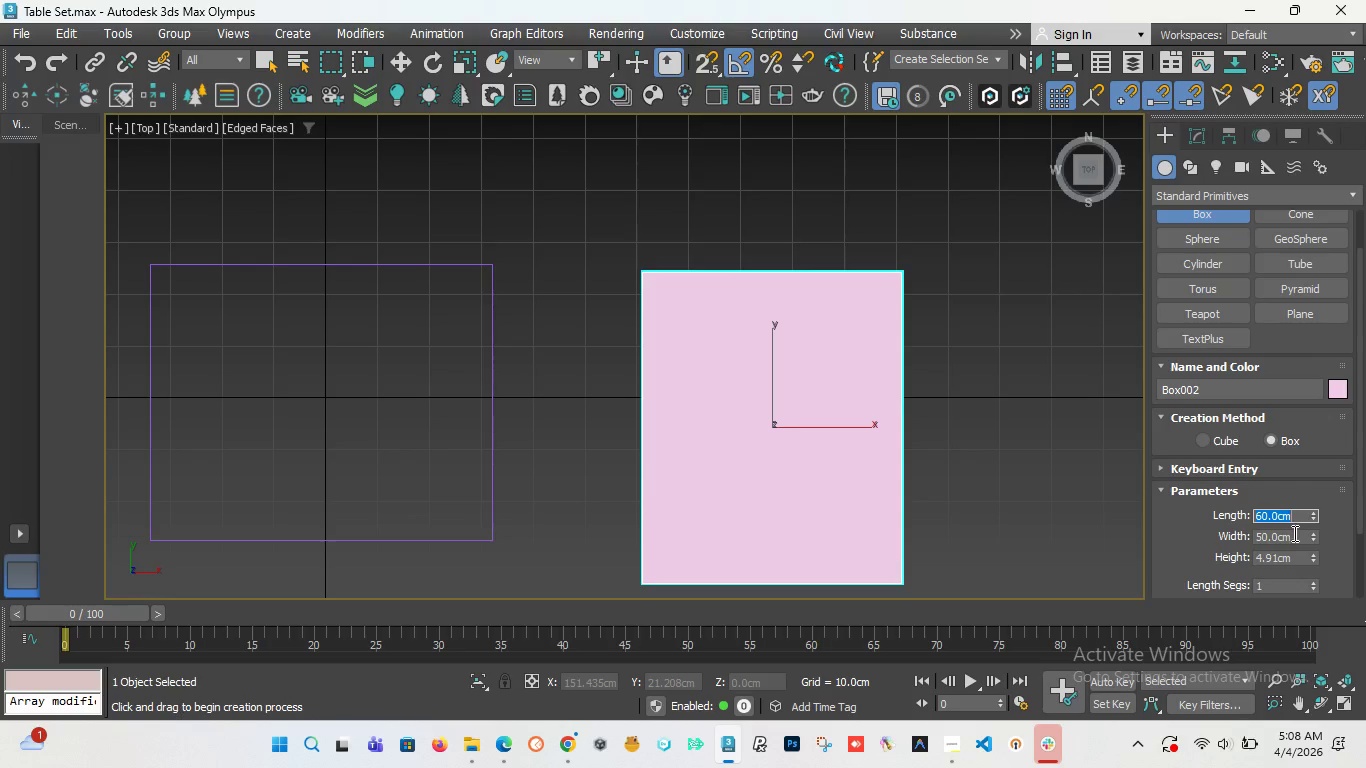 
left_click_drag(start_coordinate=[1293, 533], to_coordinate=[1240, 558])
 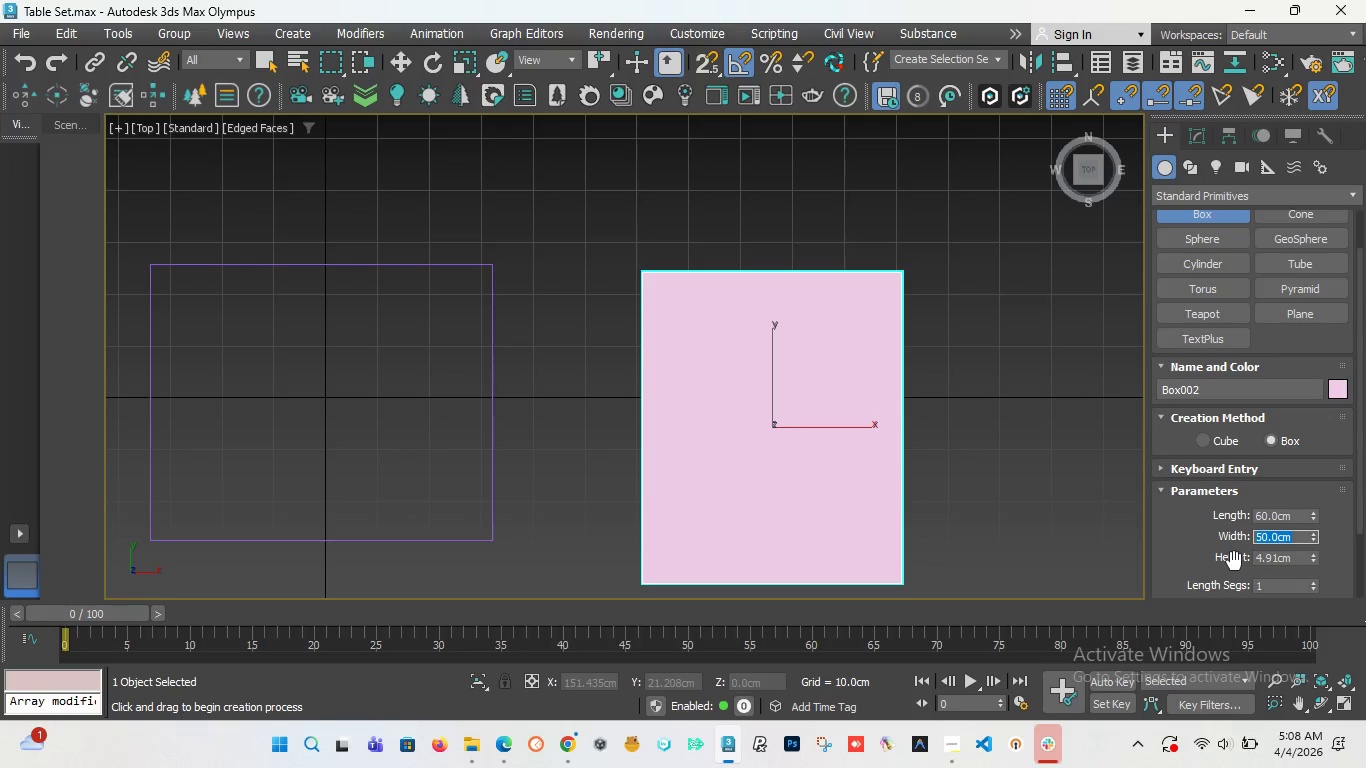 
type(60)
 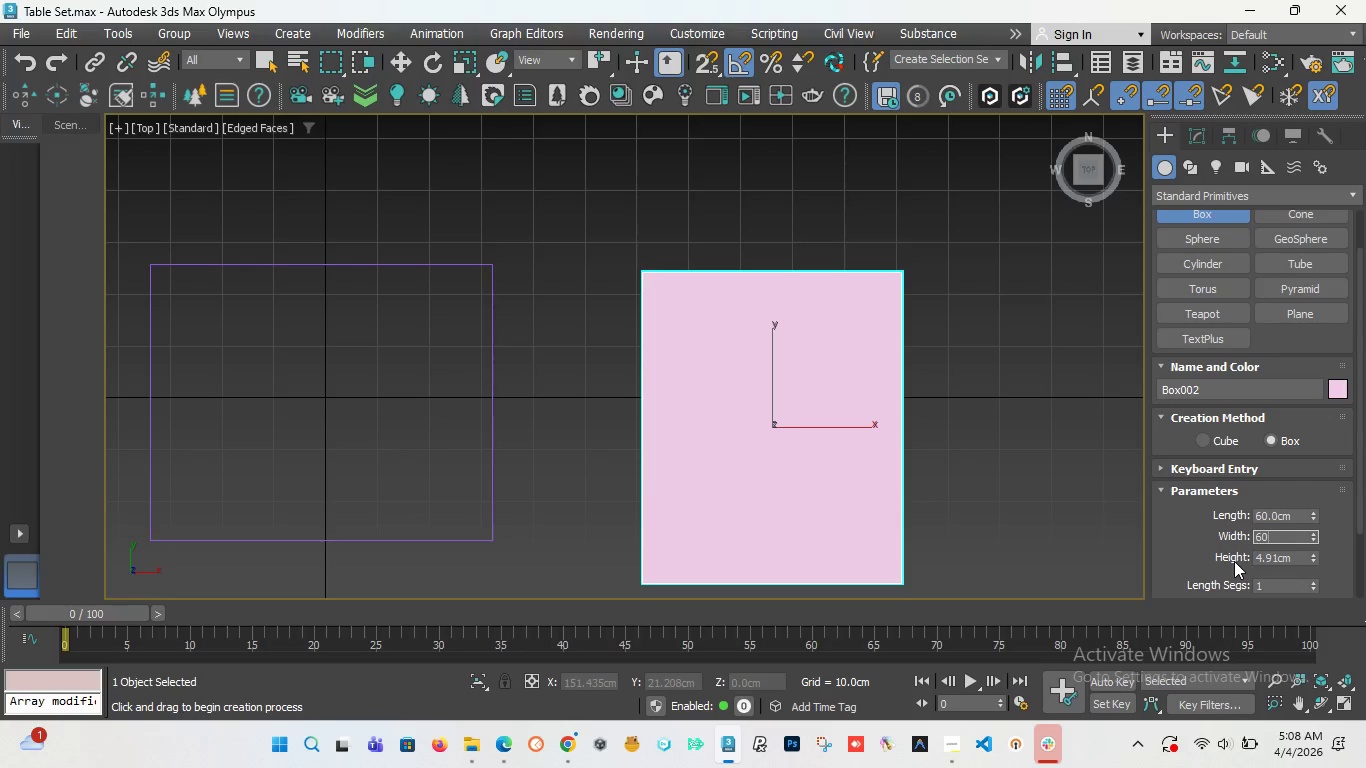 
key(Enter)
 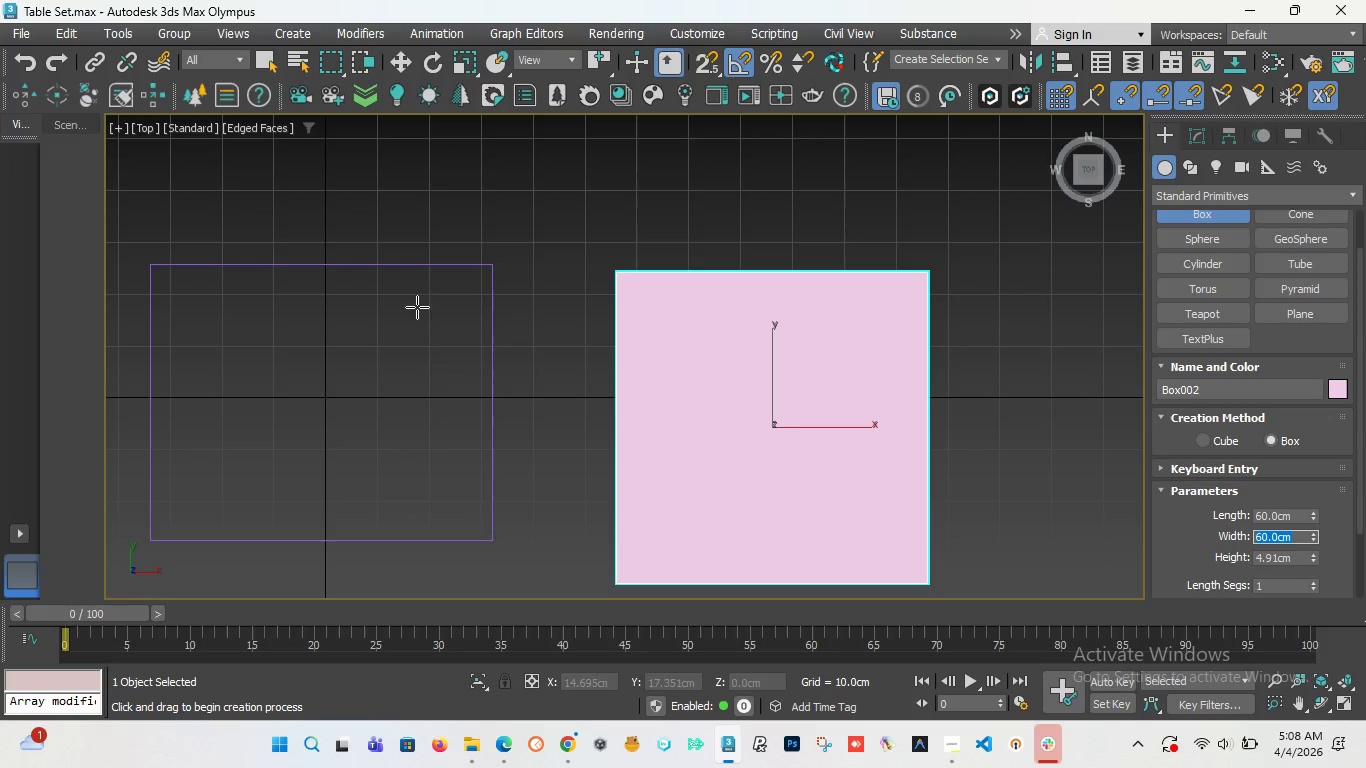 
scroll: coordinate [613, 419], scroll_direction: down, amount: 1.0
 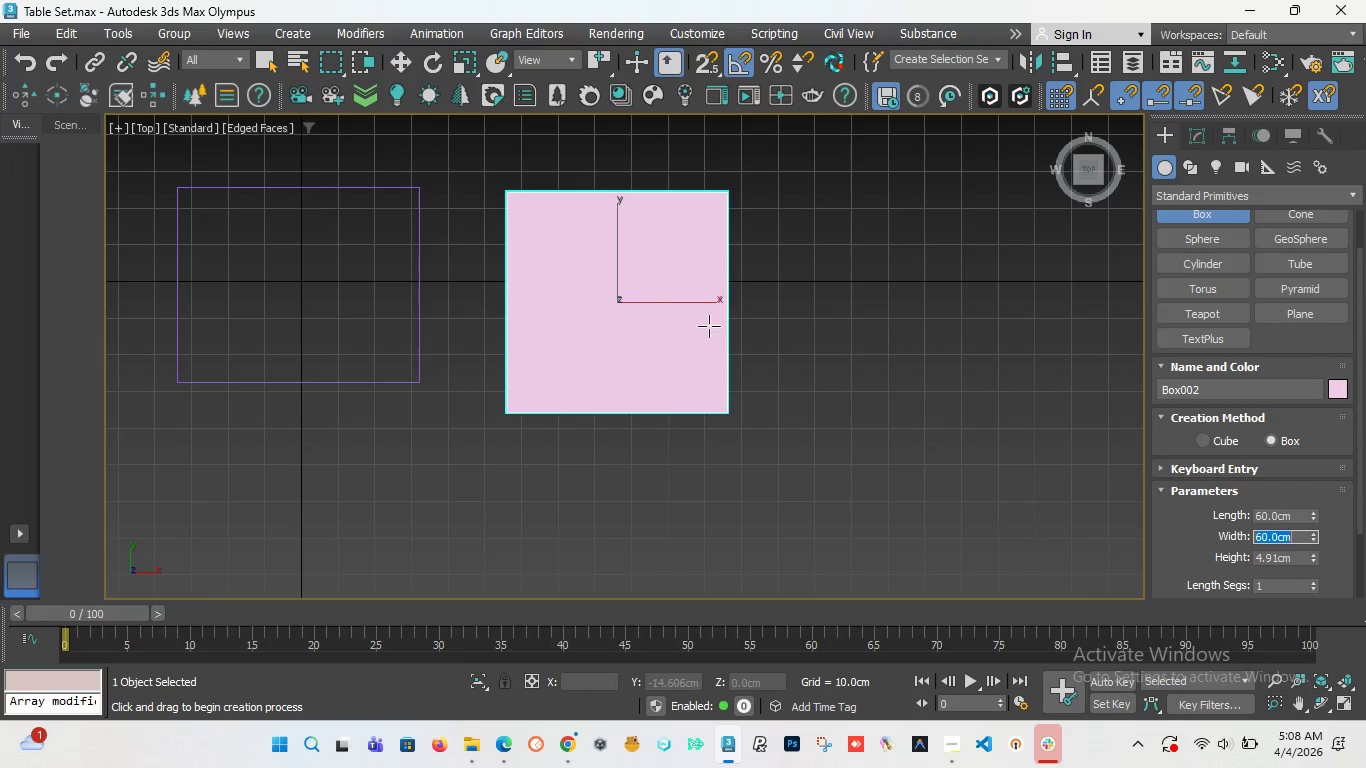 
left_click([404, 55])
 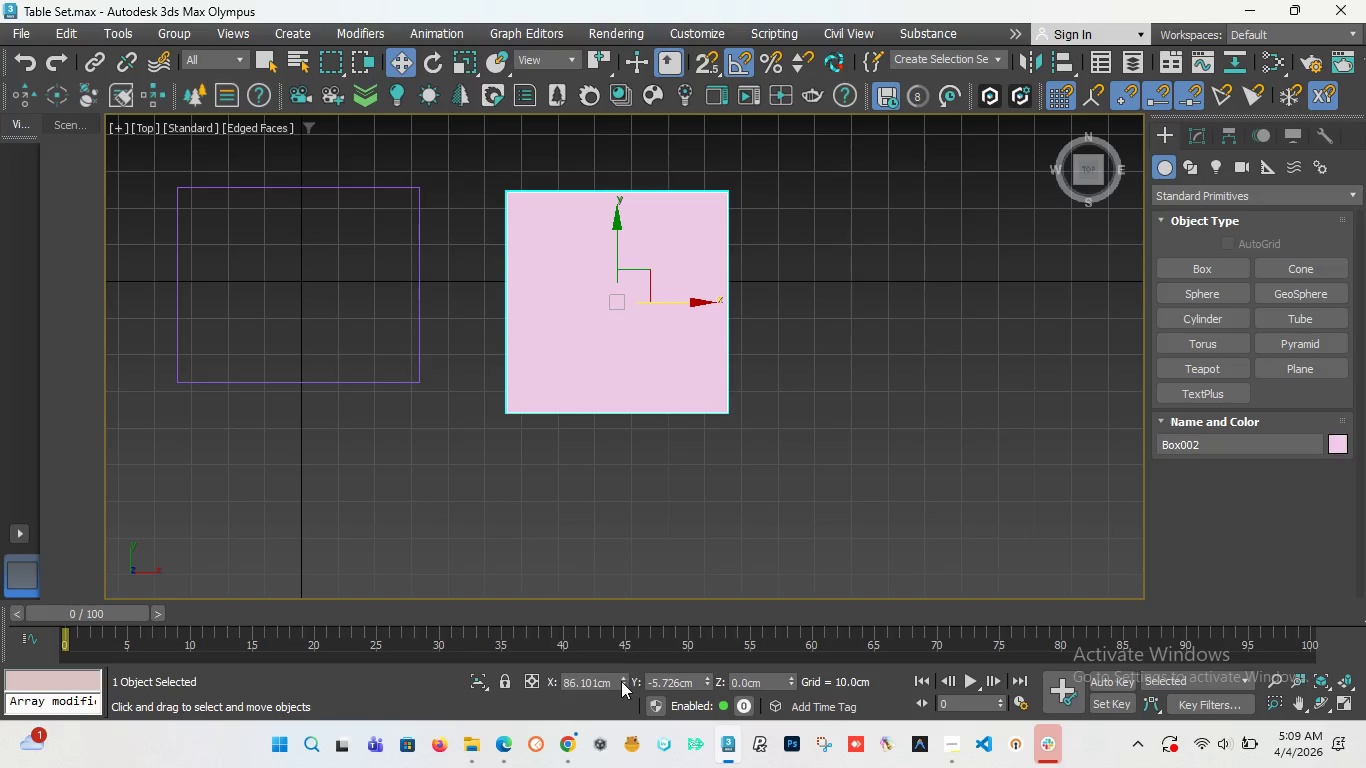 
right_click([621, 681])
 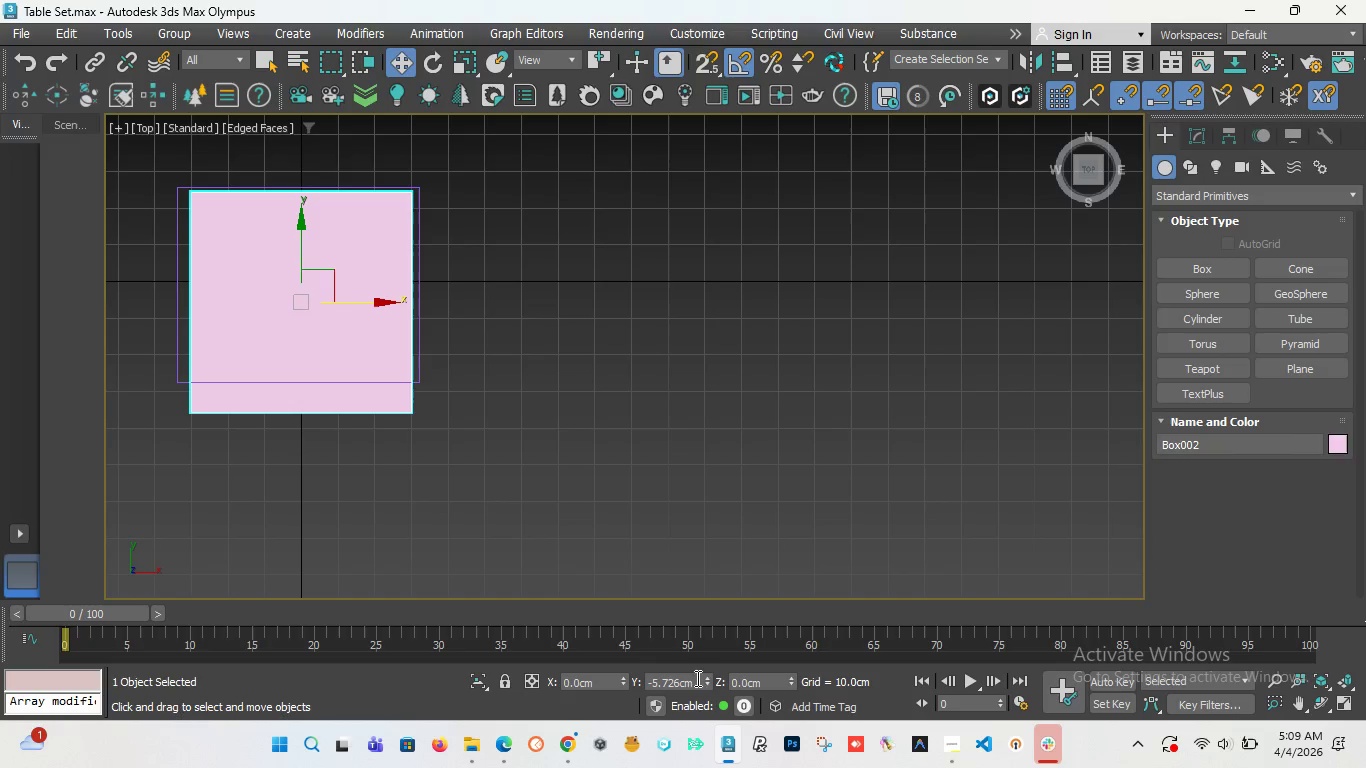 
right_click([707, 678])
 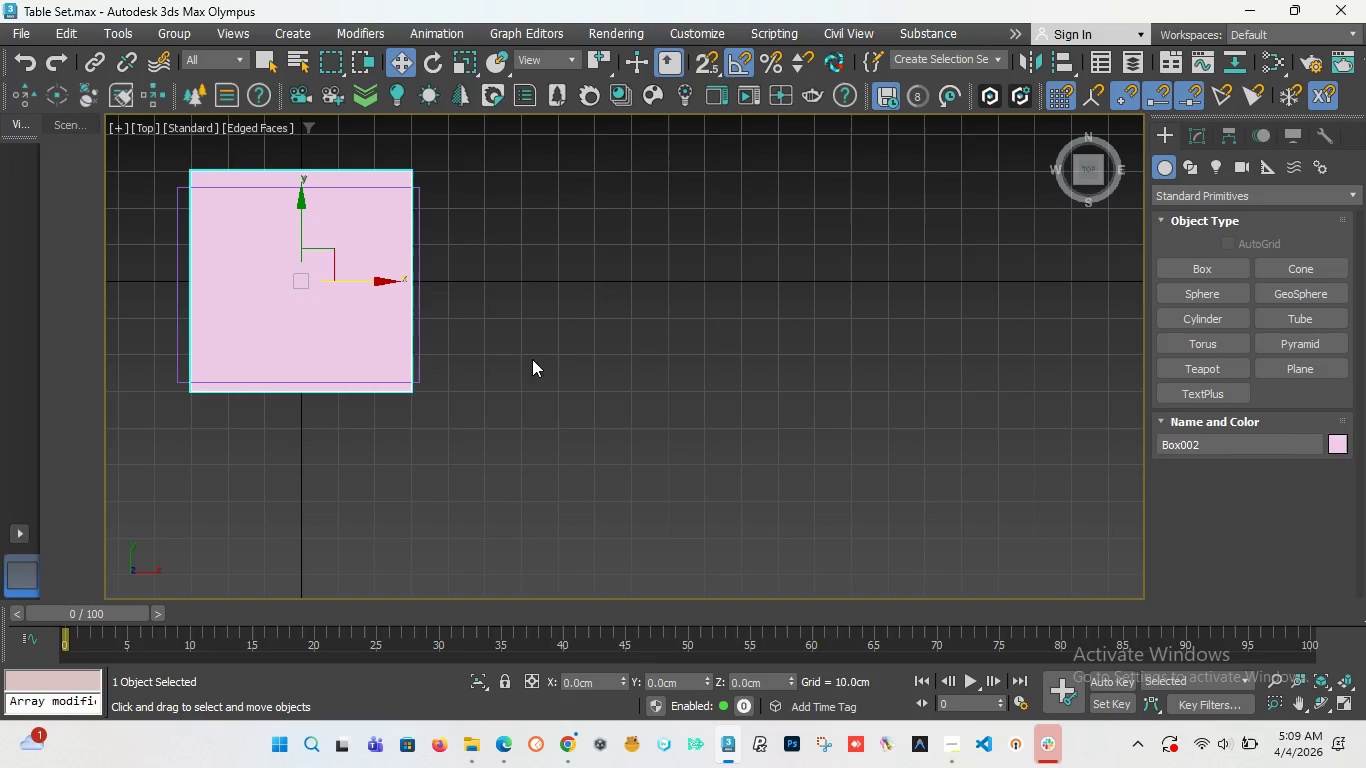 
scroll: coordinate [555, 429], scroll_direction: none, amount: 0.0
 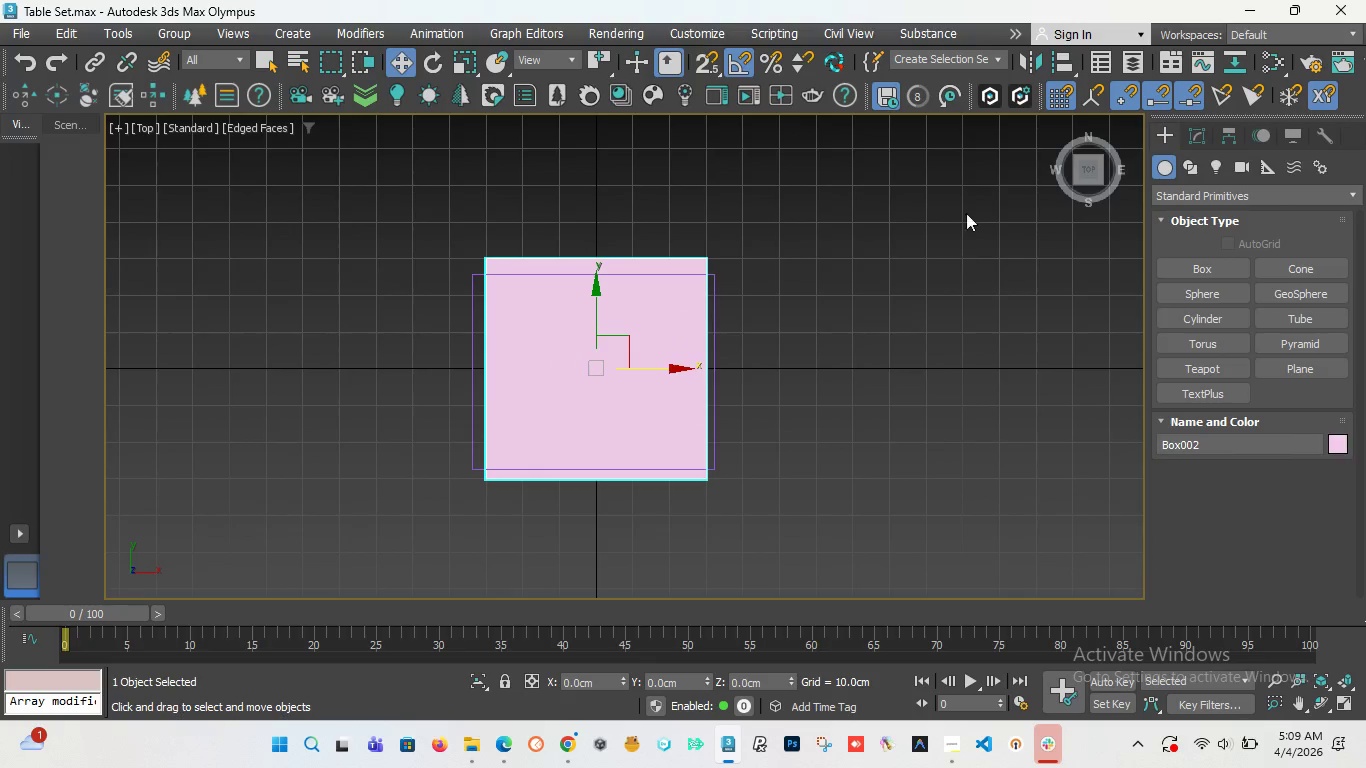 
left_click_drag(start_coordinate=[1090, 165], to_coordinate=[1072, 130])
 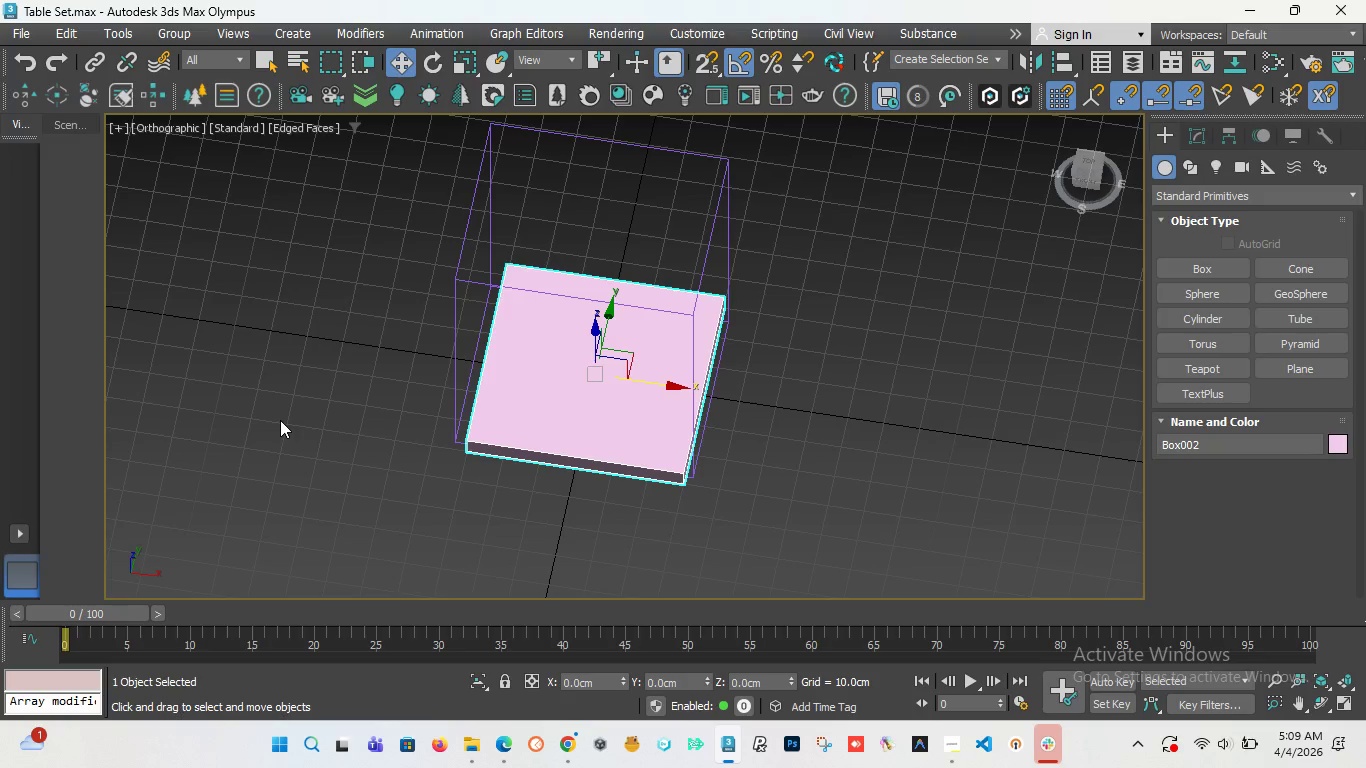 
key(F)
 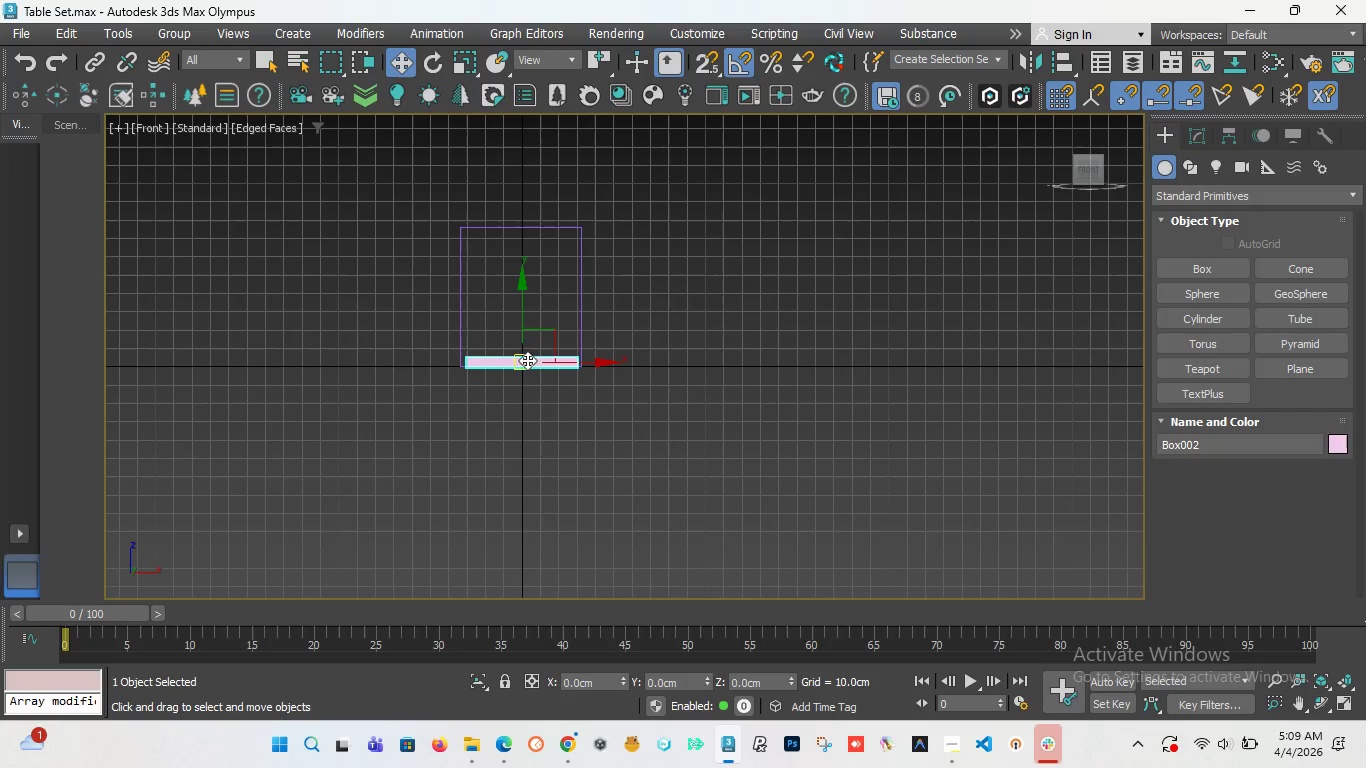 
scroll: coordinate [505, 349], scroll_direction: up, amount: 2.0
 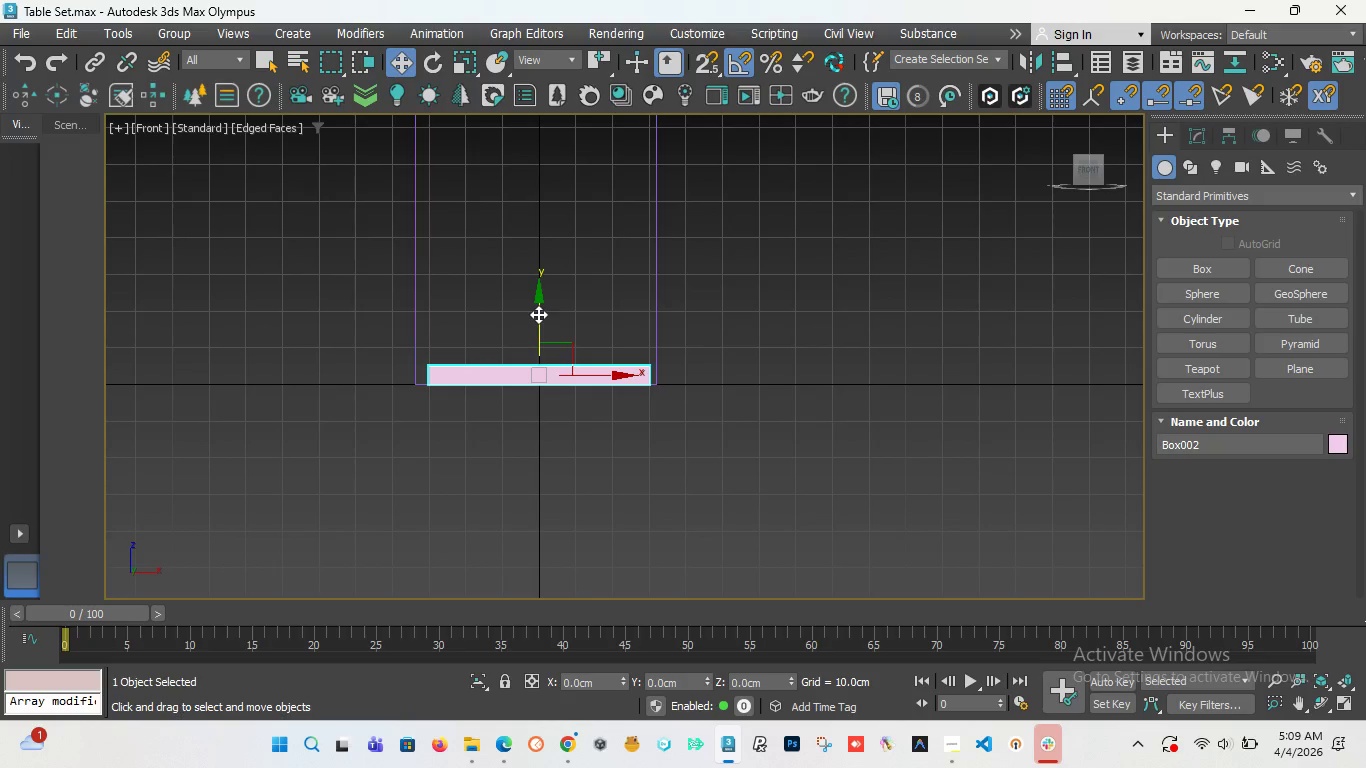 
scroll: coordinate [540, 336], scroll_direction: down, amount: 2.0
 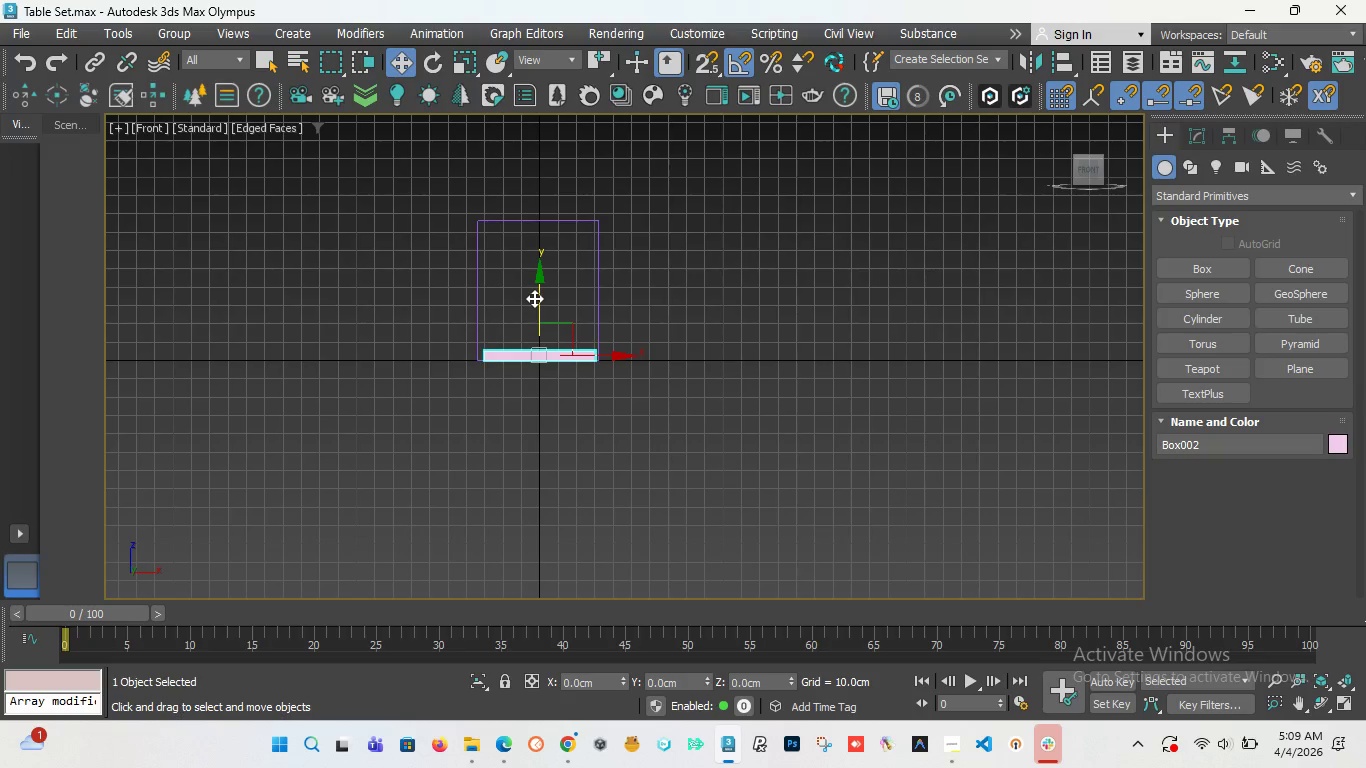 
left_click_drag(start_coordinate=[534, 298], to_coordinate=[546, 168])
 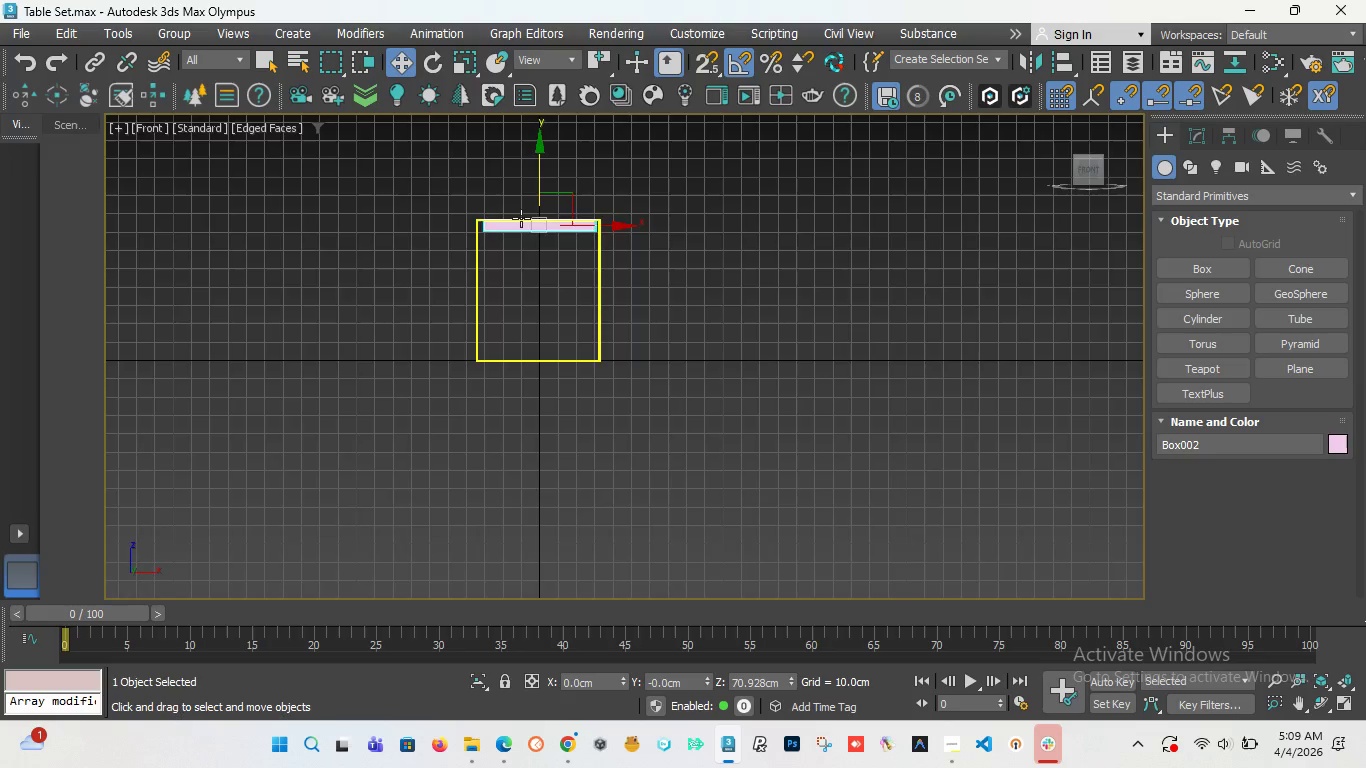 
scroll: coordinate [521, 216], scroll_direction: up, amount: 5.0
 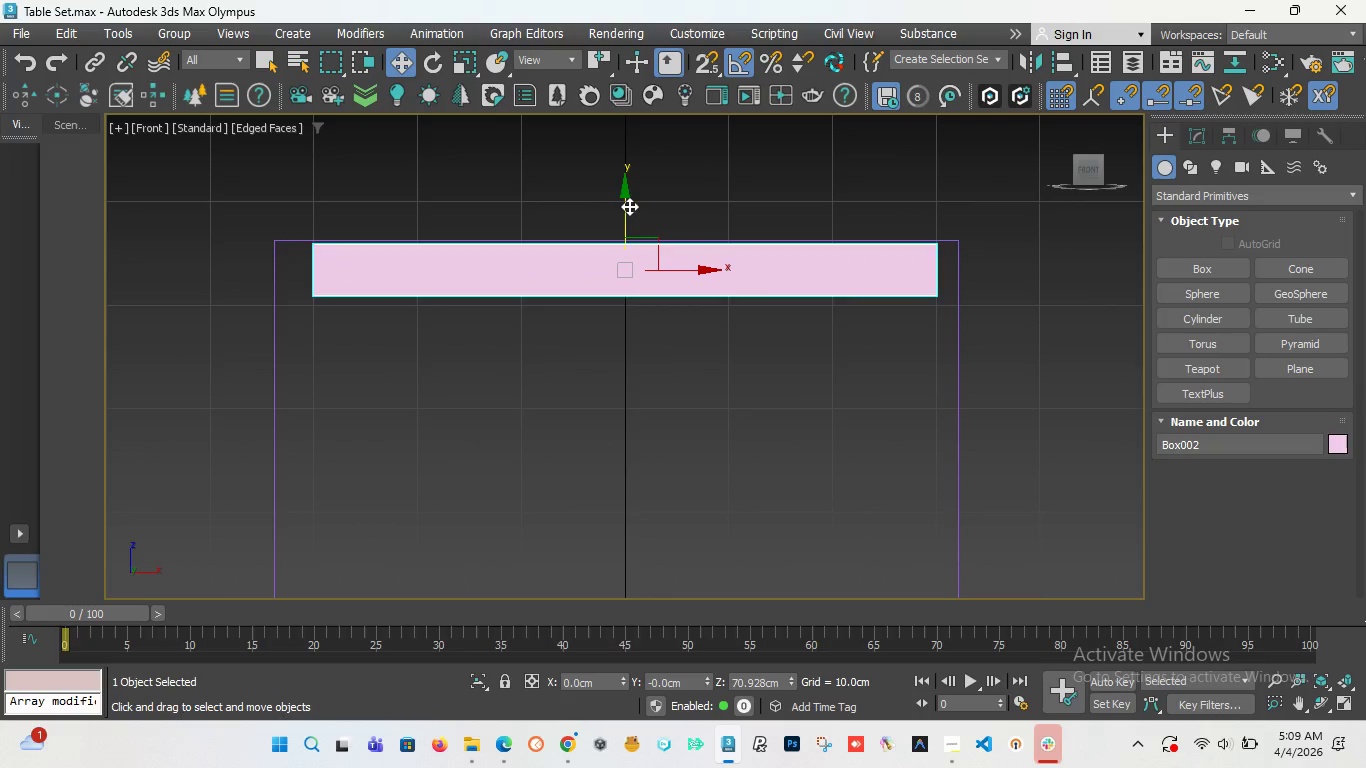 
left_click_drag(start_coordinate=[627, 210], to_coordinate=[620, 207])
 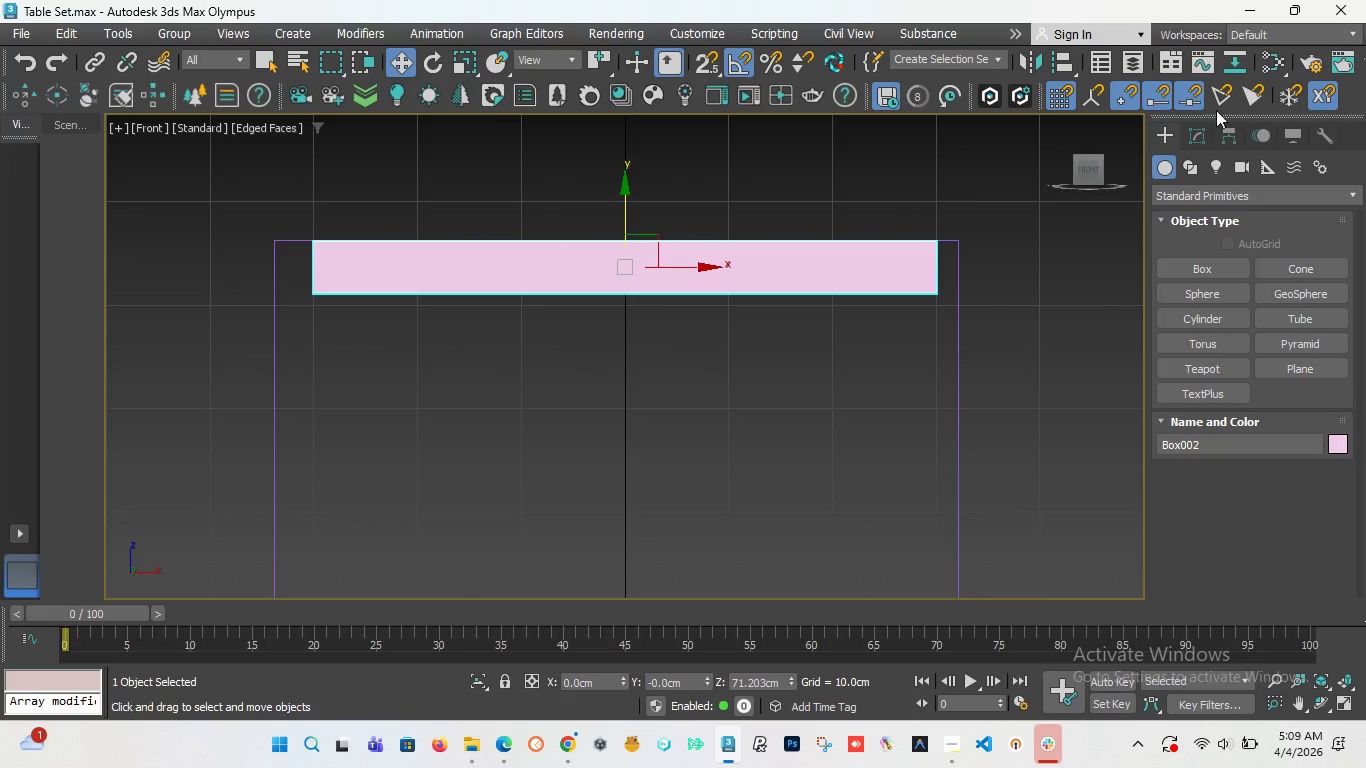 
left_click([1193, 131])
 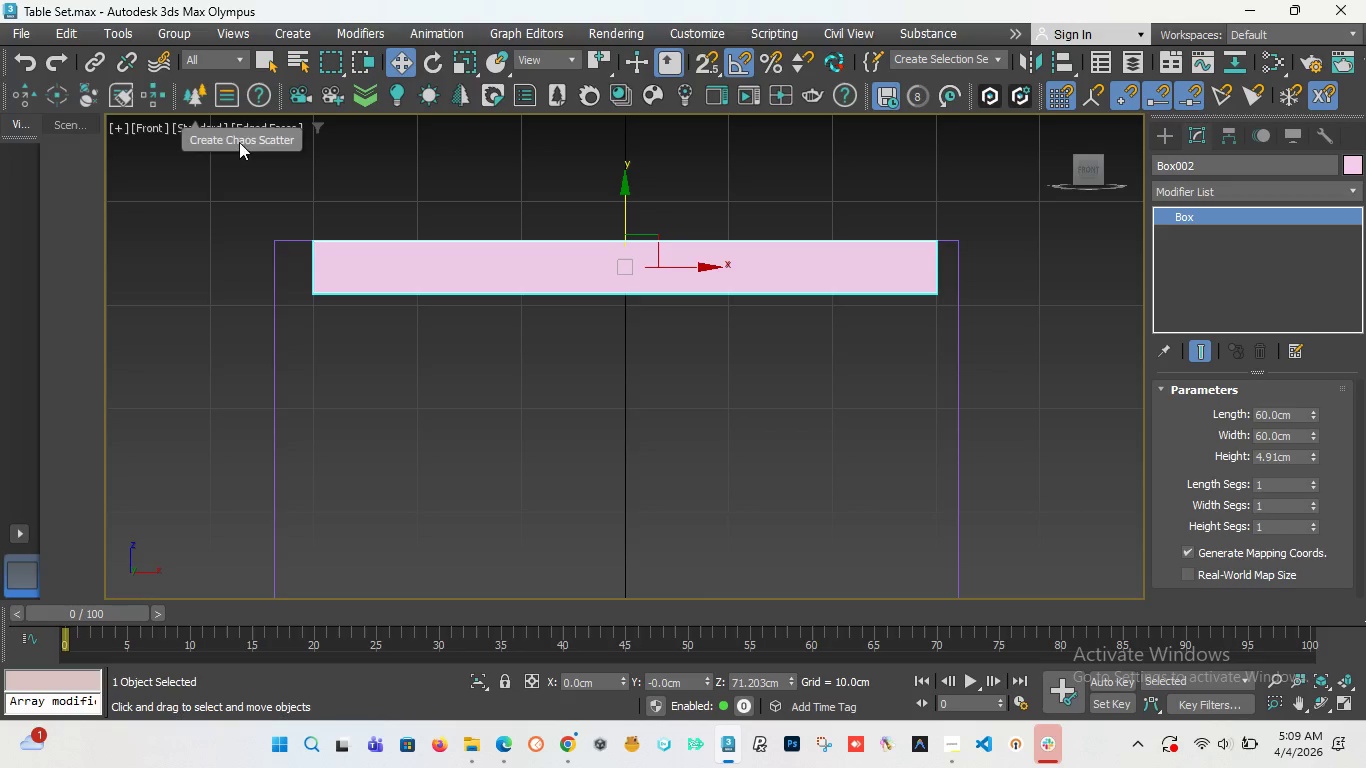 
wait(14.09)
 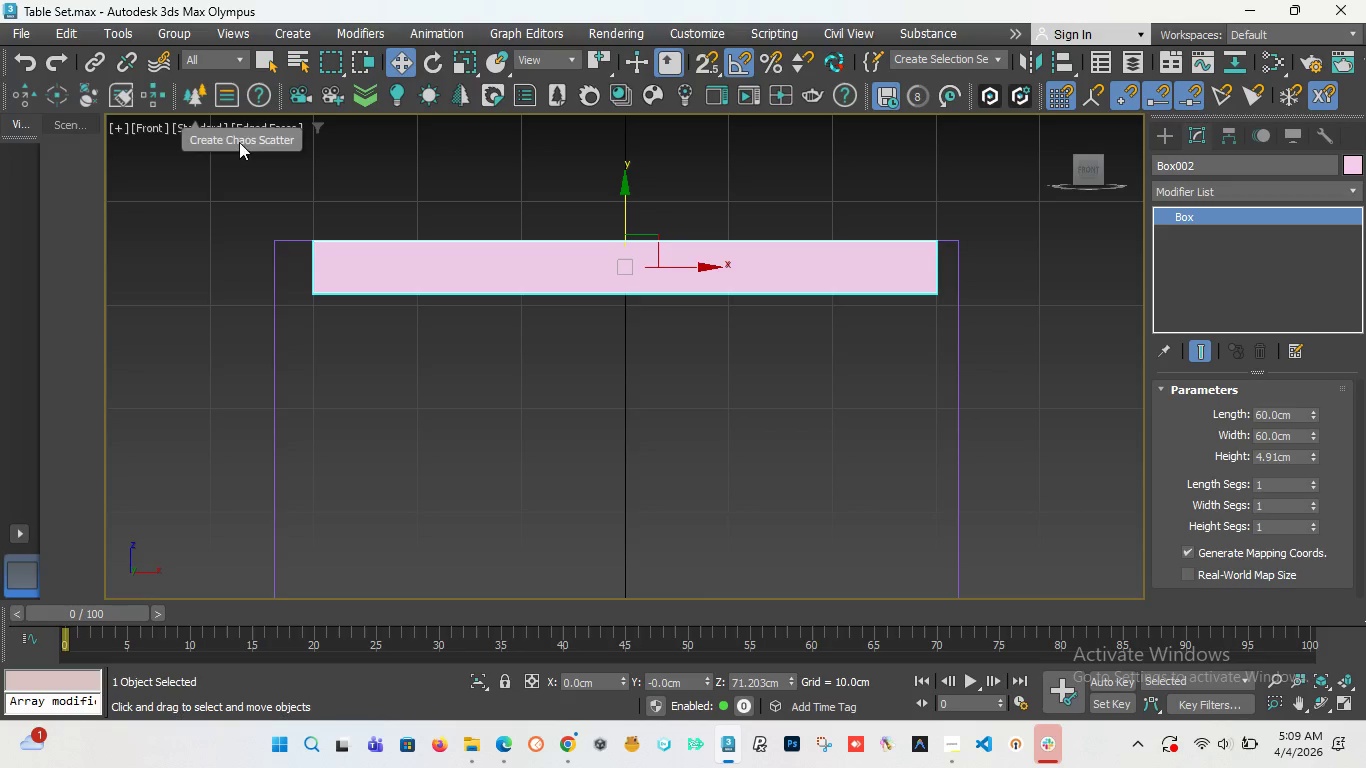 
left_click([195, 121])
 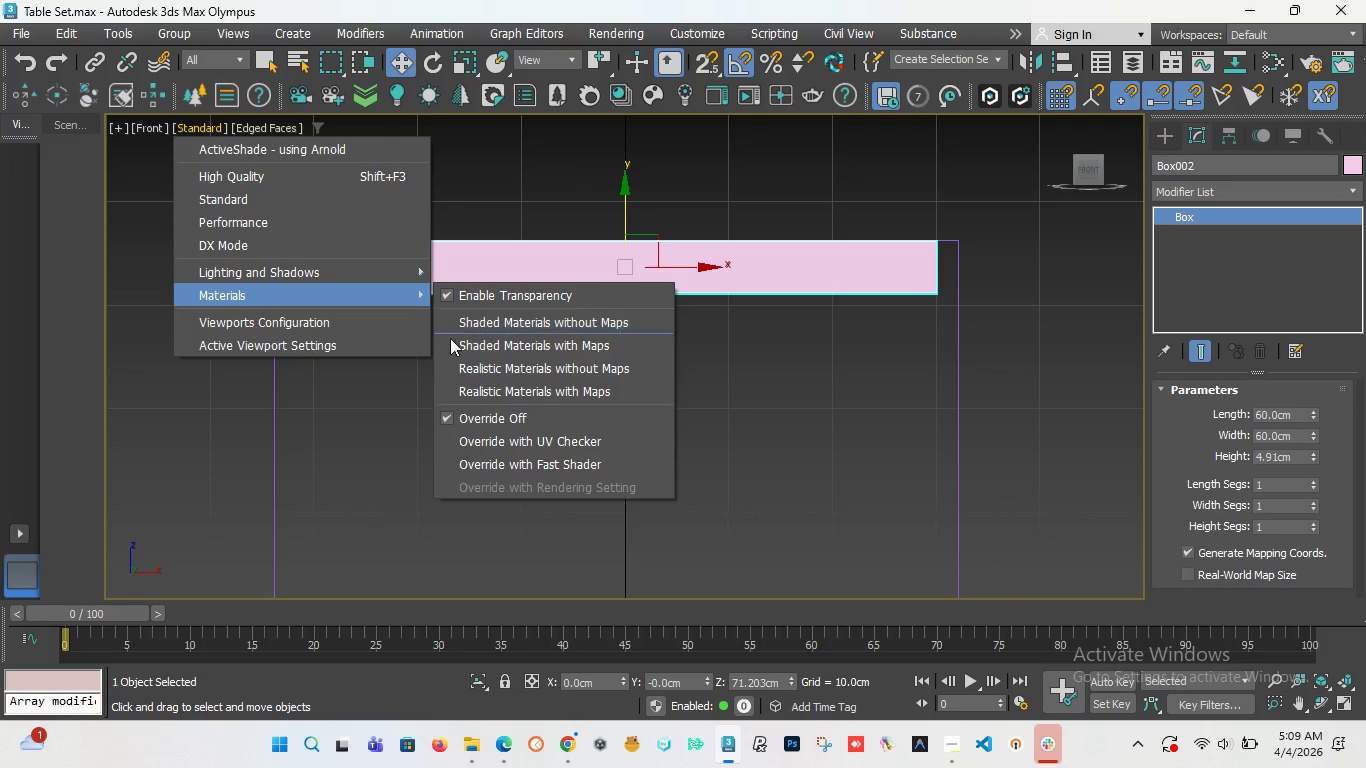 
left_click([483, 438])
 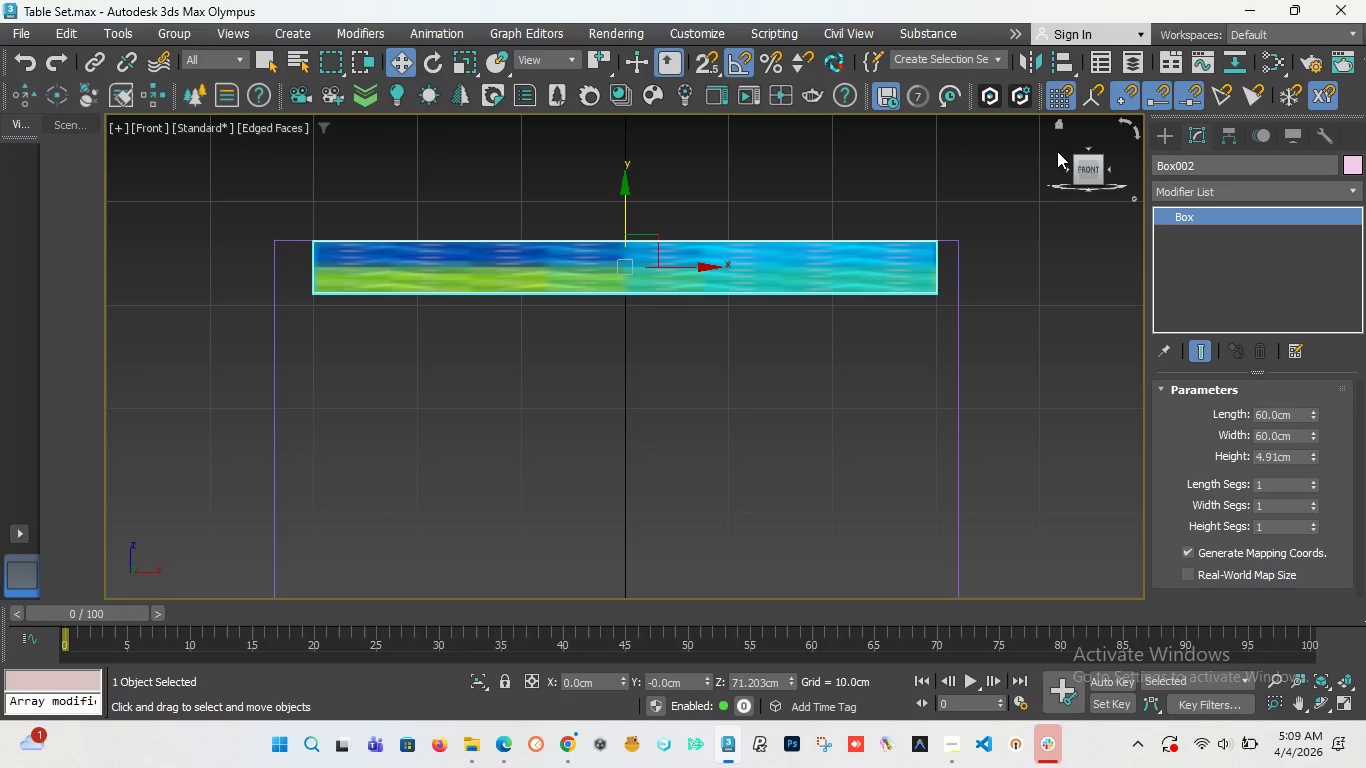 
left_click_drag(start_coordinate=[1081, 168], to_coordinate=[1073, 193])
 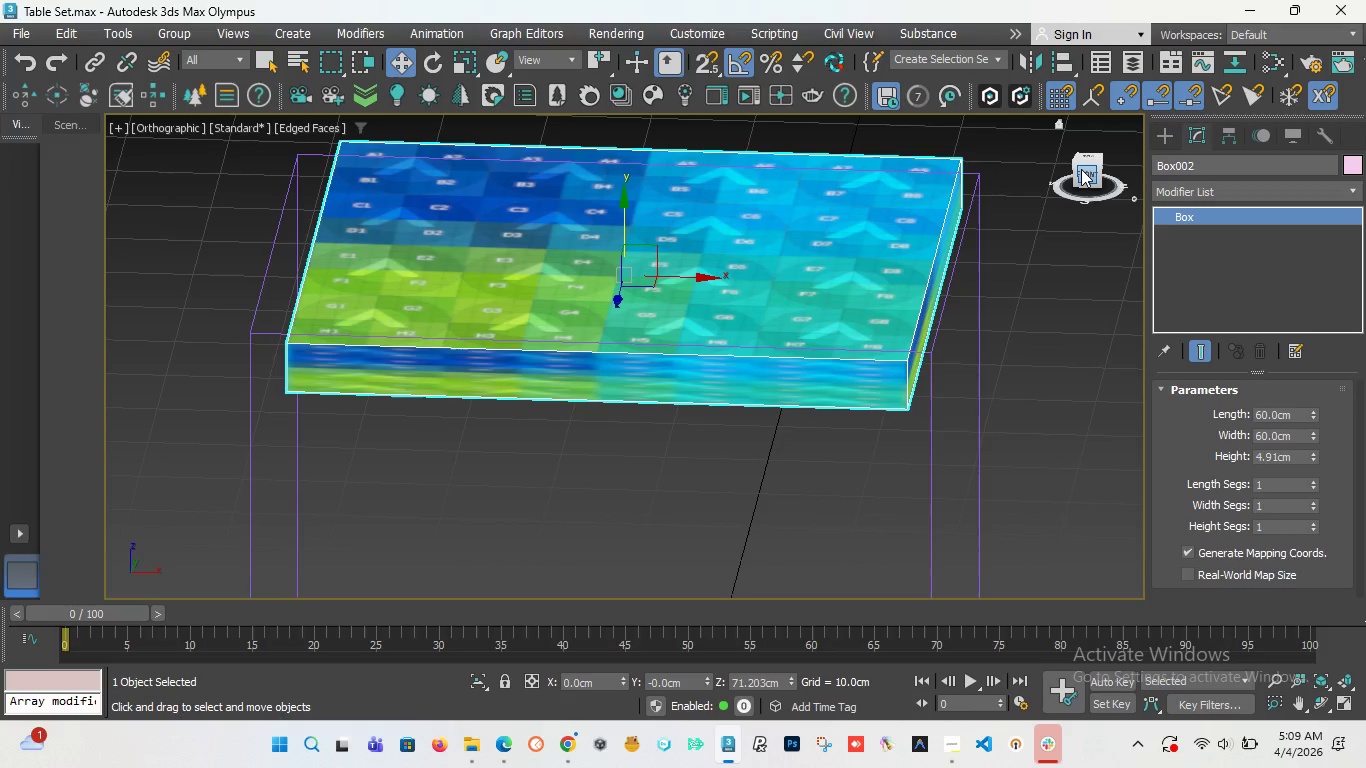 
key(F)
 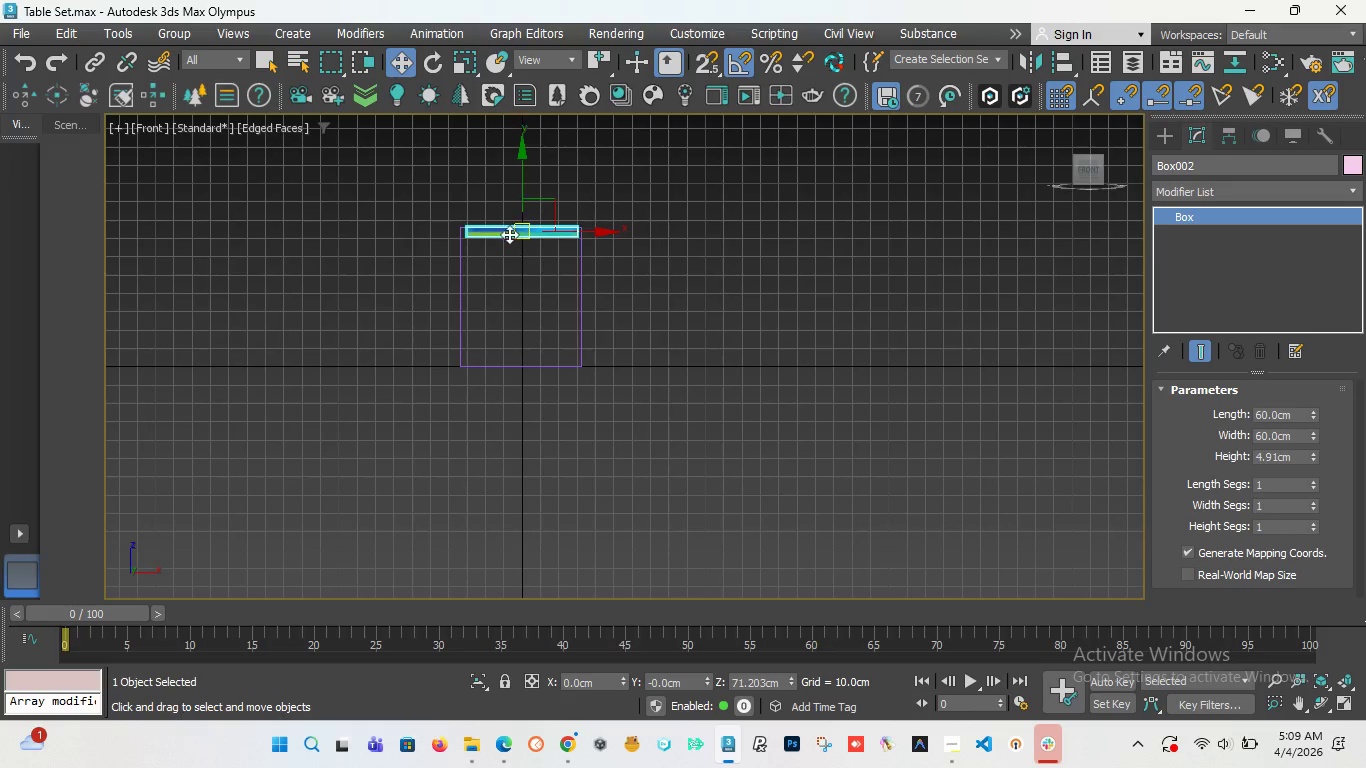 
scroll: coordinate [531, 233], scroll_direction: up, amount: 7.0
 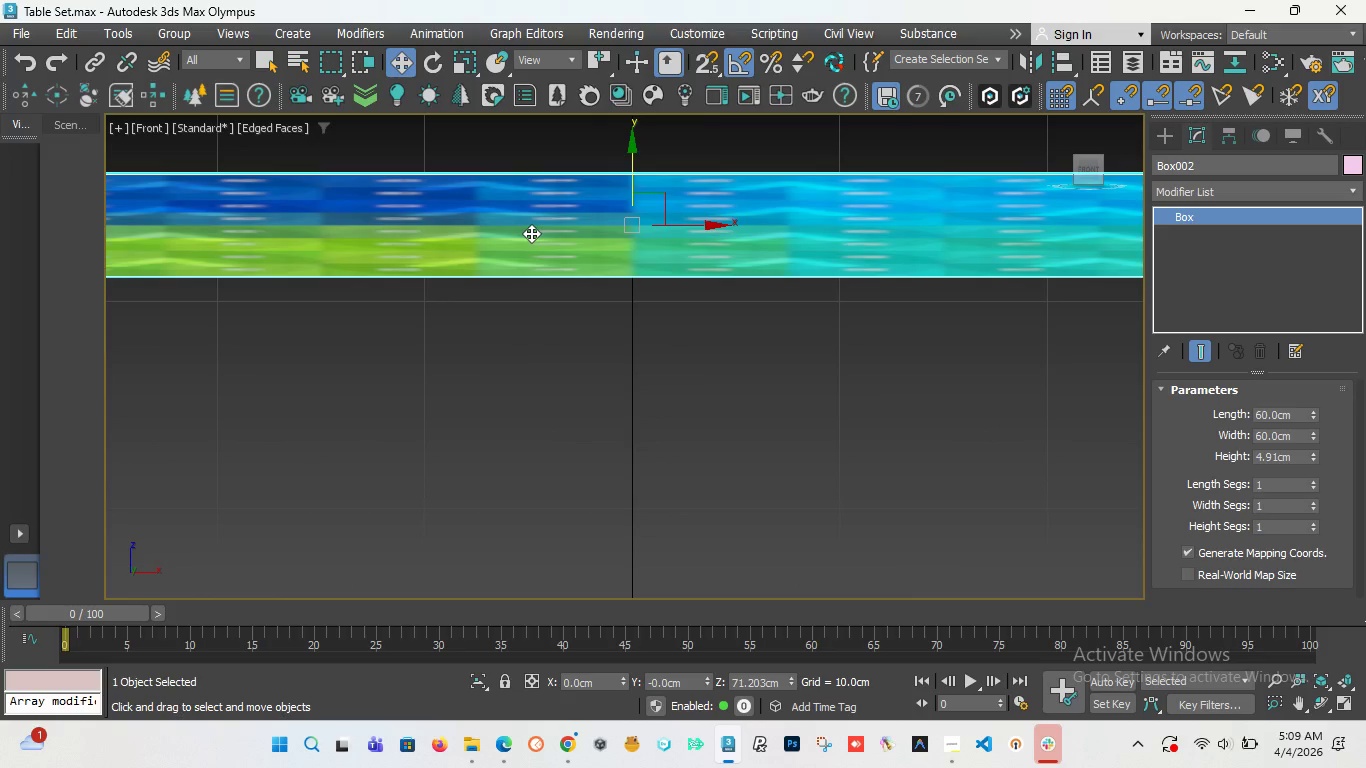 
scroll: coordinate [531, 233], scroll_direction: down, amount: 1.0
 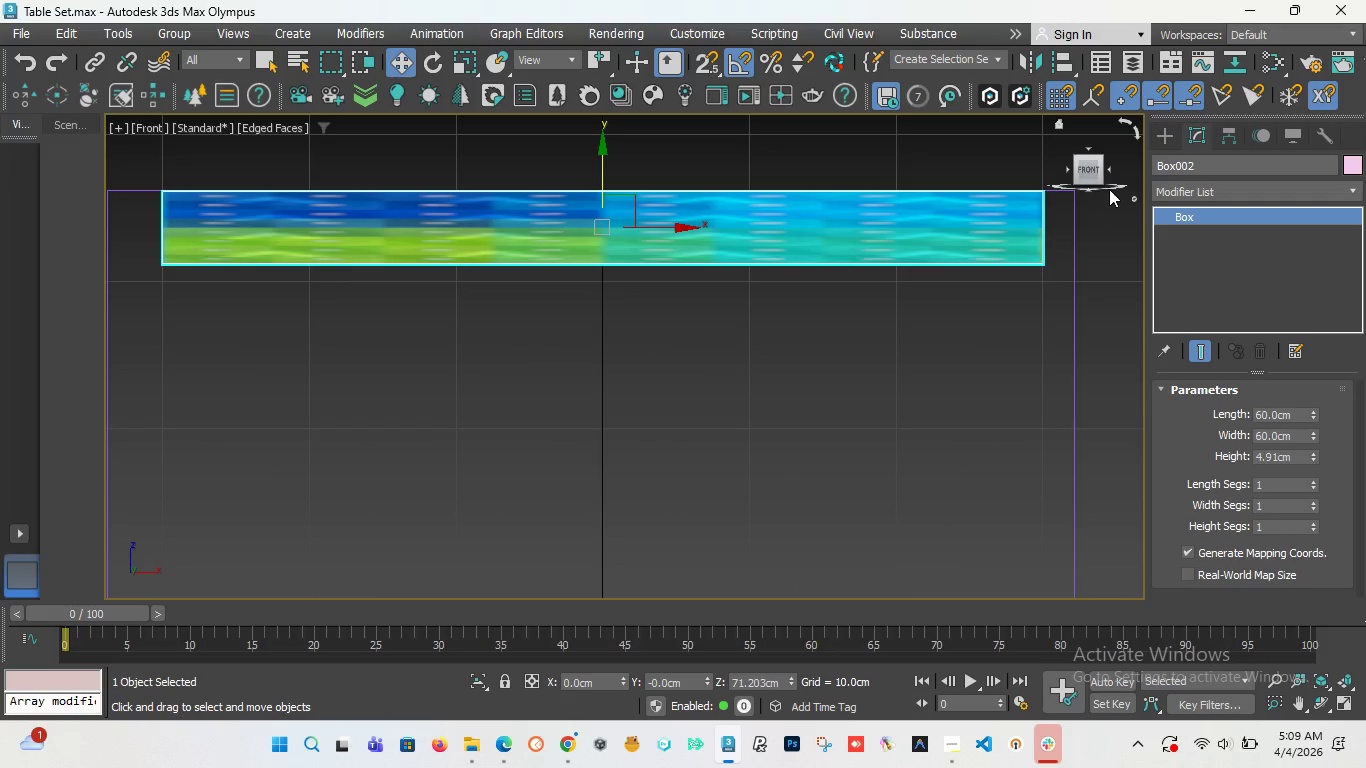 
left_click_drag(start_coordinate=[1090, 166], to_coordinate=[1085, 174])
 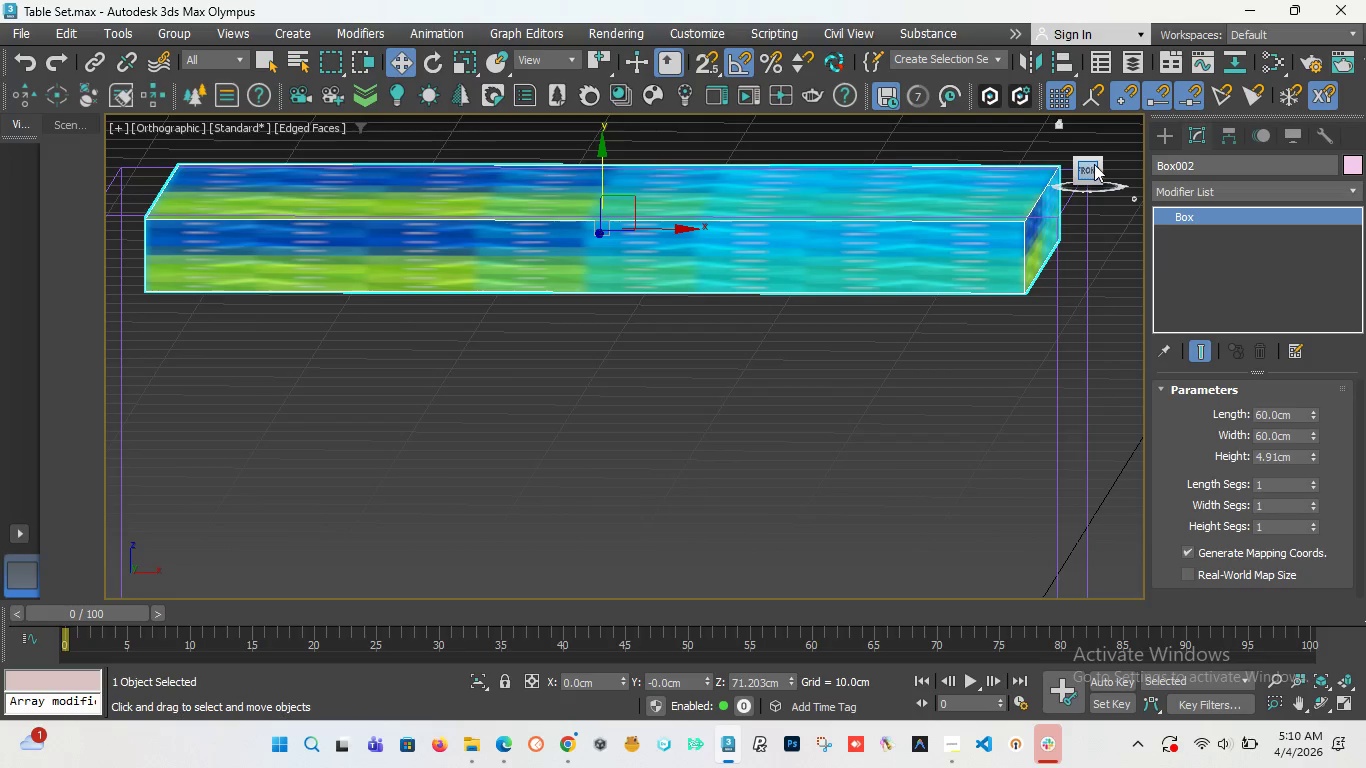 
key(F)
 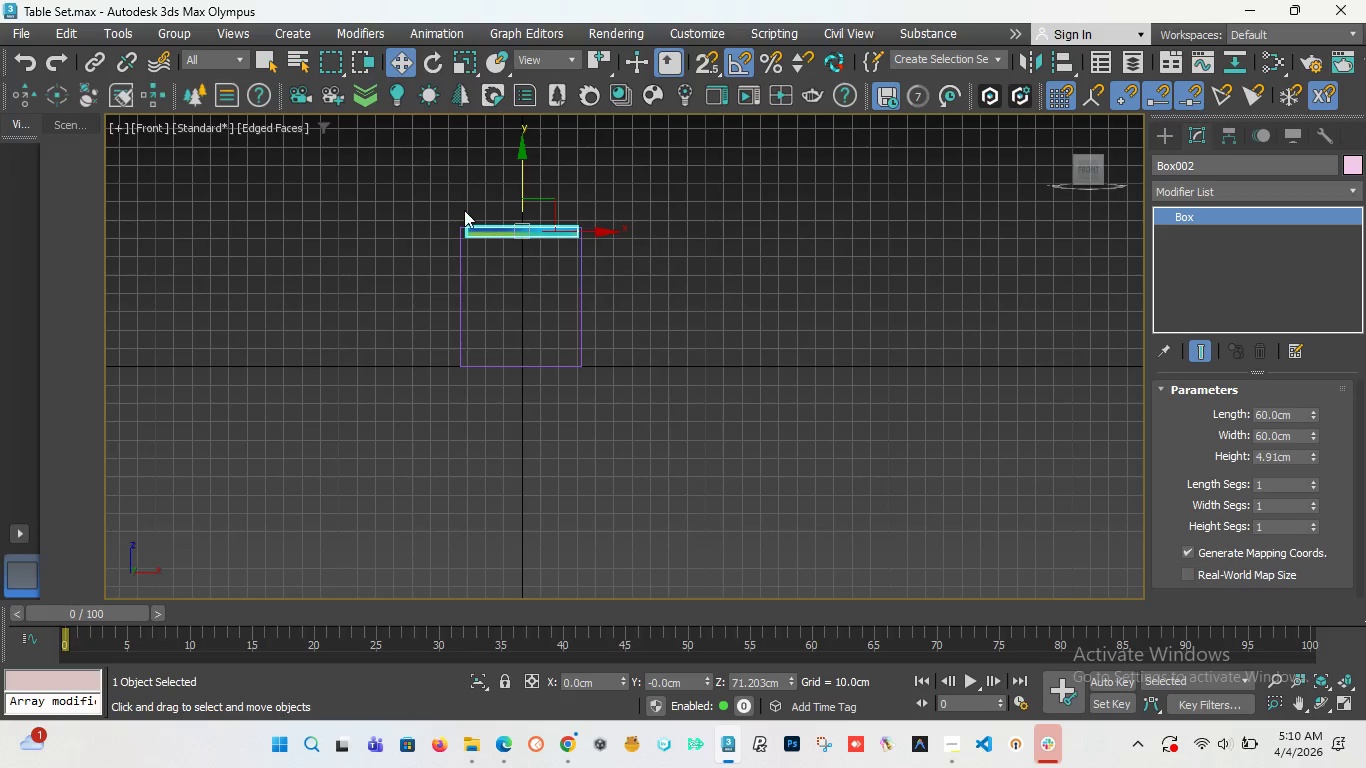 
scroll: coordinate [525, 257], scroll_direction: up, amount: 5.0
 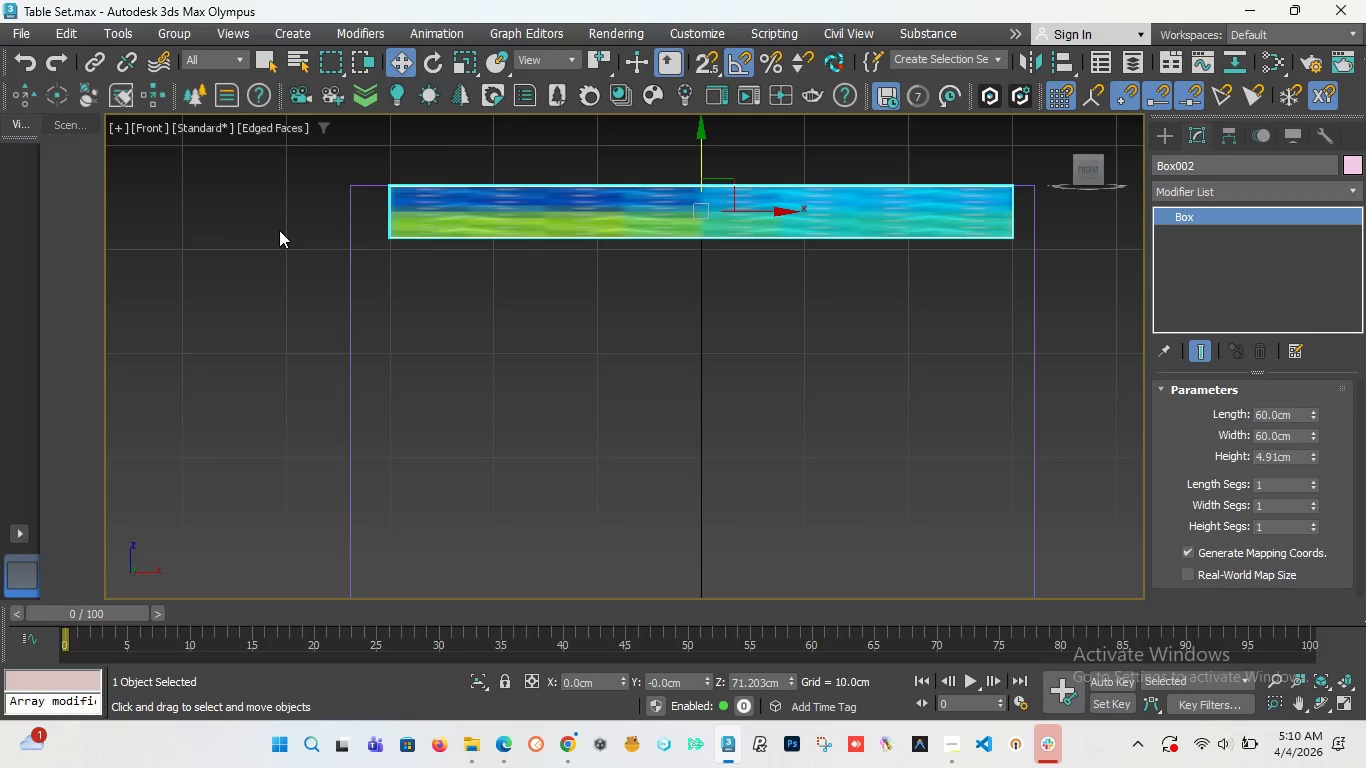 
scroll: coordinate [279, 230], scroll_direction: down, amount: 2.0
 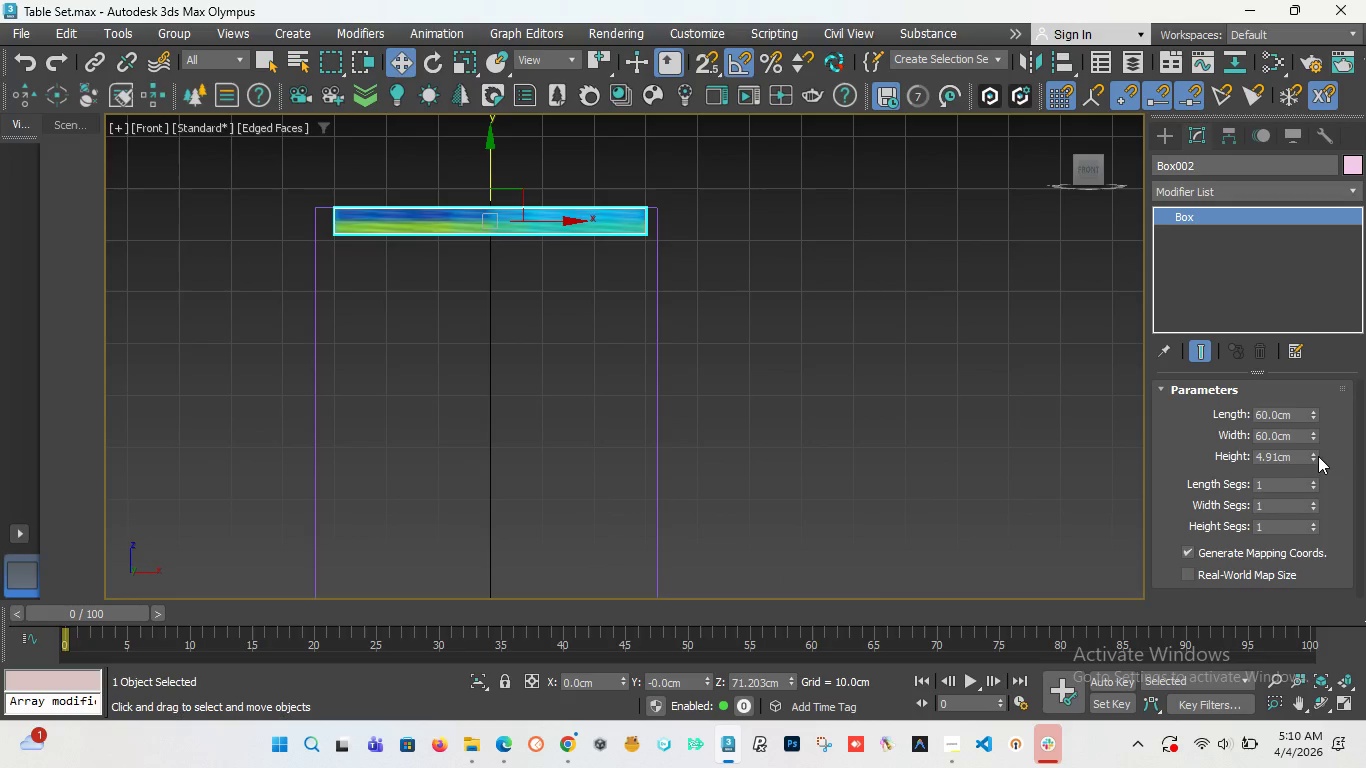 
left_click_drag(start_coordinate=[1312, 461], to_coordinate=[1338, 490])
 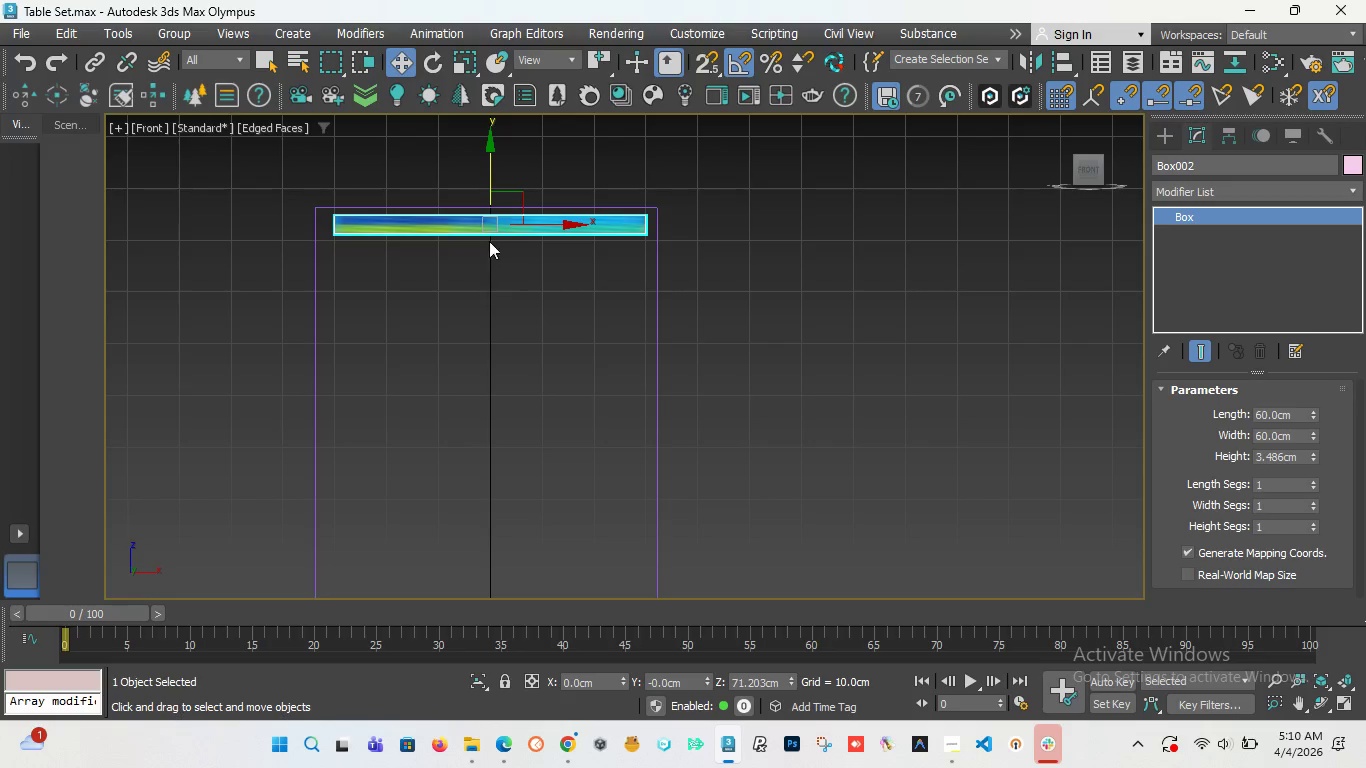 
scroll: coordinate [491, 228], scroll_direction: up, amount: 2.0
 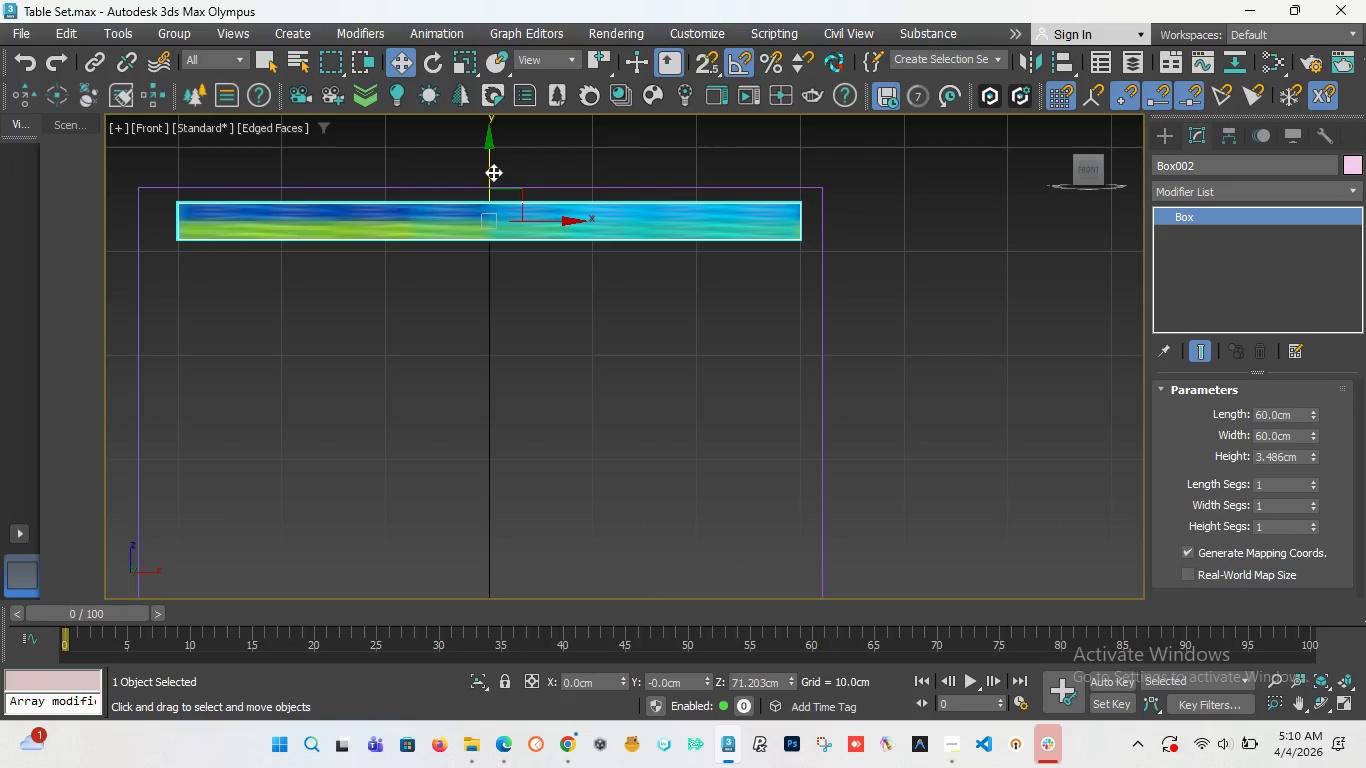 
left_click_drag(start_coordinate=[489, 171], to_coordinate=[491, 158])
 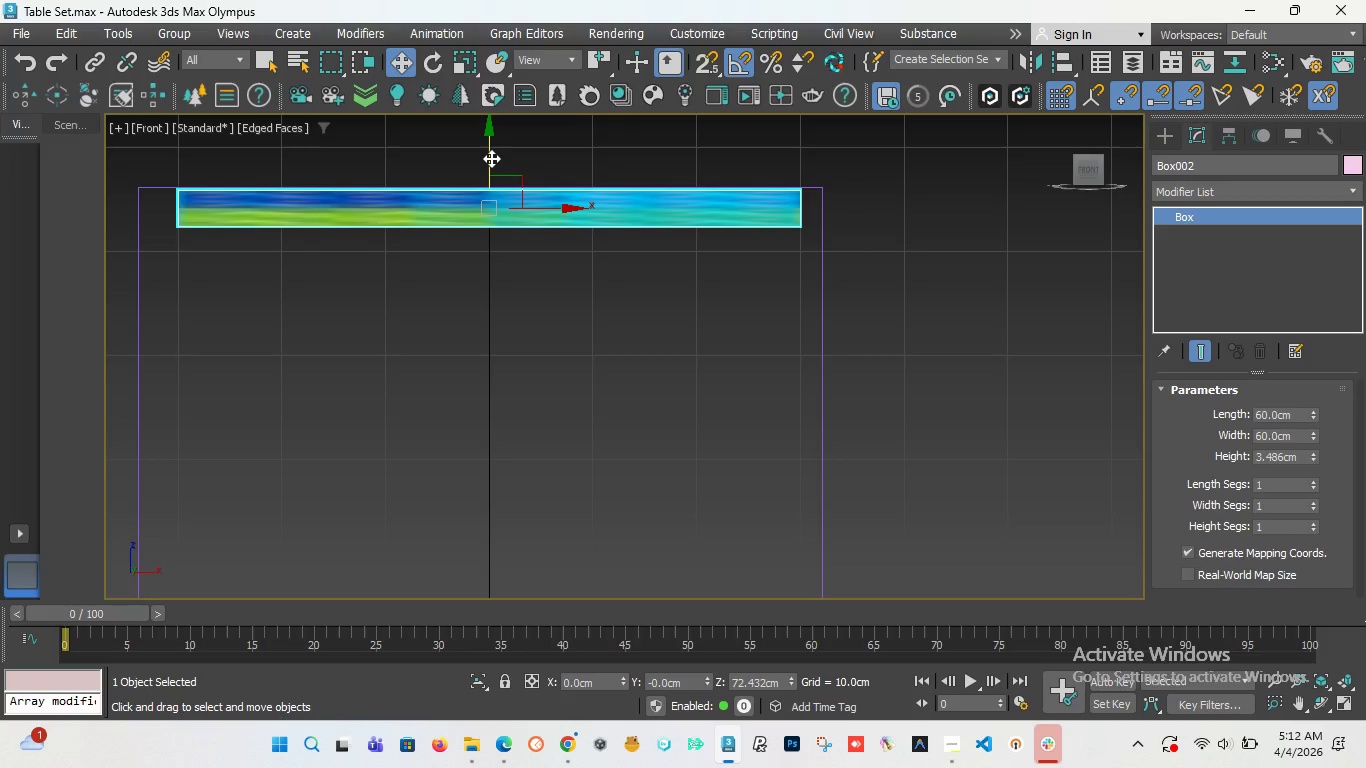 
wait(111.3)
 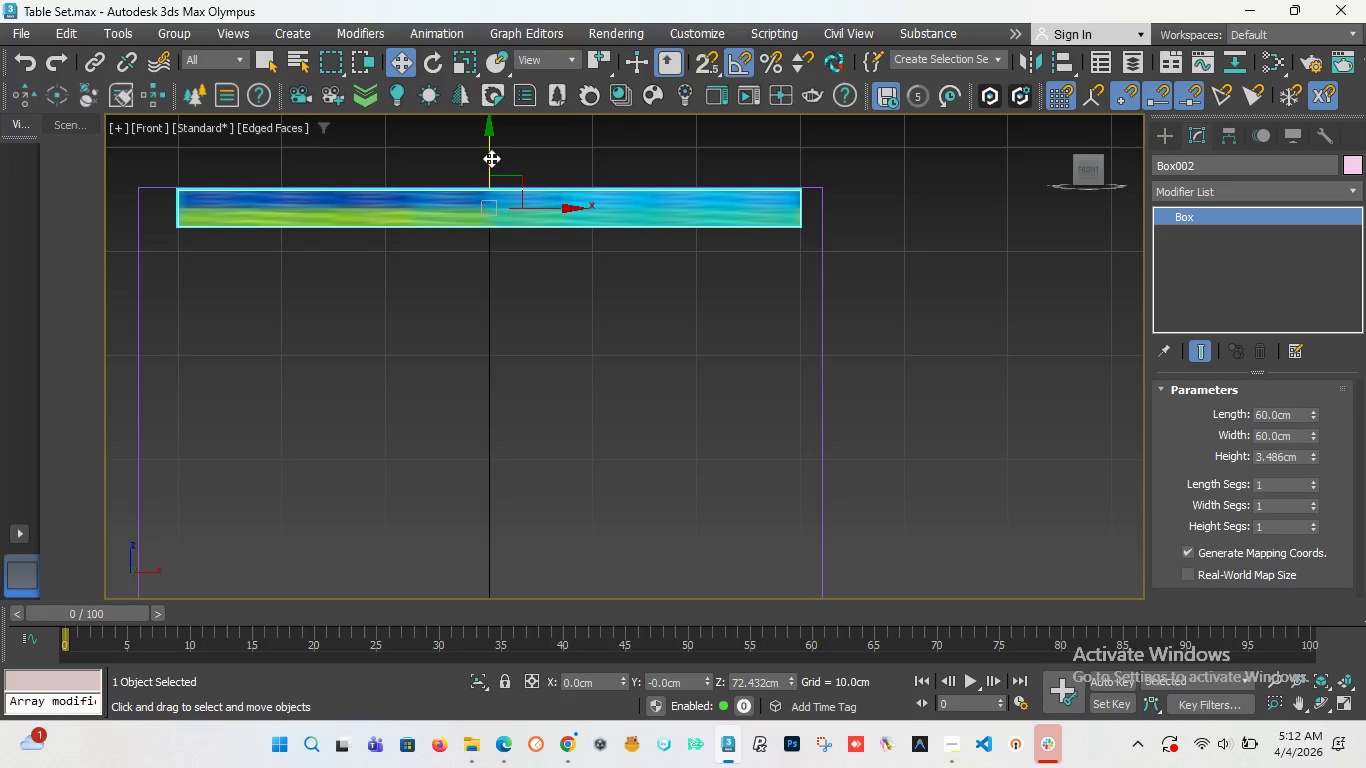 
scroll: coordinate [448, 222], scroll_direction: down, amount: 2.0
 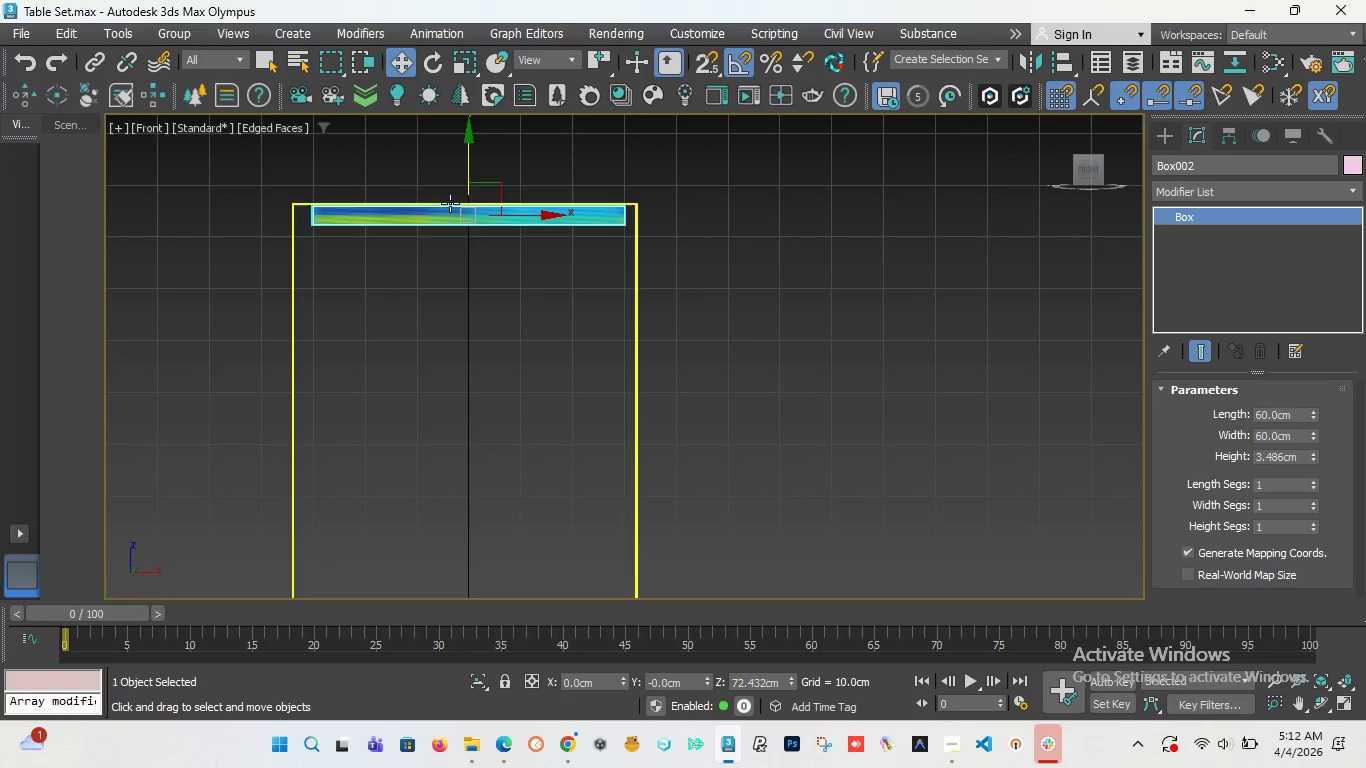 
scroll: coordinate [516, 206], scroll_direction: up, amount: 4.0
 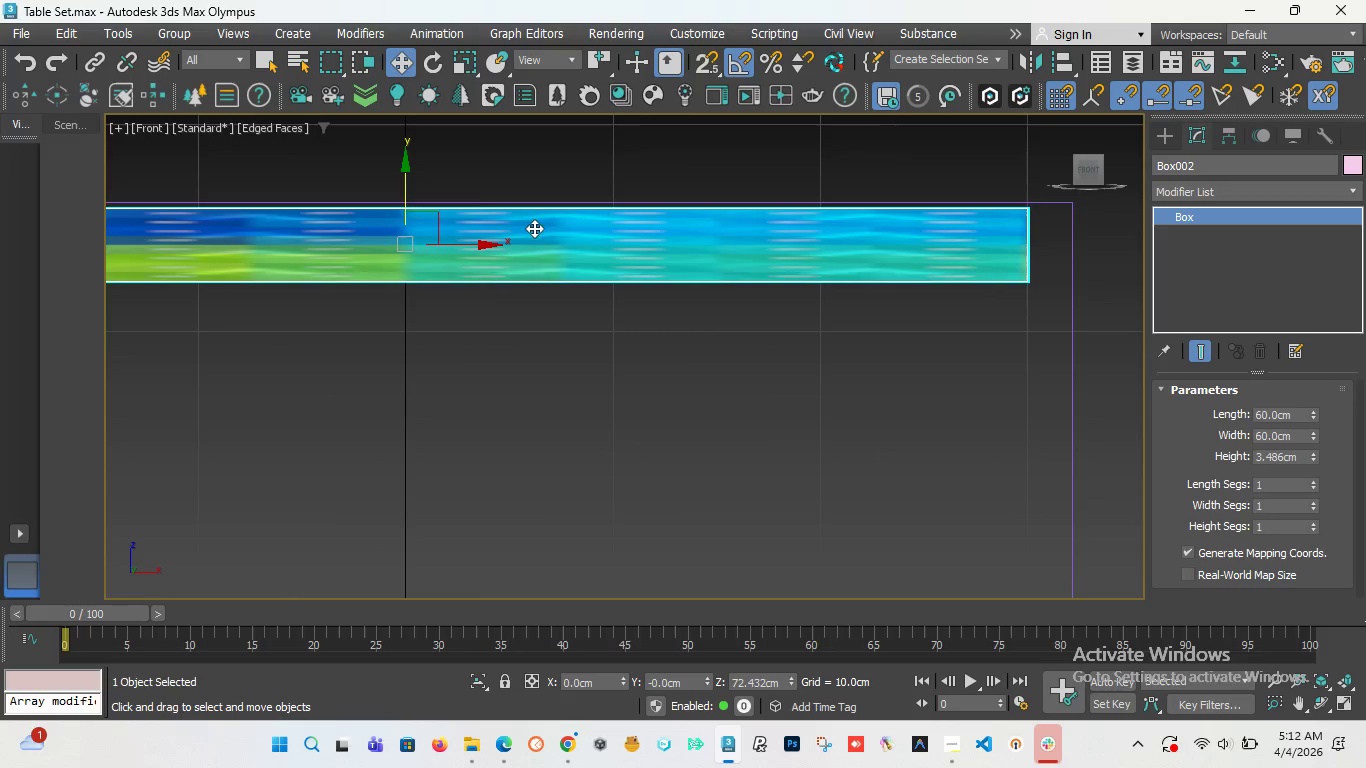 
scroll: coordinate [553, 234], scroll_direction: down, amount: 3.0
 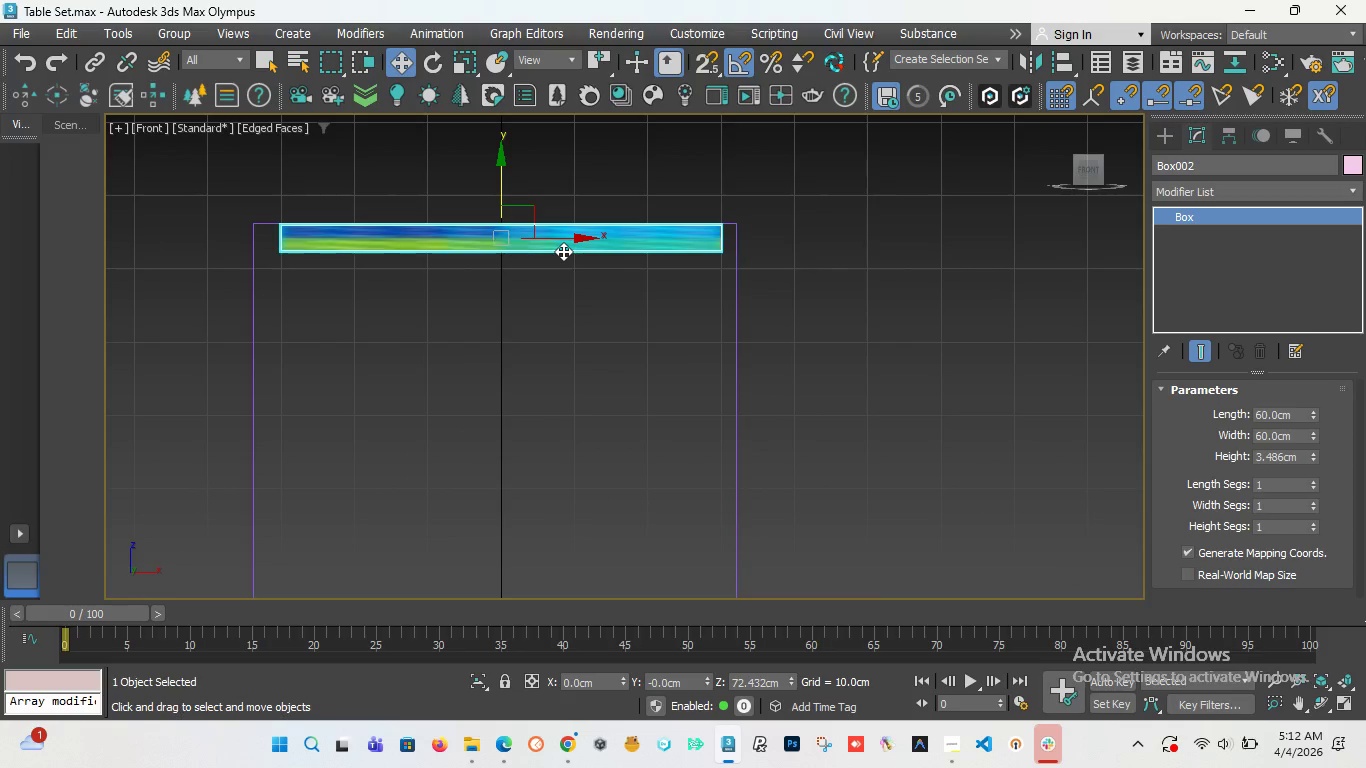 
wait(5.35)
 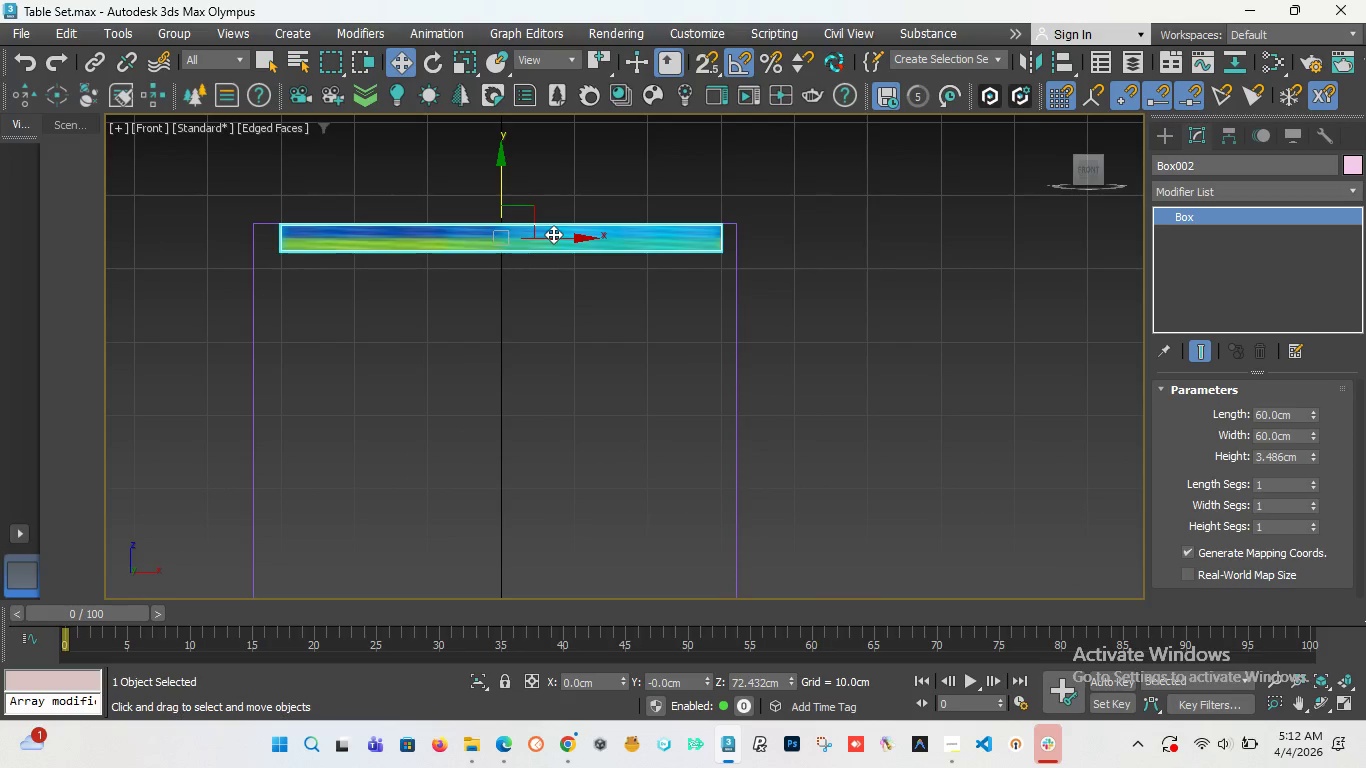 
hold_key(key=AltLeft, duration=0.72)
 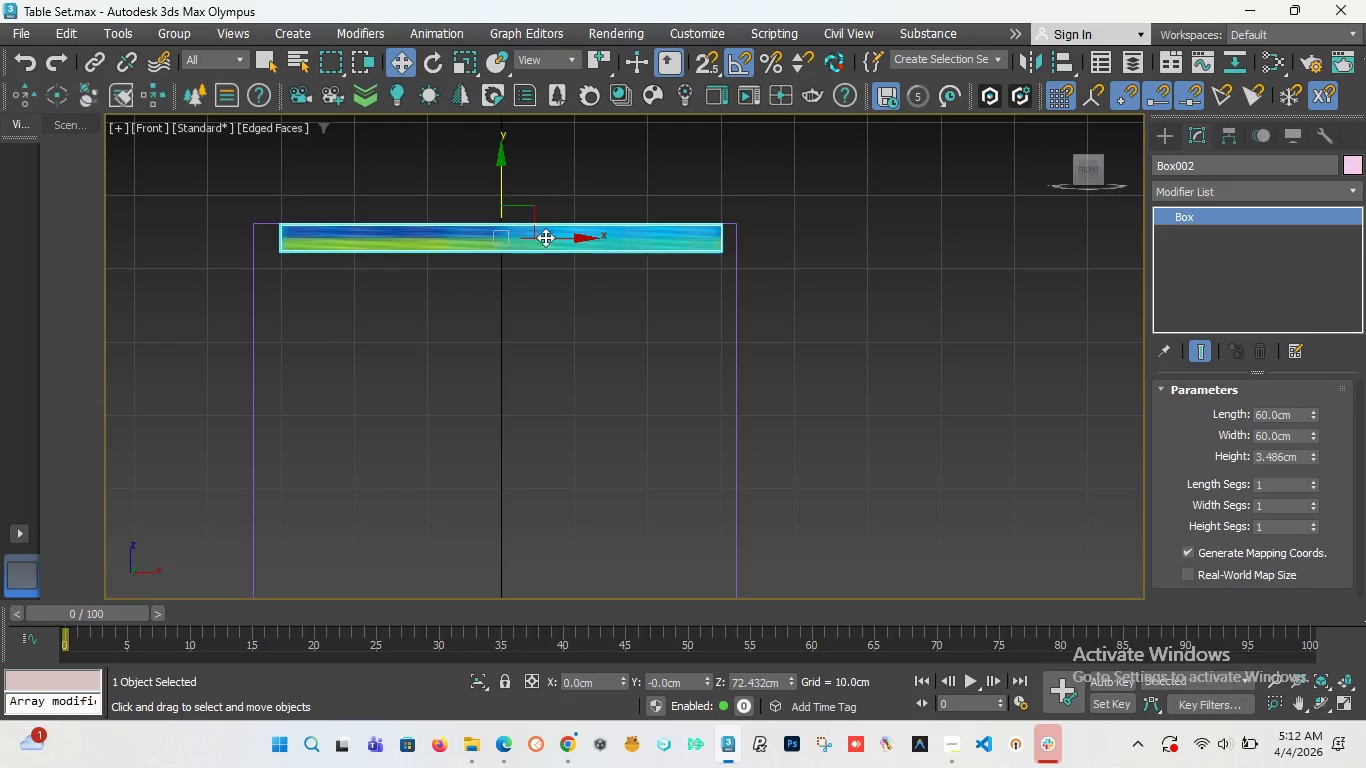 
wait(5.33)
 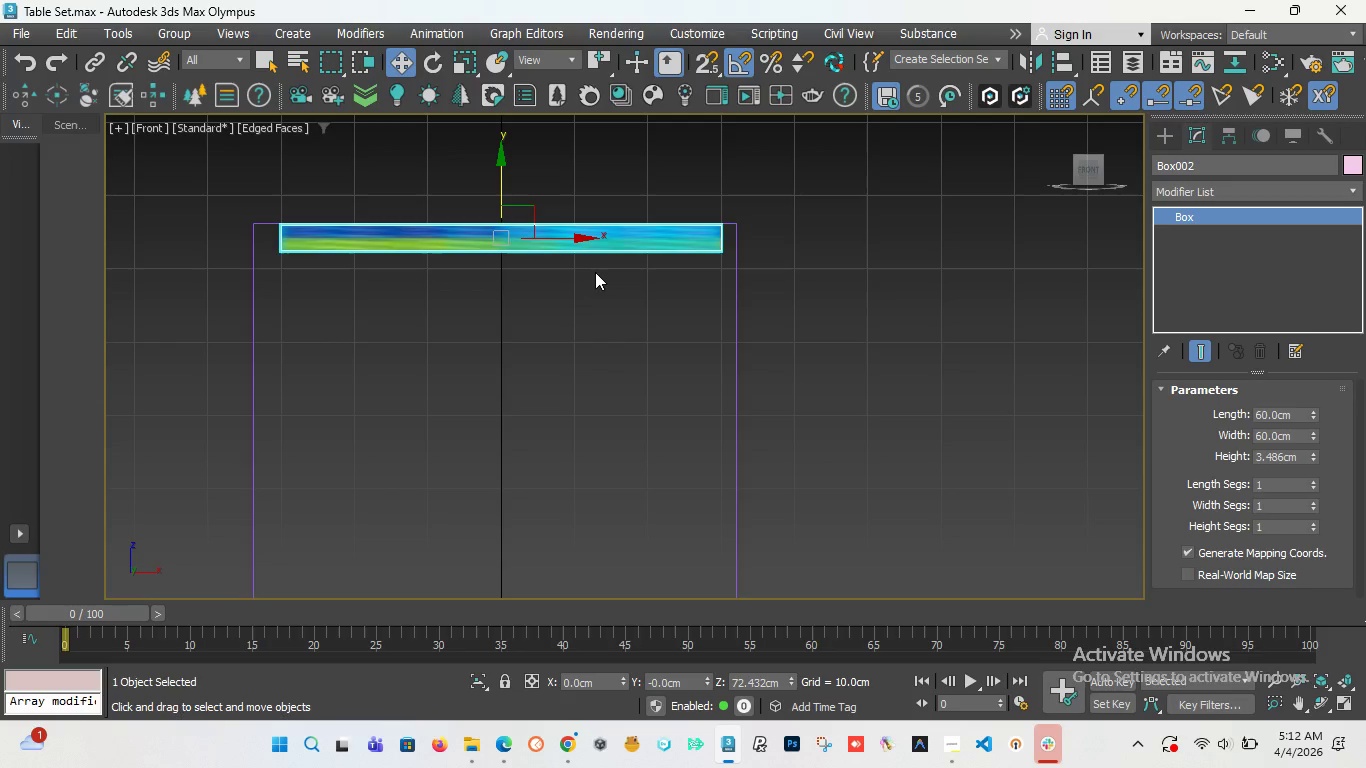 
key(Alt+AltLeft)
 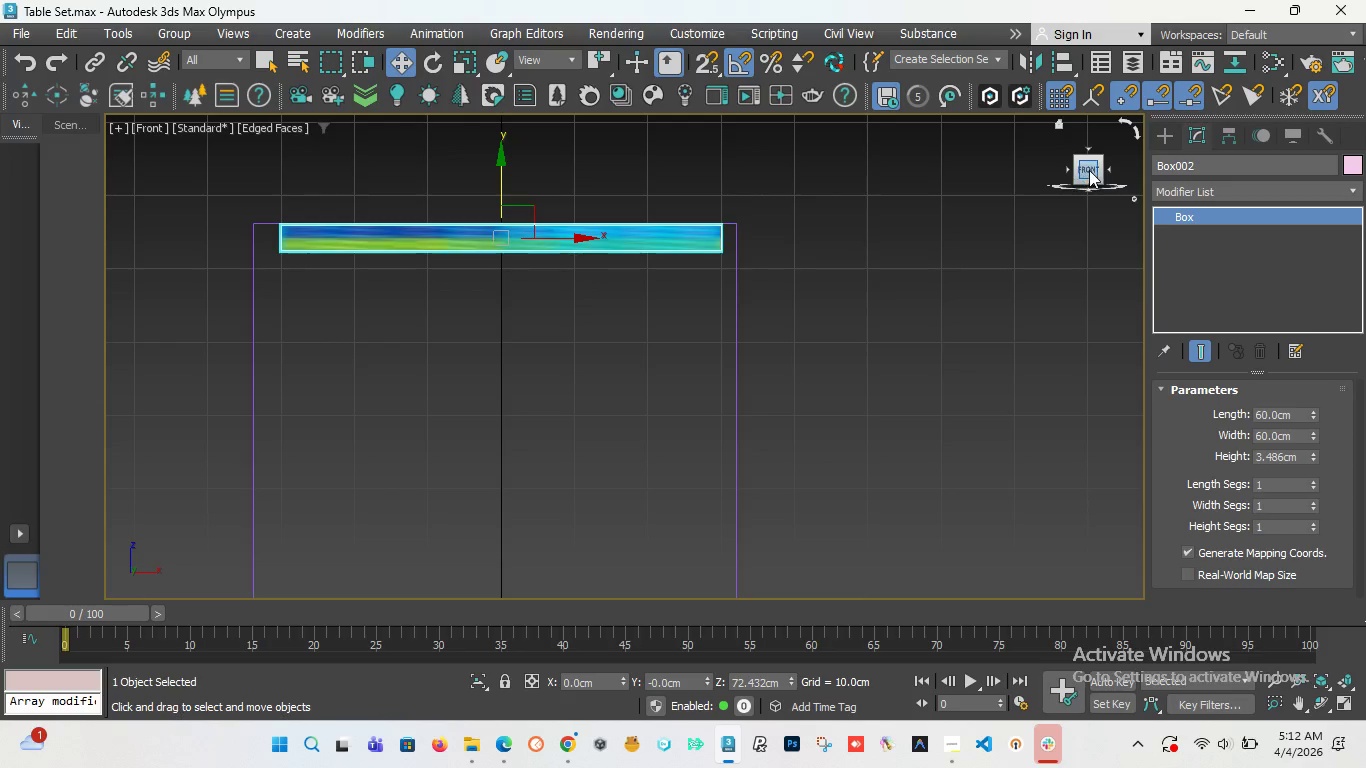 
left_click_drag(start_coordinate=[1089, 170], to_coordinate=[1090, 151])
 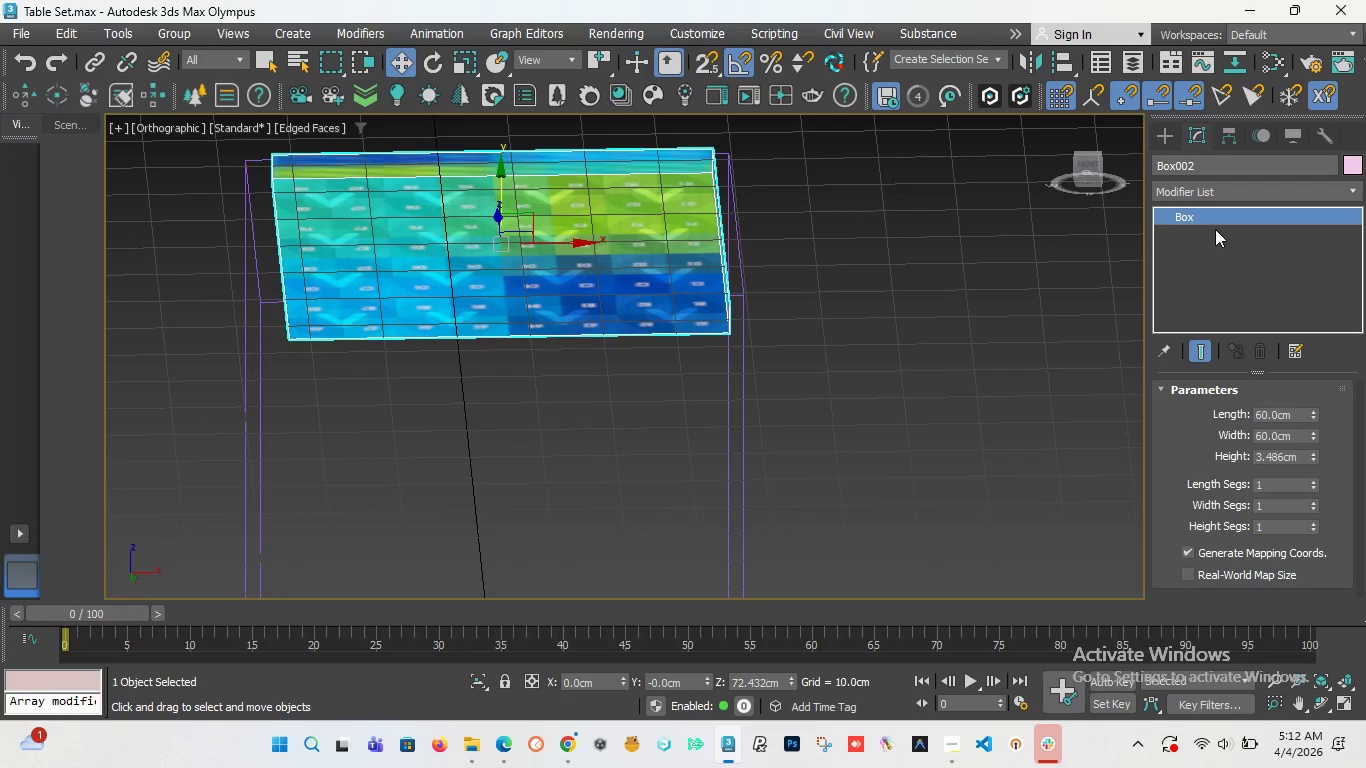 
right_click([1215, 220])
 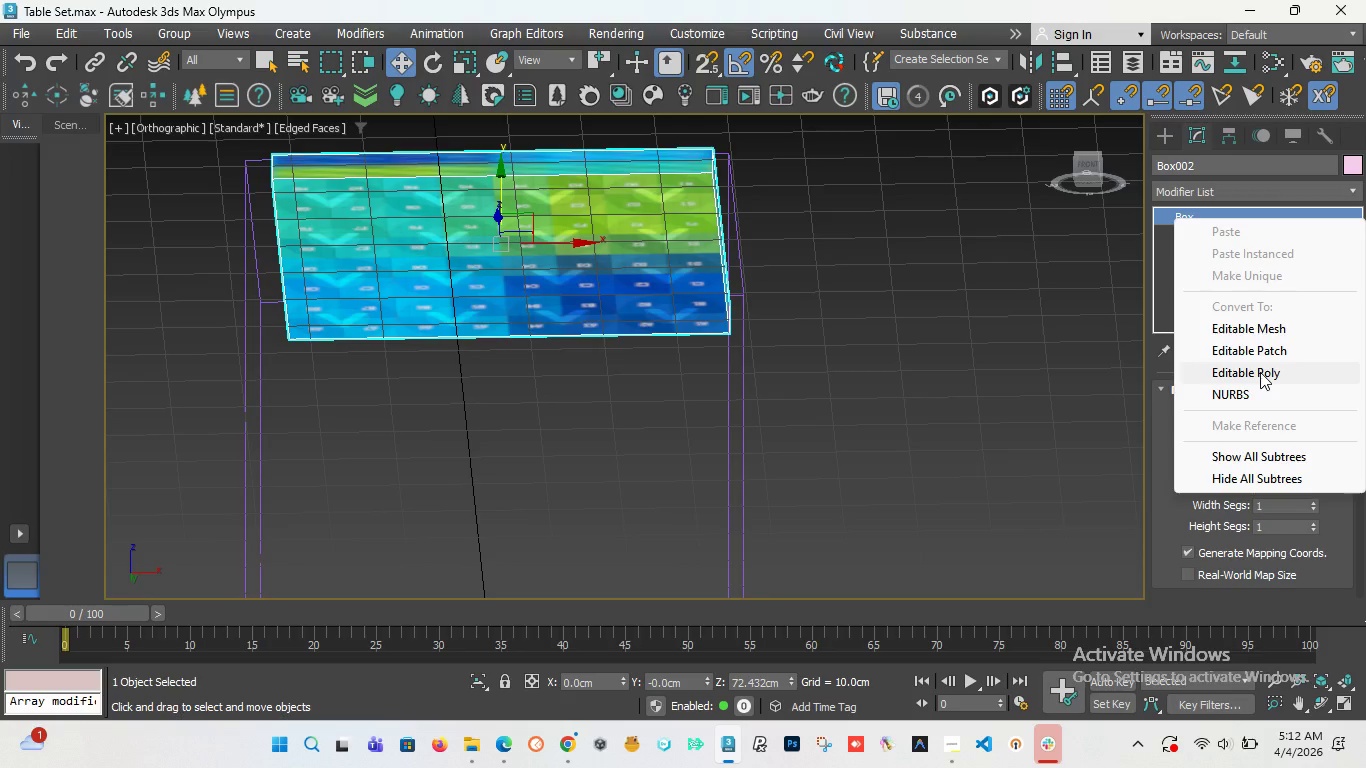 
left_click([1260, 372])
 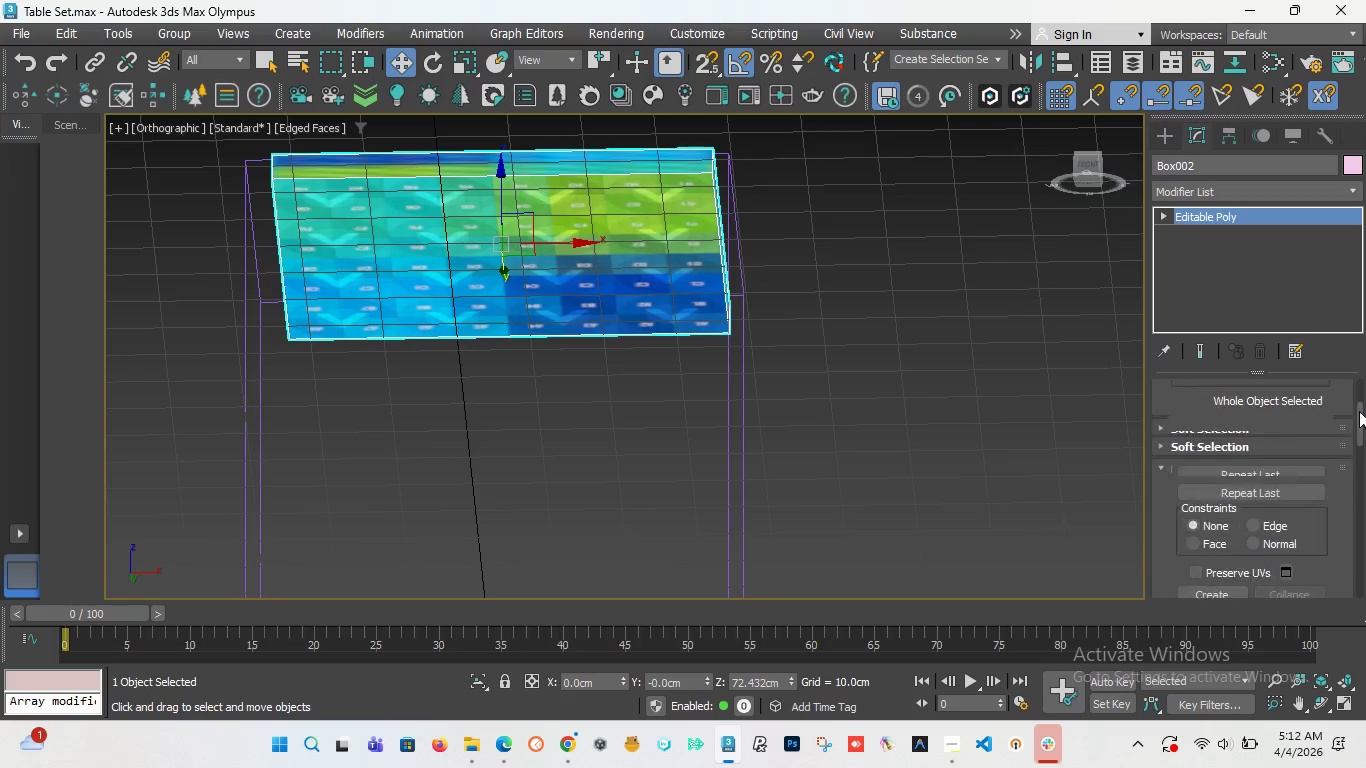 
left_click([1277, 418])
 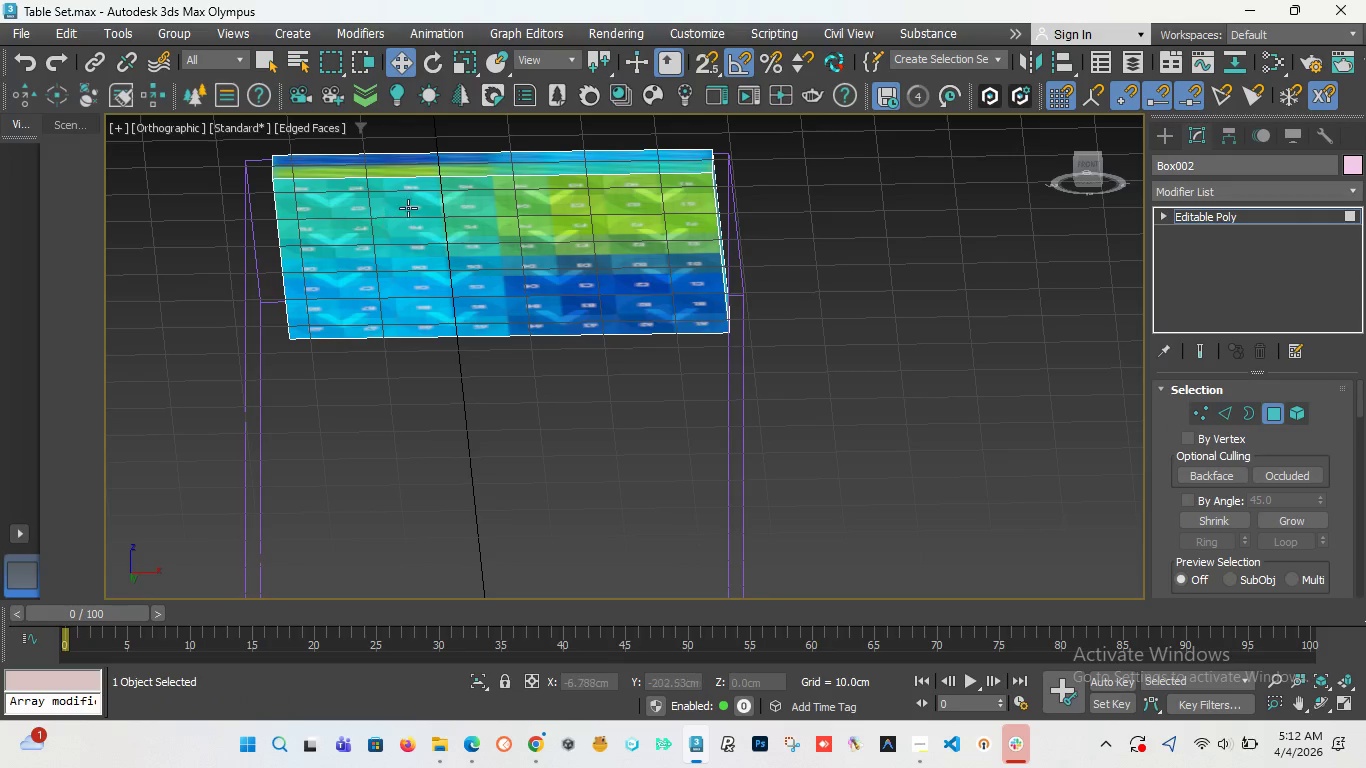 
left_click([548, 212])
 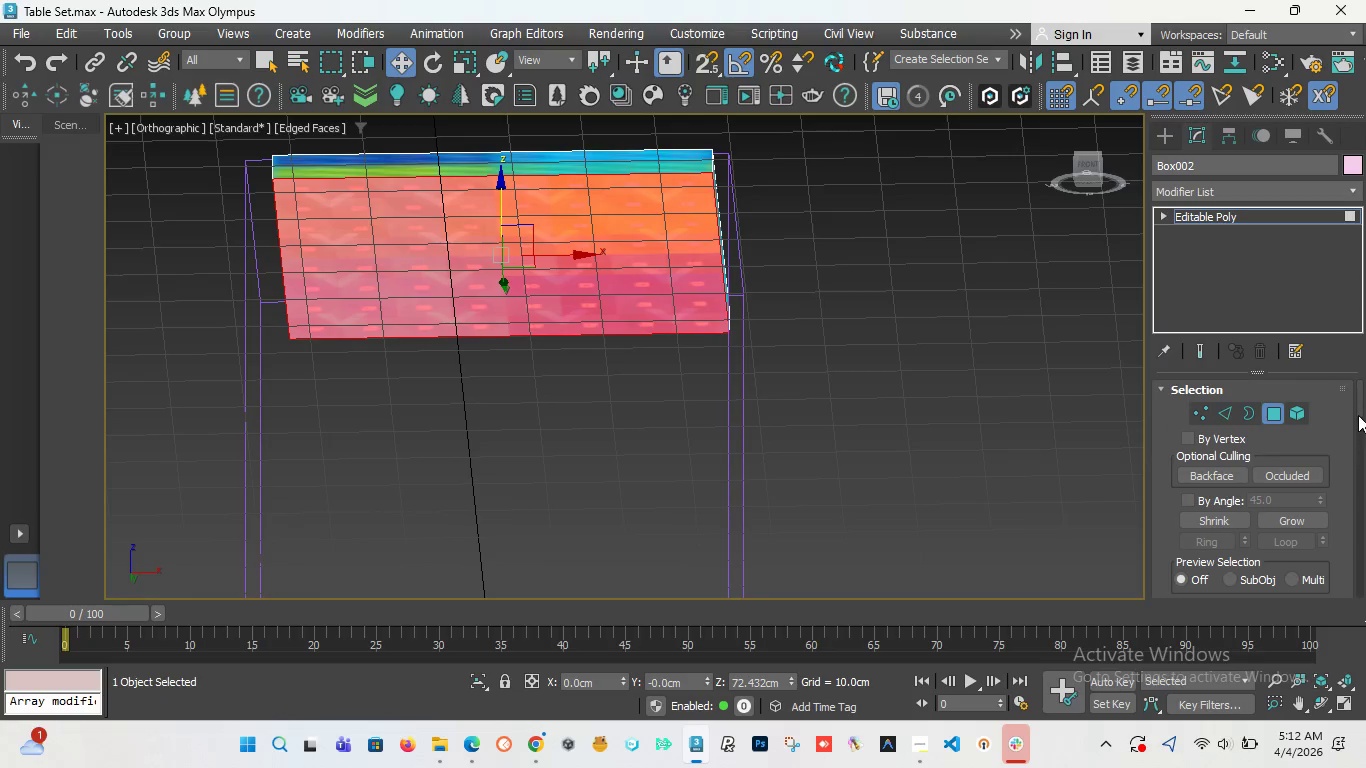 
left_click_drag(start_coordinate=[1358, 406], to_coordinate=[1365, 387])
 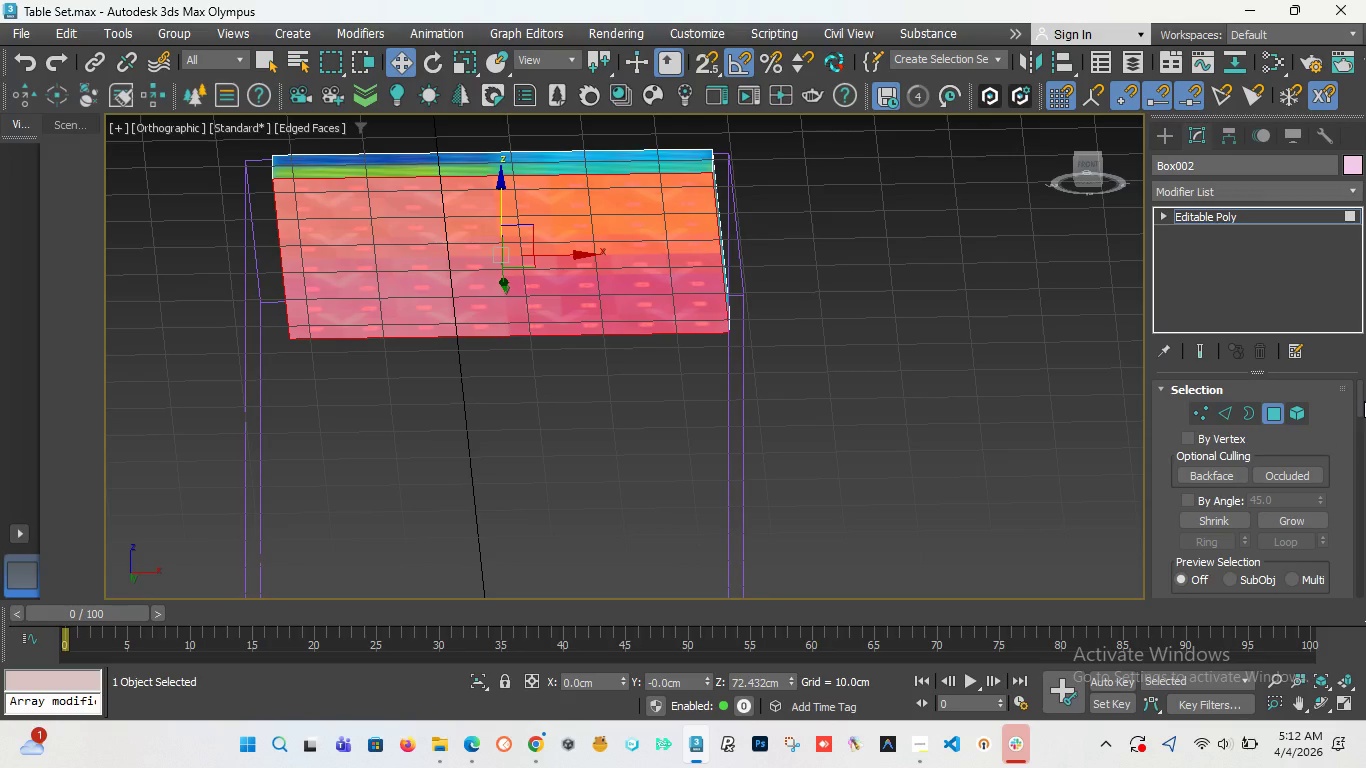 
scroll: coordinate [1364, 401], scroll_direction: down, amount: 2.0
 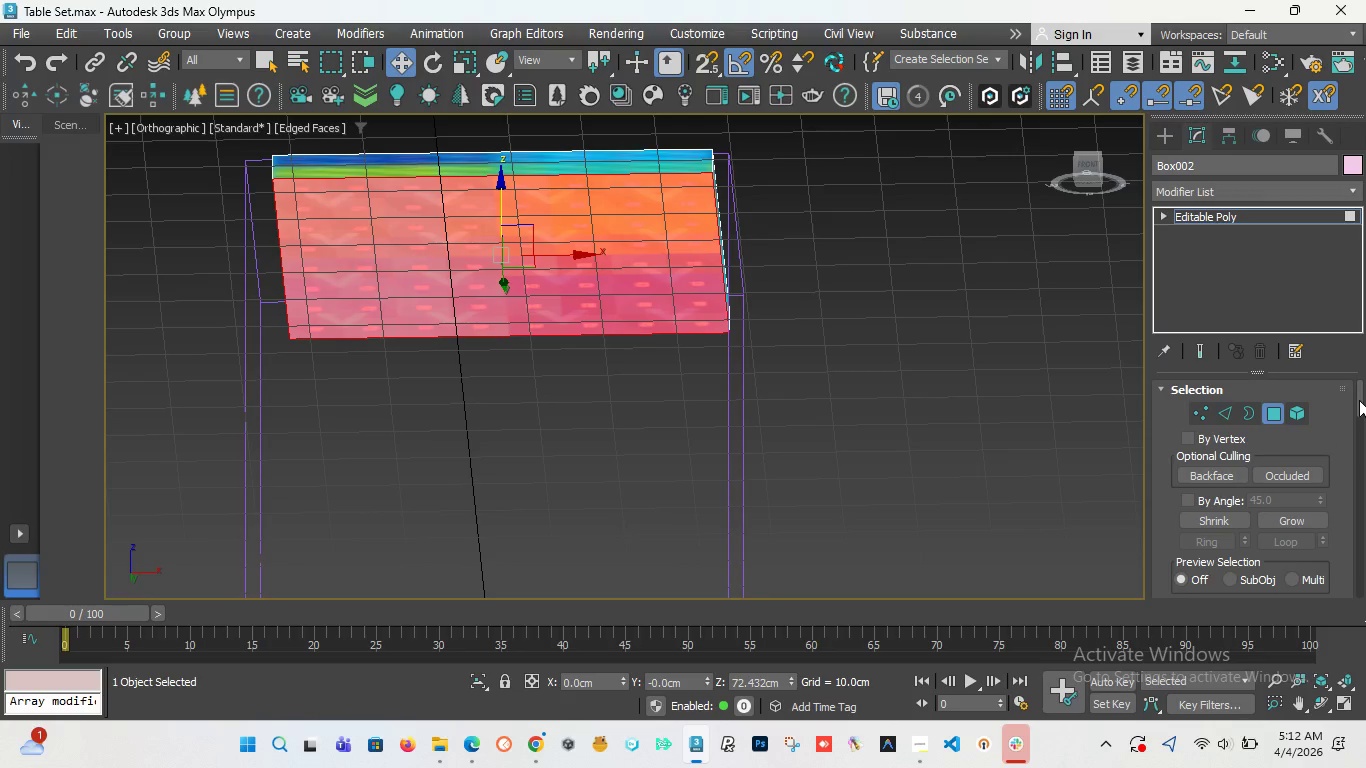 
left_click_drag(start_coordinate=[1359, 400], to_coordinate=[1361, 419])
 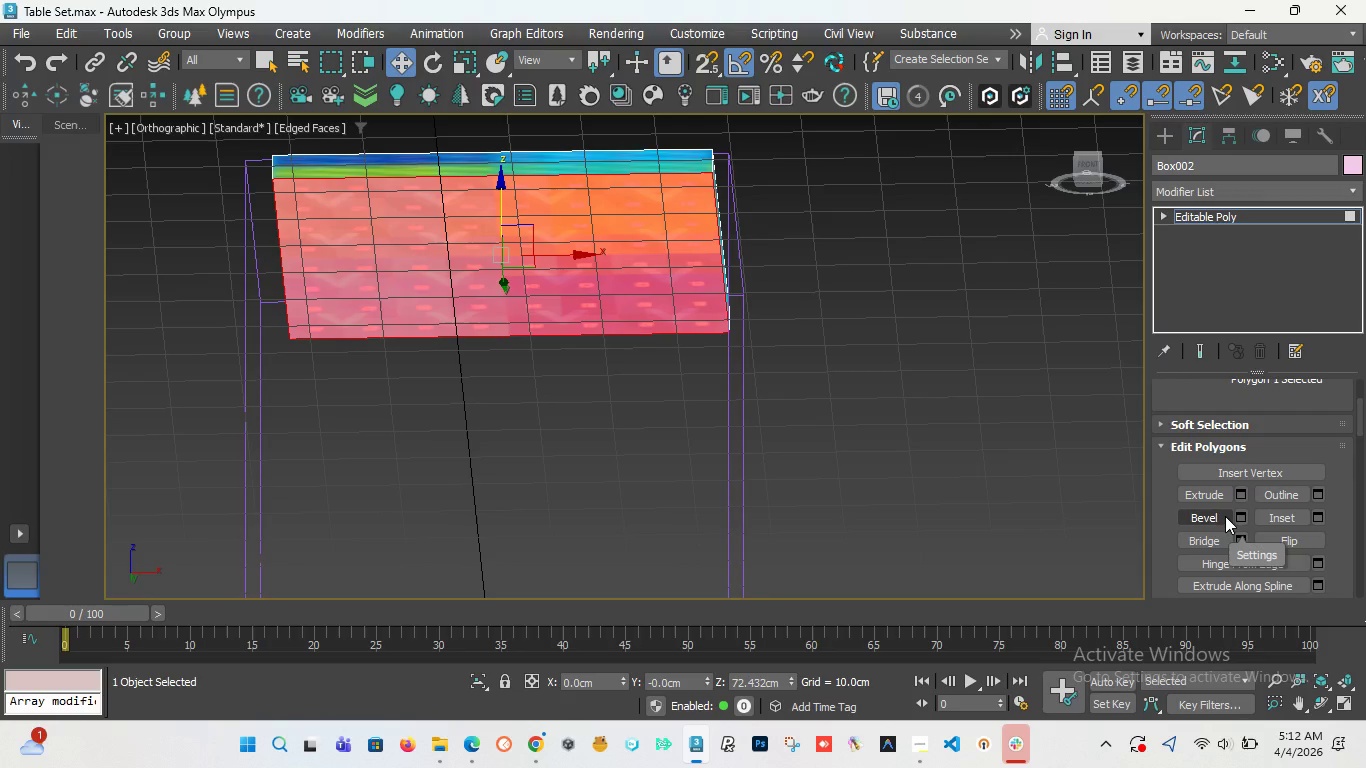 
left_click([1219, 516])
 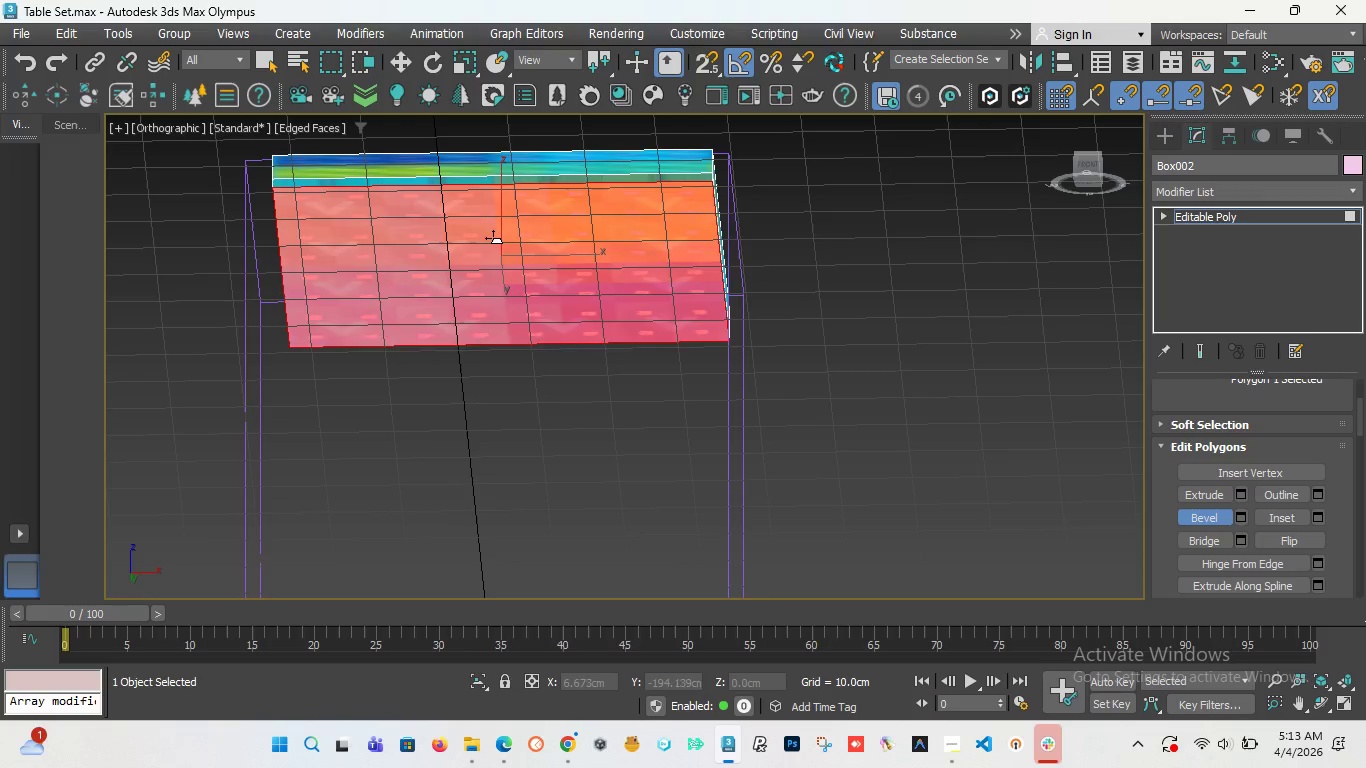 
key(Control+Z)
 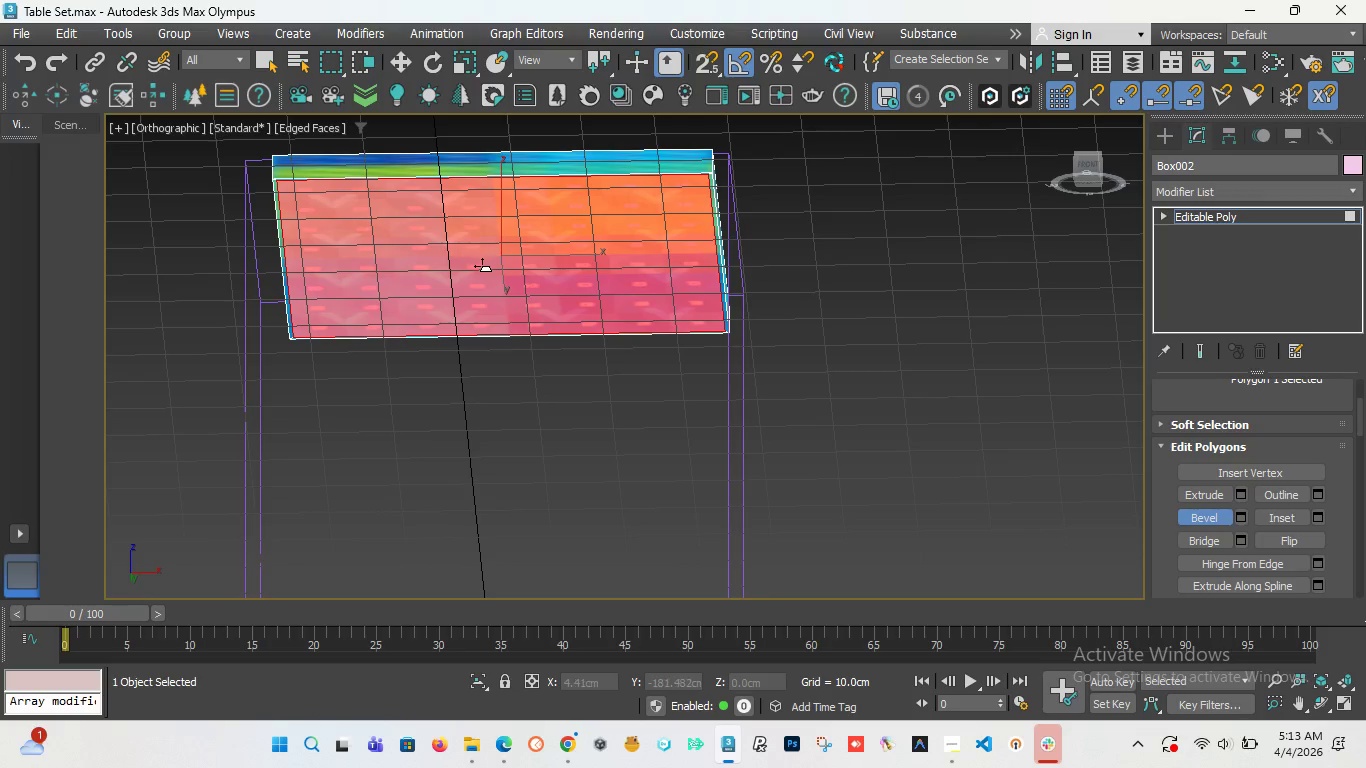 
left_click_drag(start_coordinate=[489, 256], to_coordinate=[506, 233])
 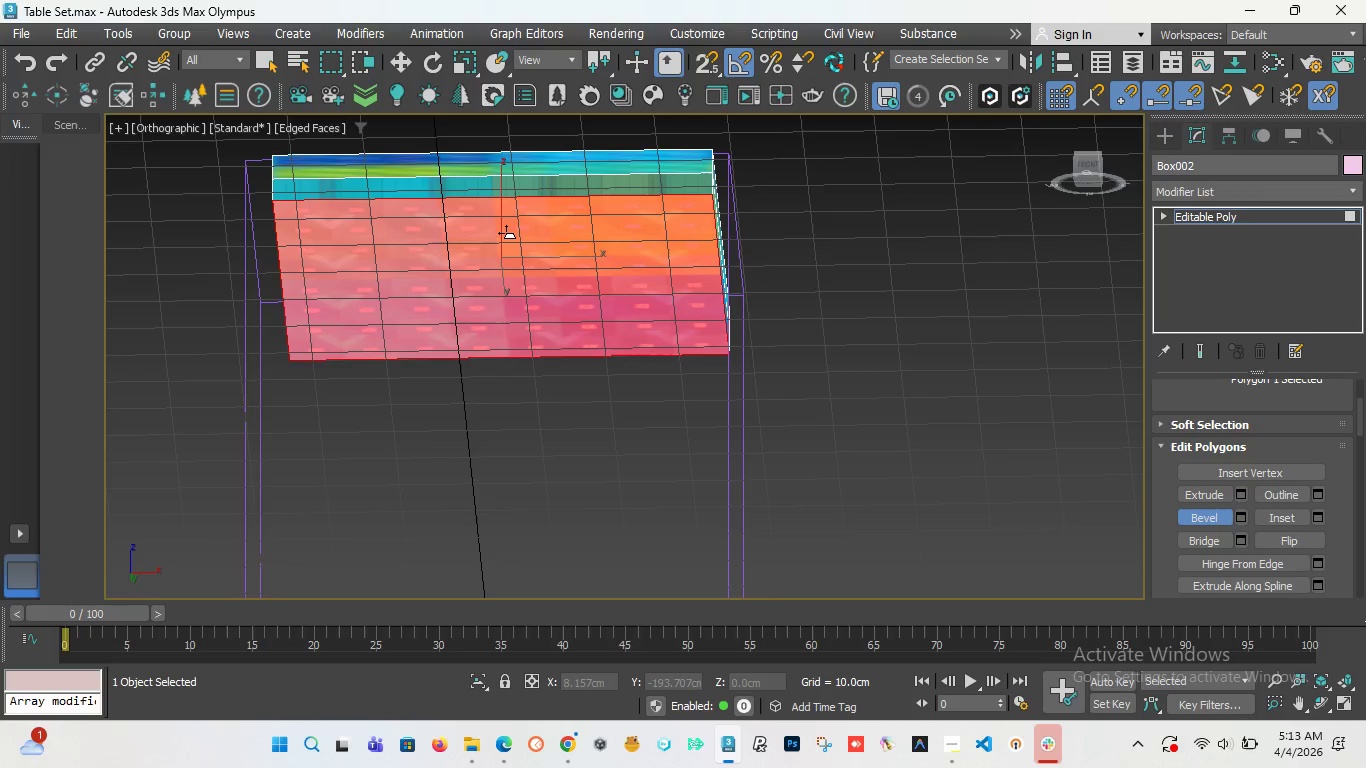 
key(Control+Z)
 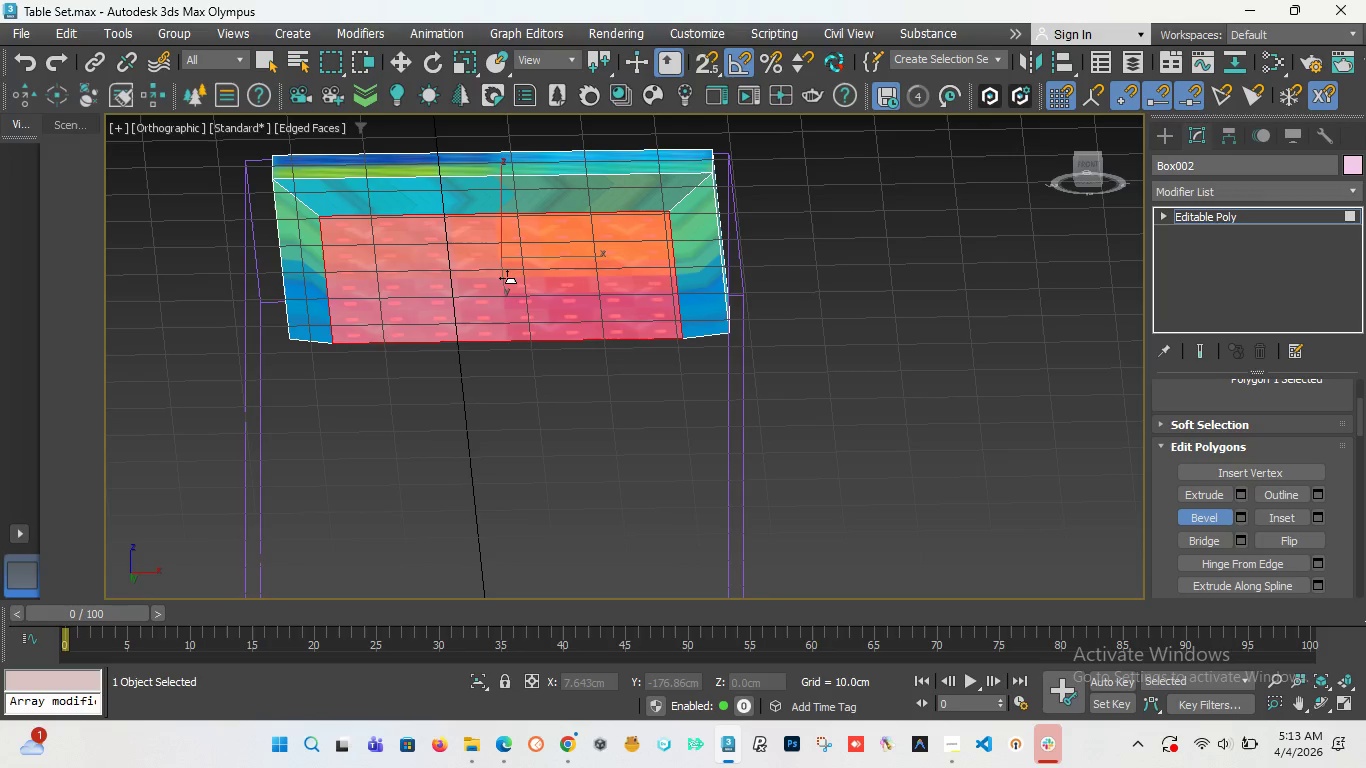 
wait(7.55)
 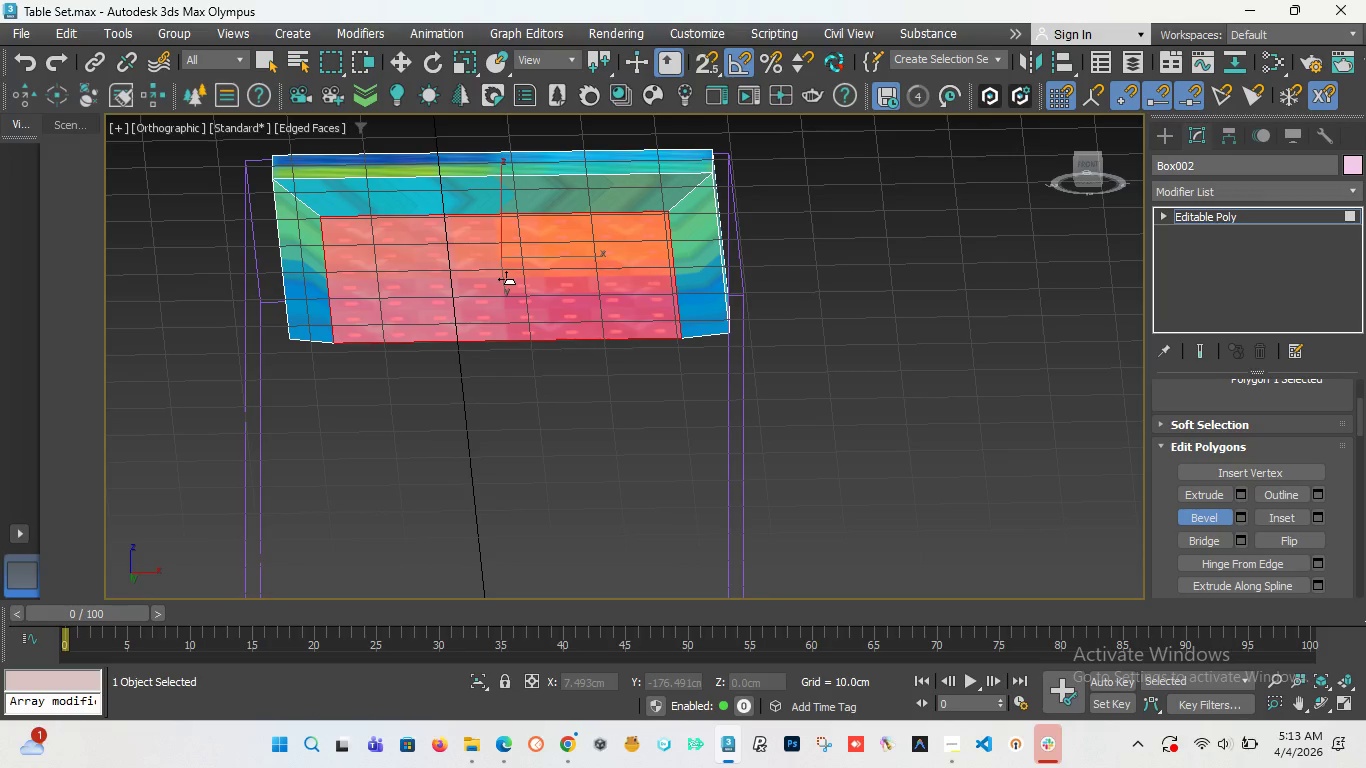 
left_click([518, 252])
 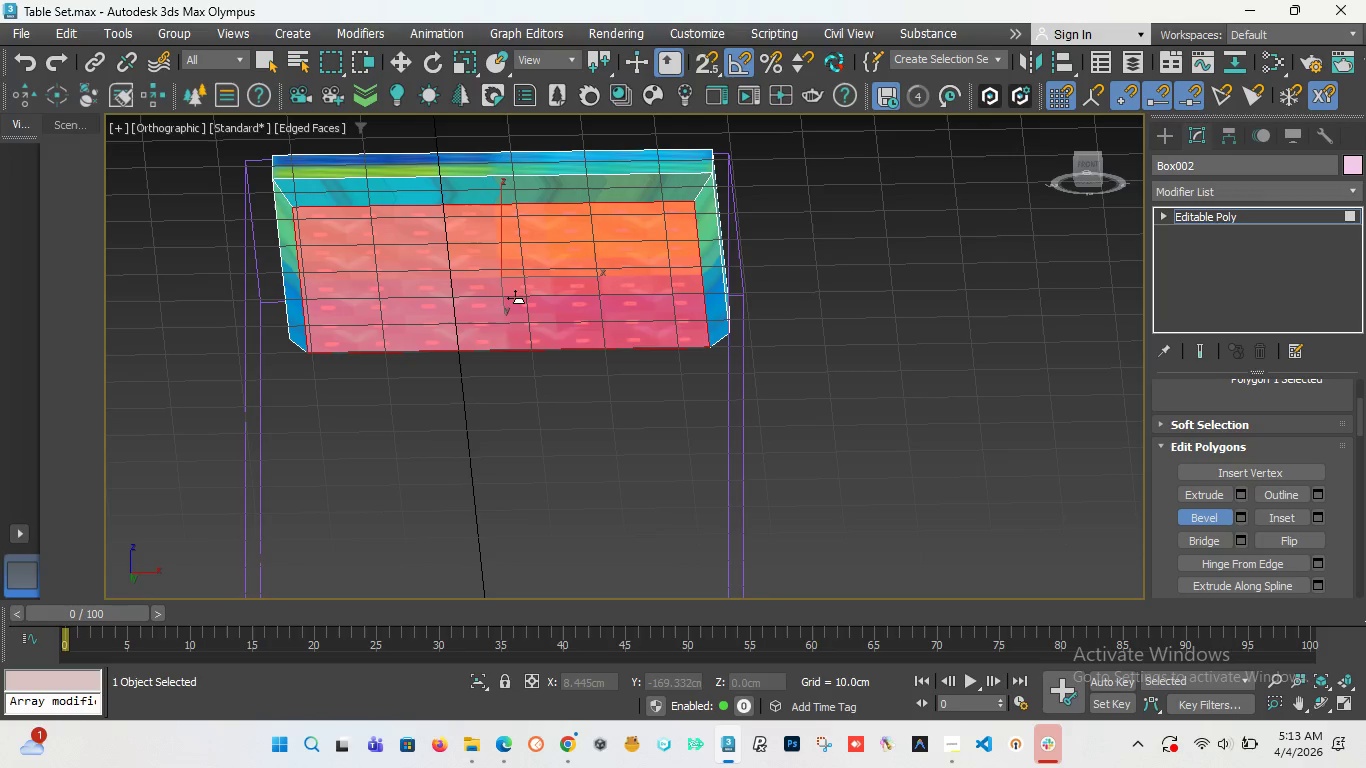 
key(Control+Z)
 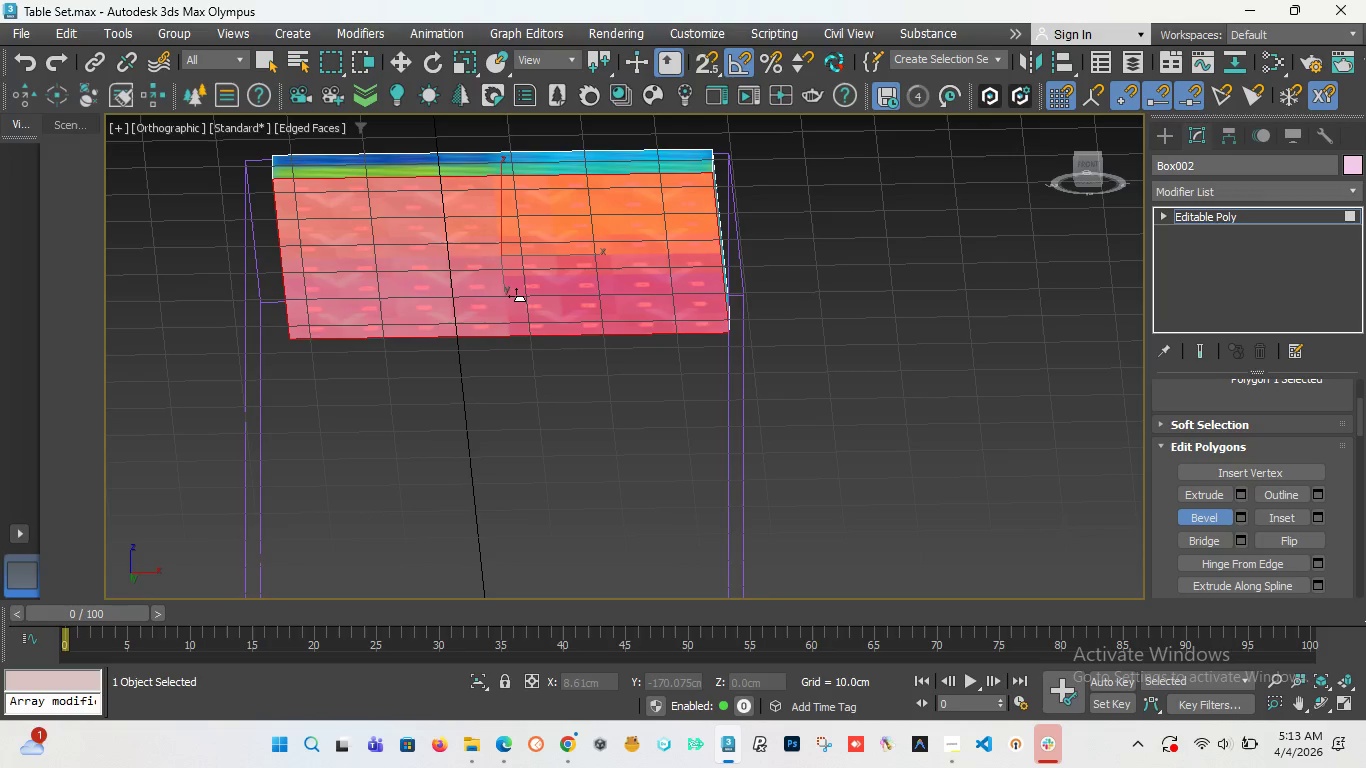 
key(Control+Z)
 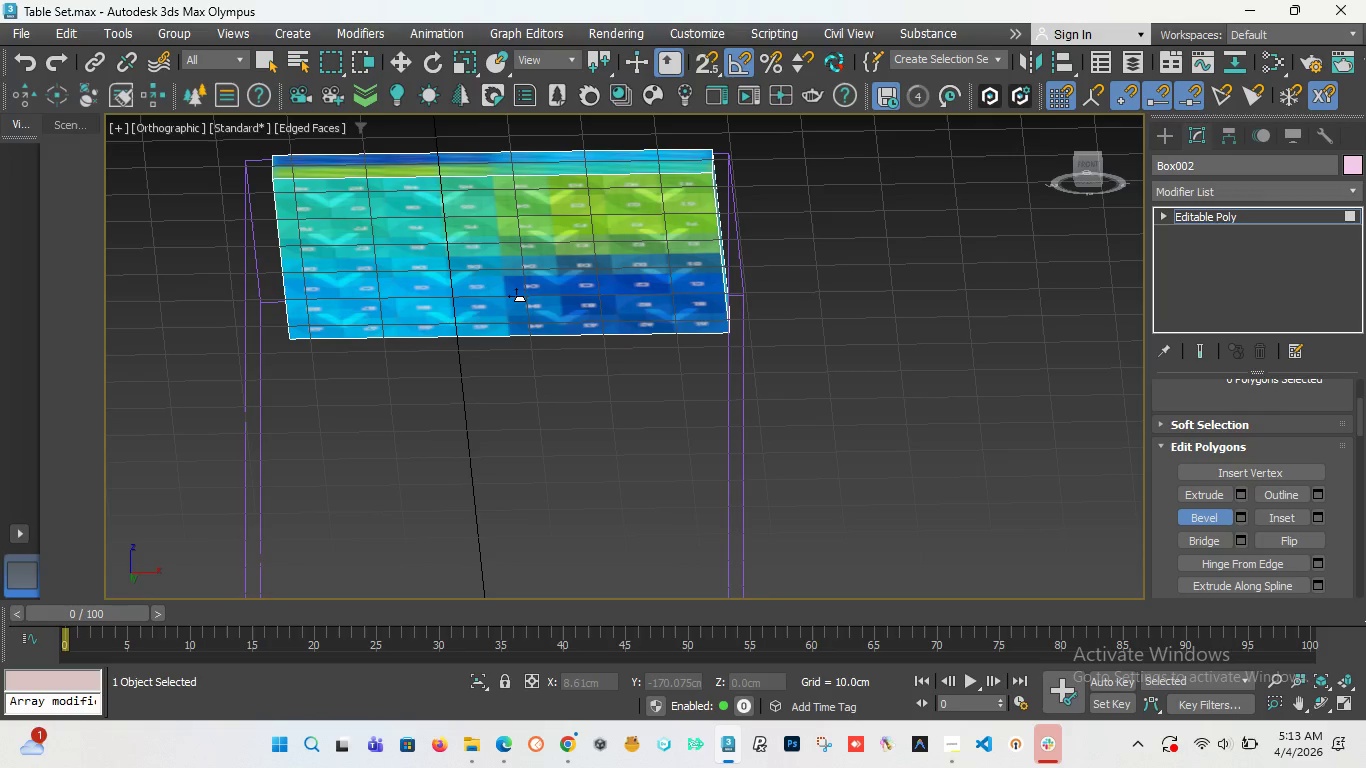 
key(Control+Shift+Z)
 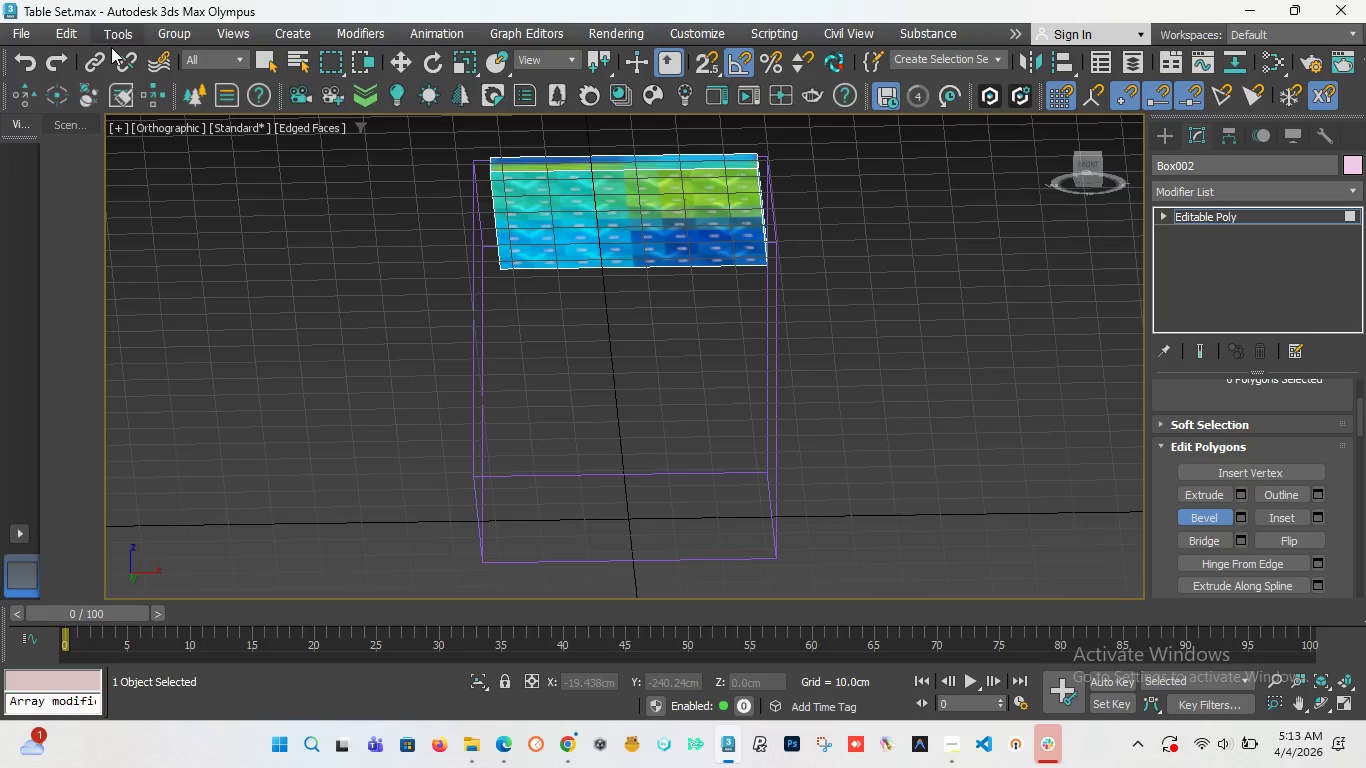 
left_click([54, 56])
 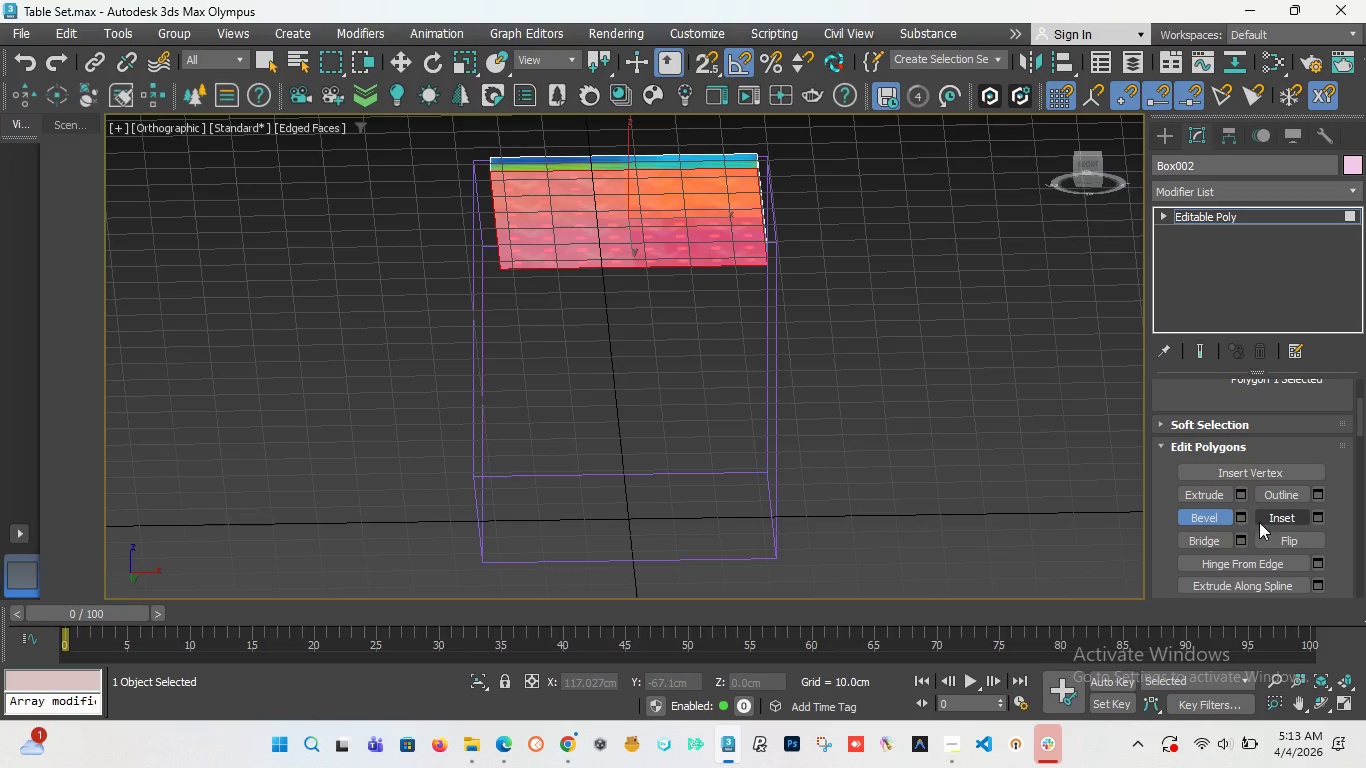 
left_click([1317, 514])
 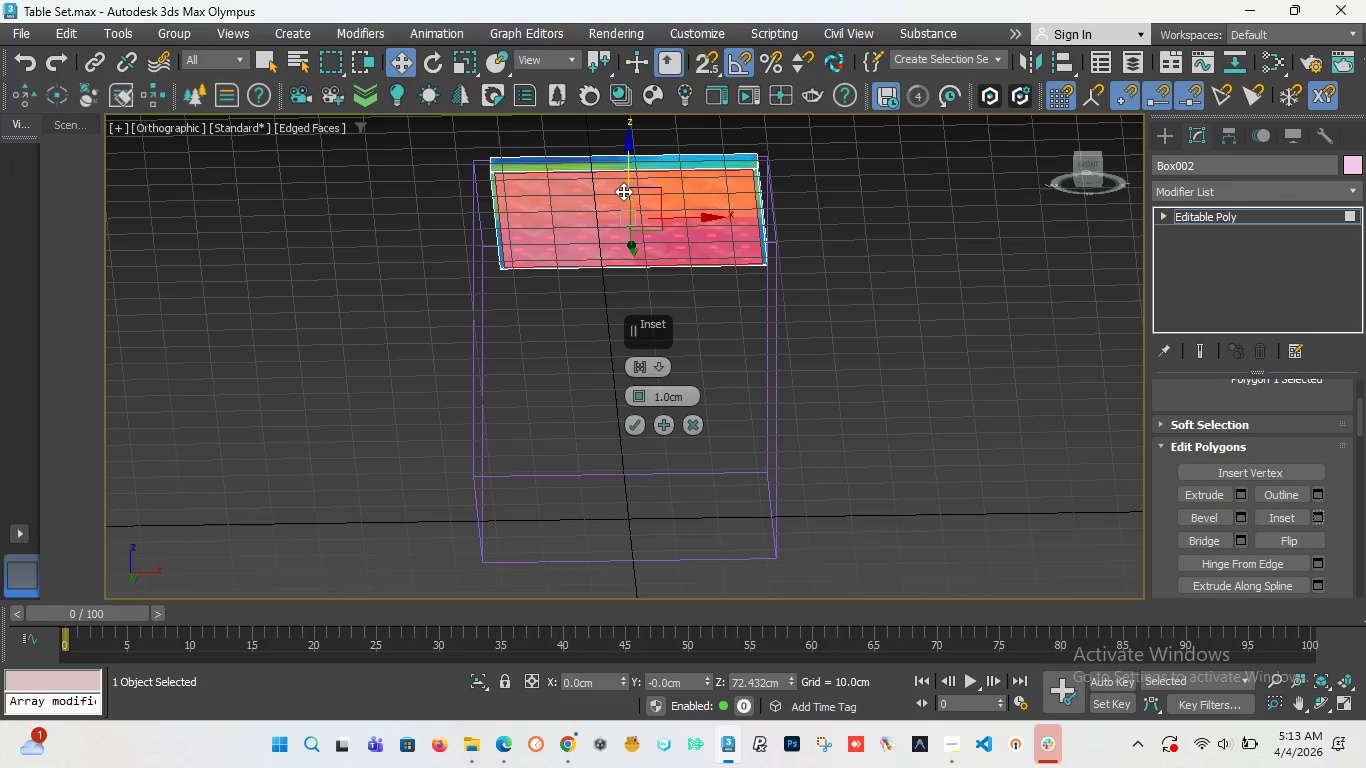 
scroll: coordinate [623, 191], scroll_direction: up, amount: 2.0
 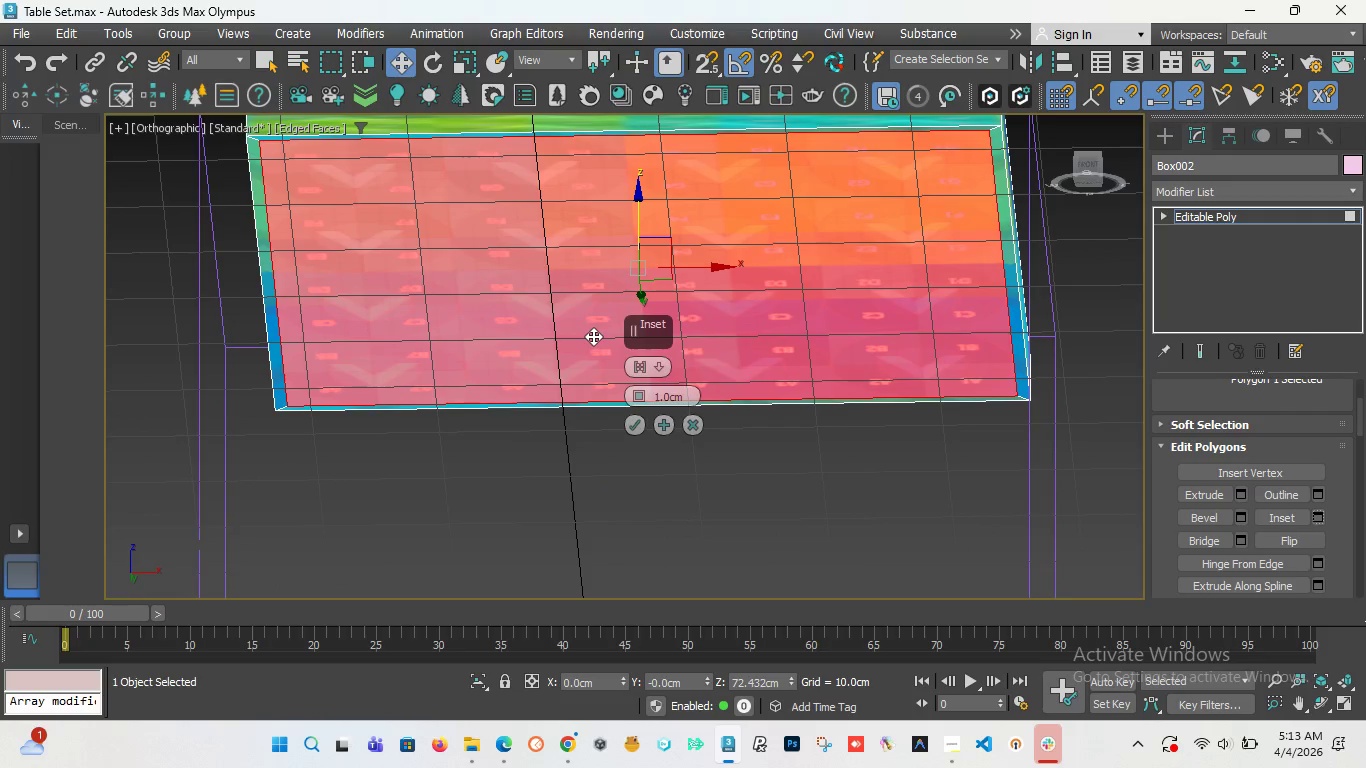 
hold_key(key=ControlLeft, duration=0.73)
 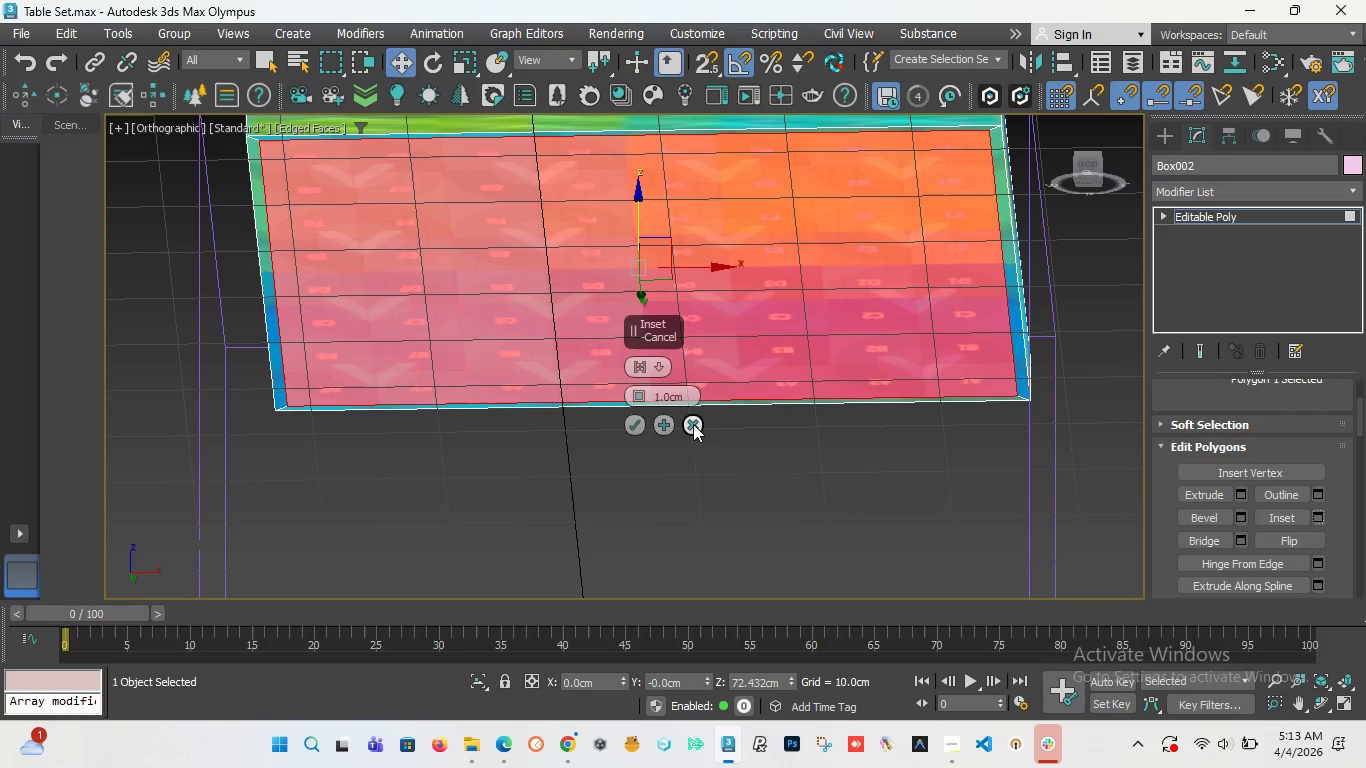 
left_click([693, 424])
 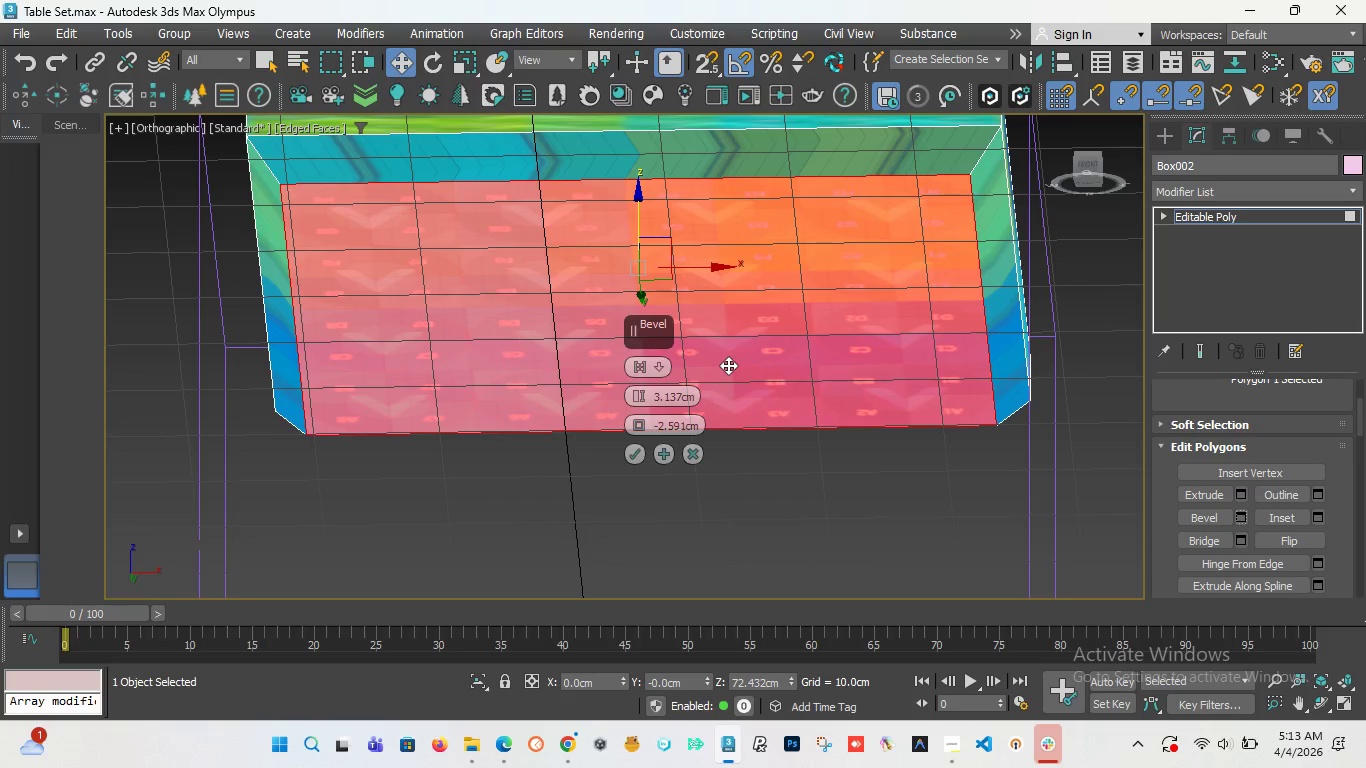 
wait(7.09)
 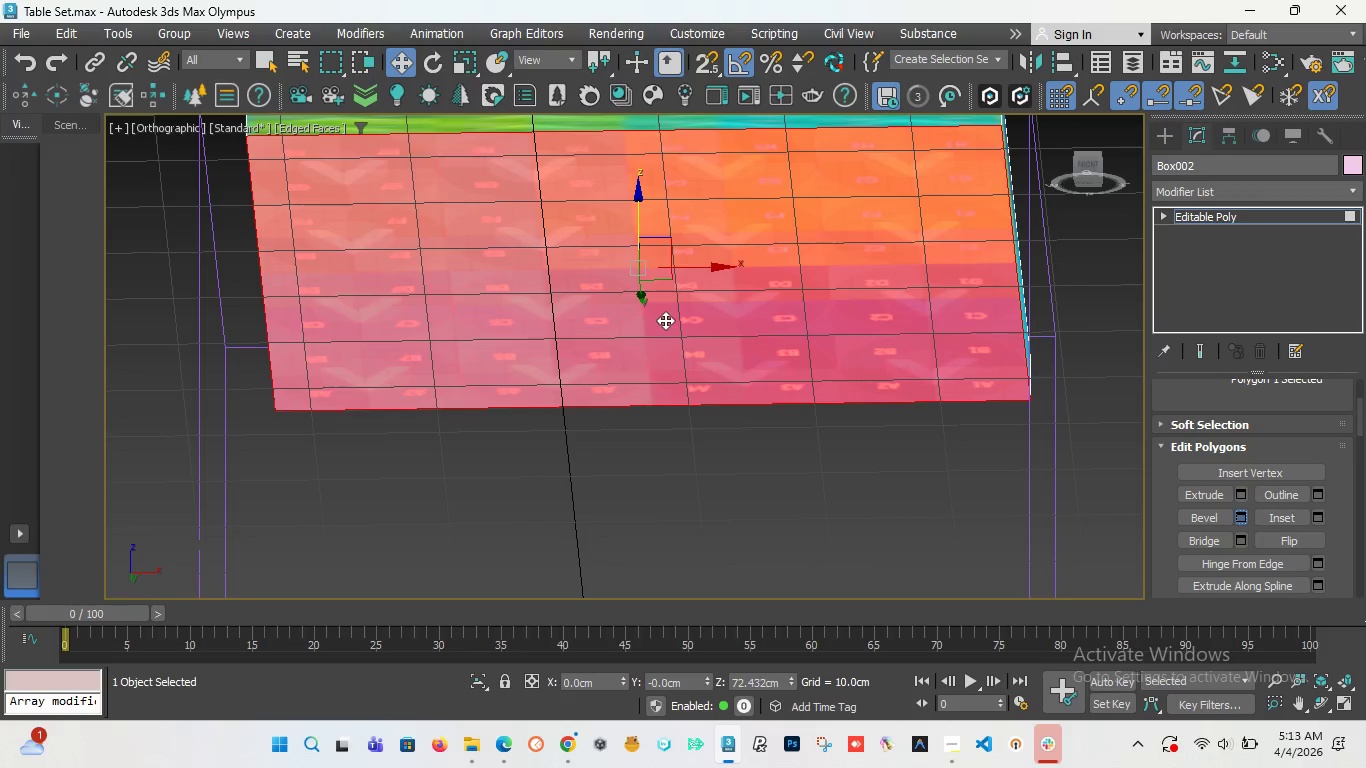 
left_click([694, 453])
 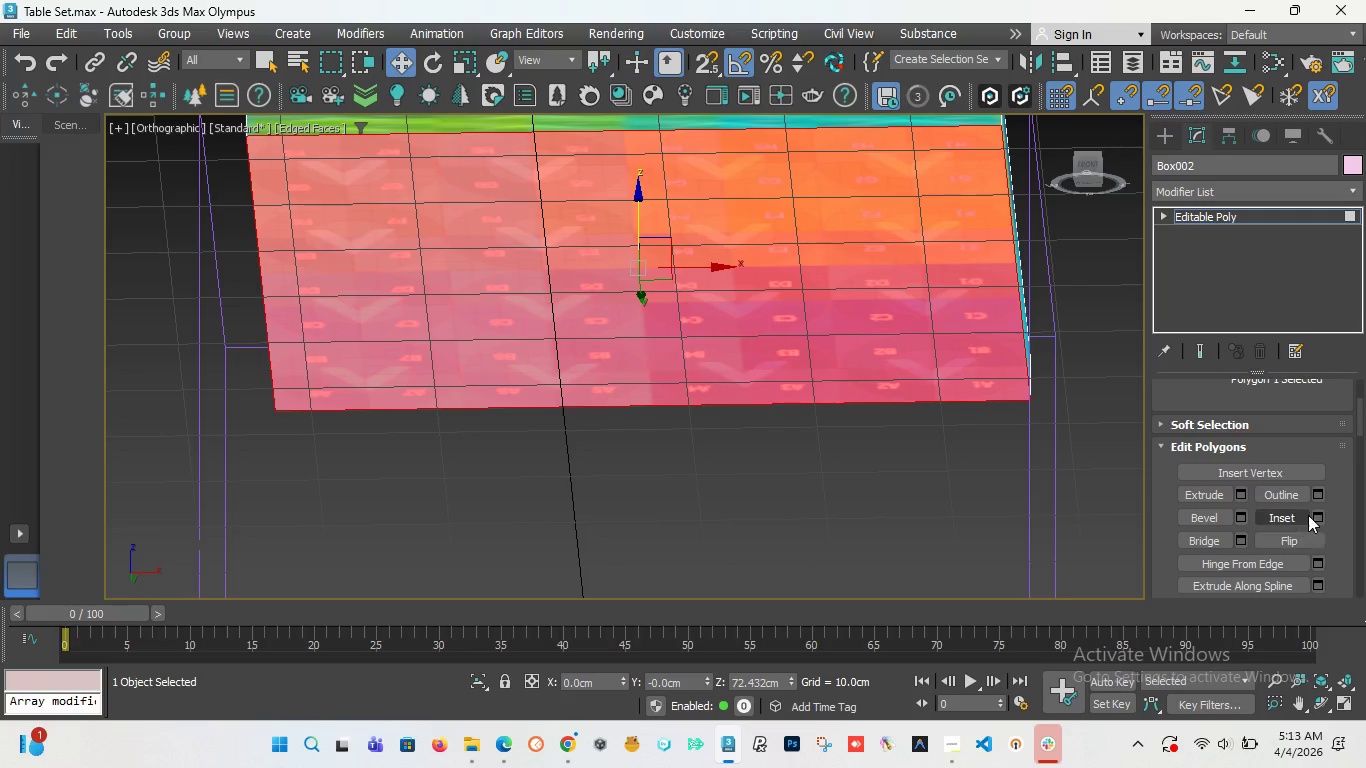 
left_click([1322, 513])
 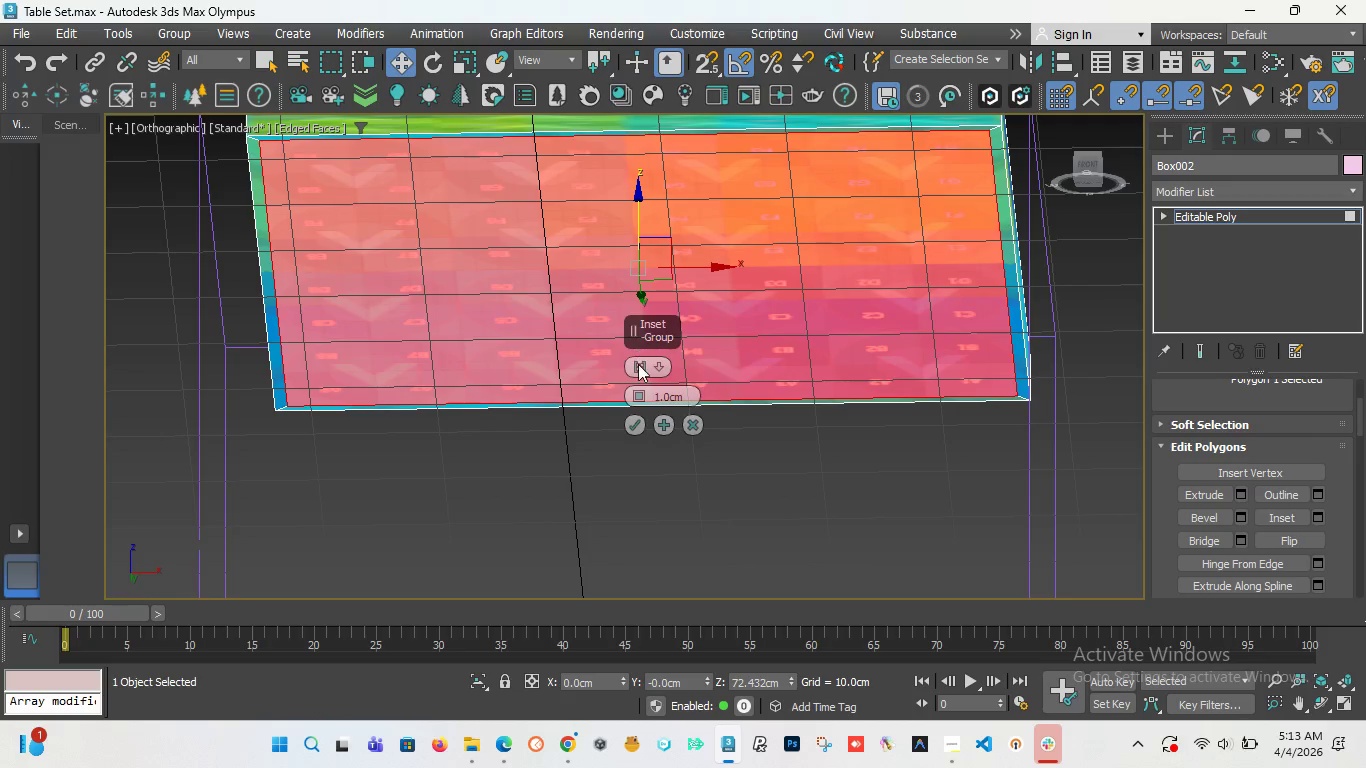 
left_click_drag(start_coordinate=[638, 400], to_coordinate=[652, 388])
 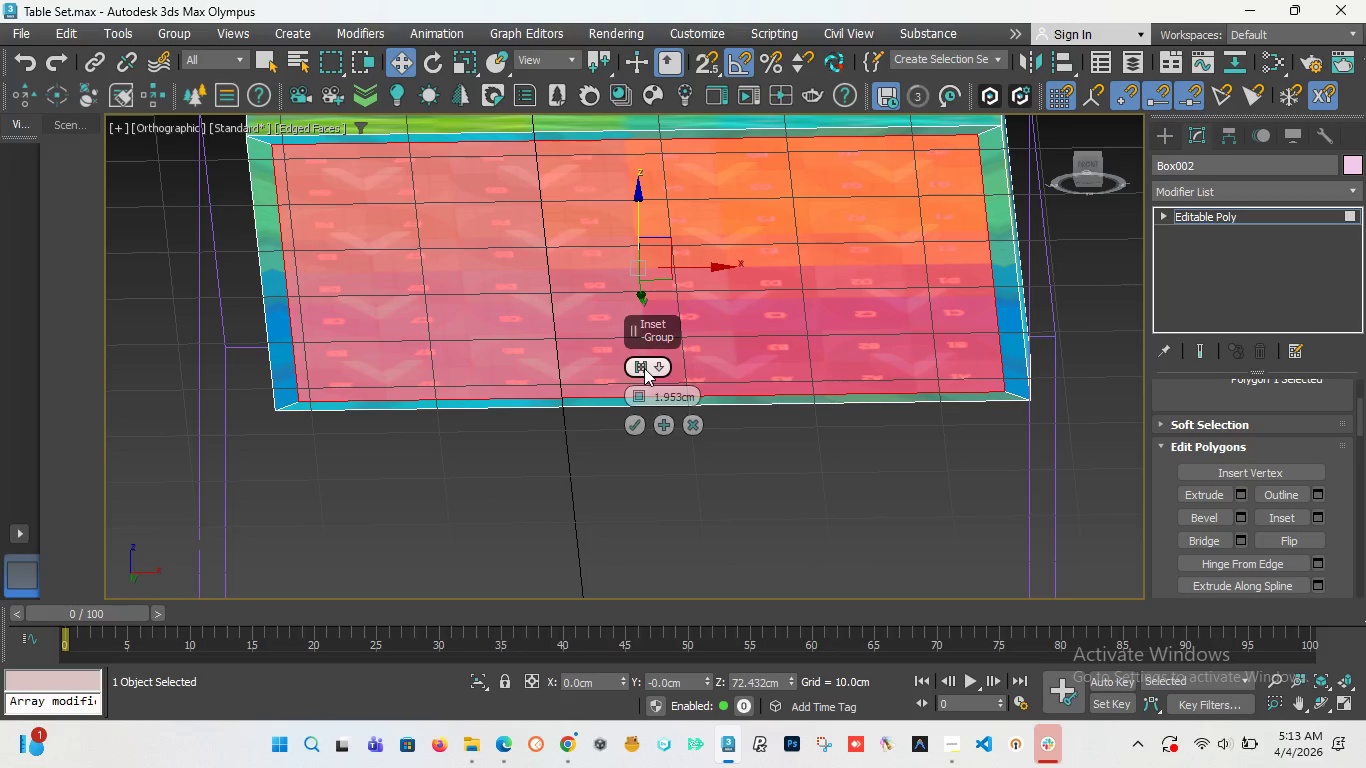 
left_click_drag(start_coordinate=[644, 368], to_coordinate=[646, 357])
 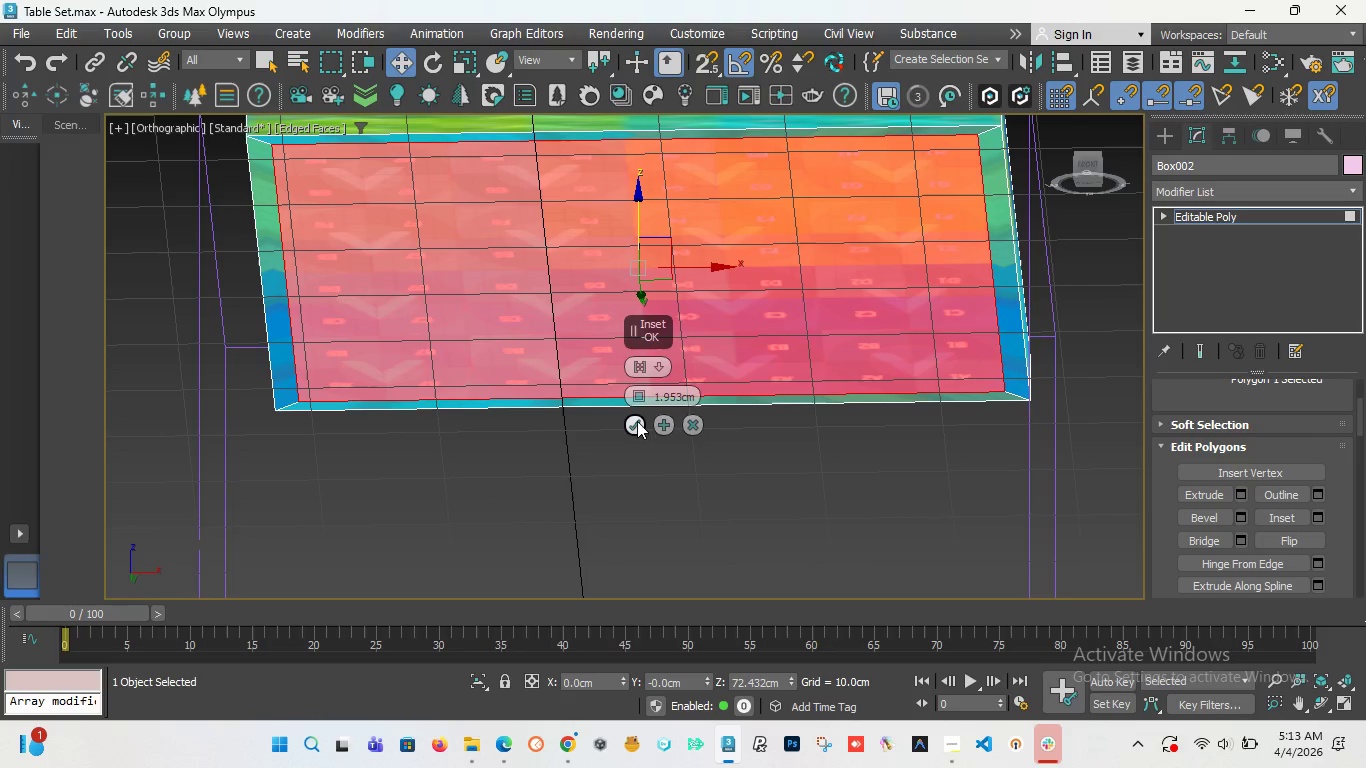 
left_click([636, 421])
 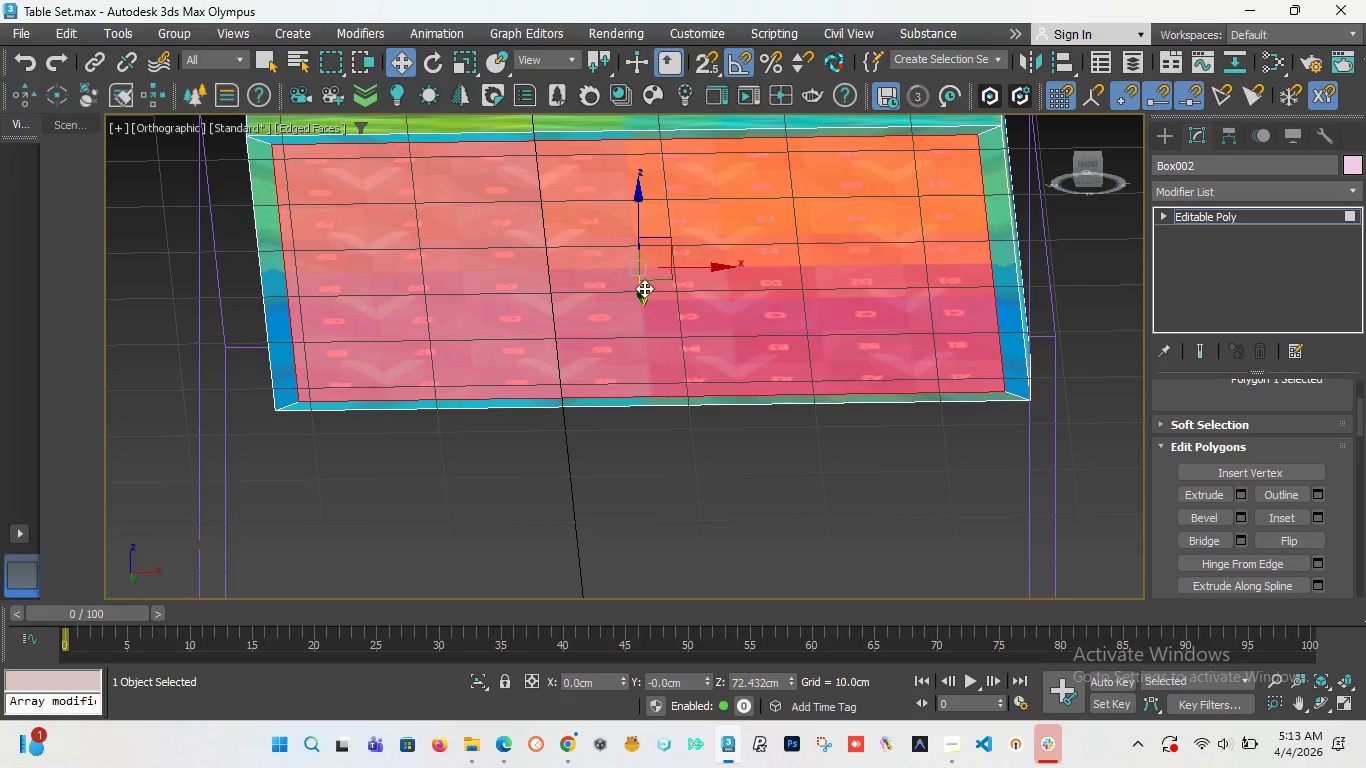 
hold_key(key=ShiftLeft, duration=1.51)
left_click_drag(start_coordinate=[641, 195], to_coordinate=[638, 210])
 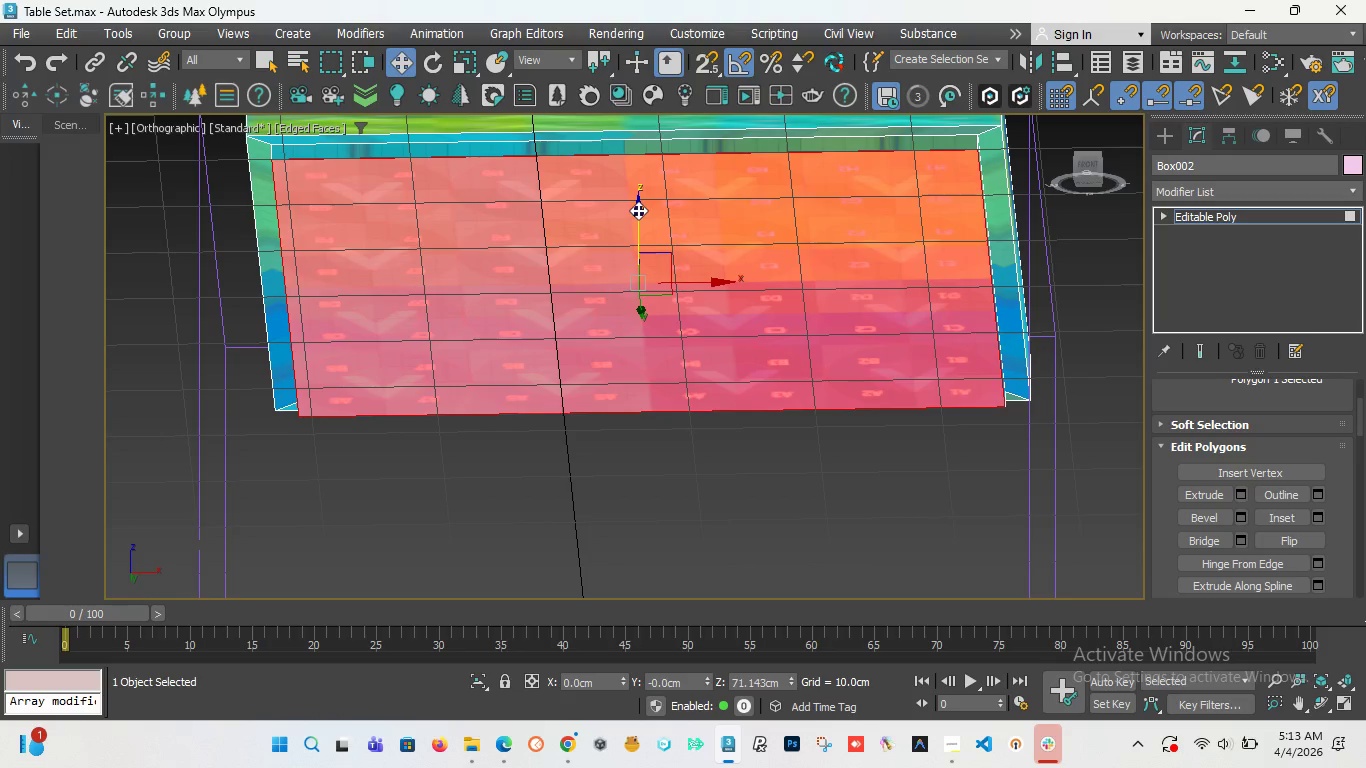 
hold_key(key=ShiftLeft, duration=0.41)
 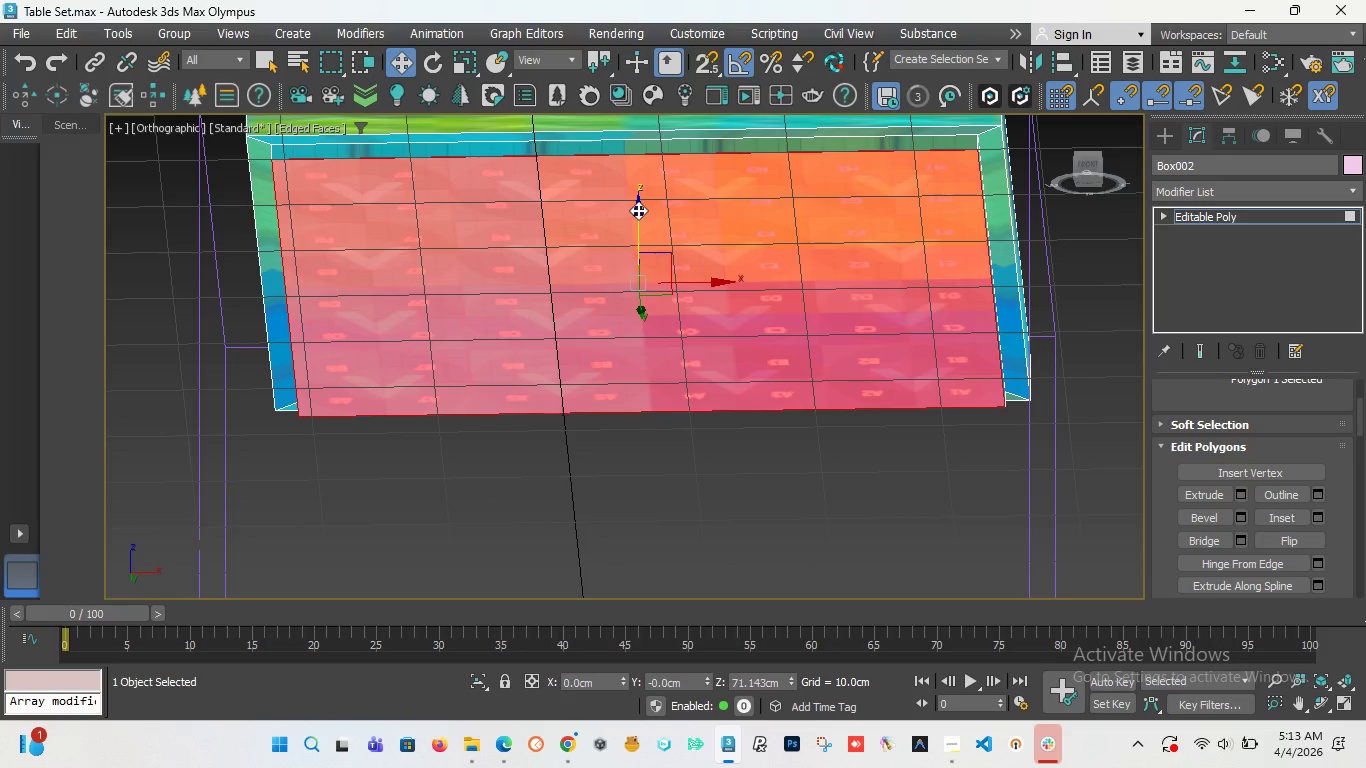 
key(F)
 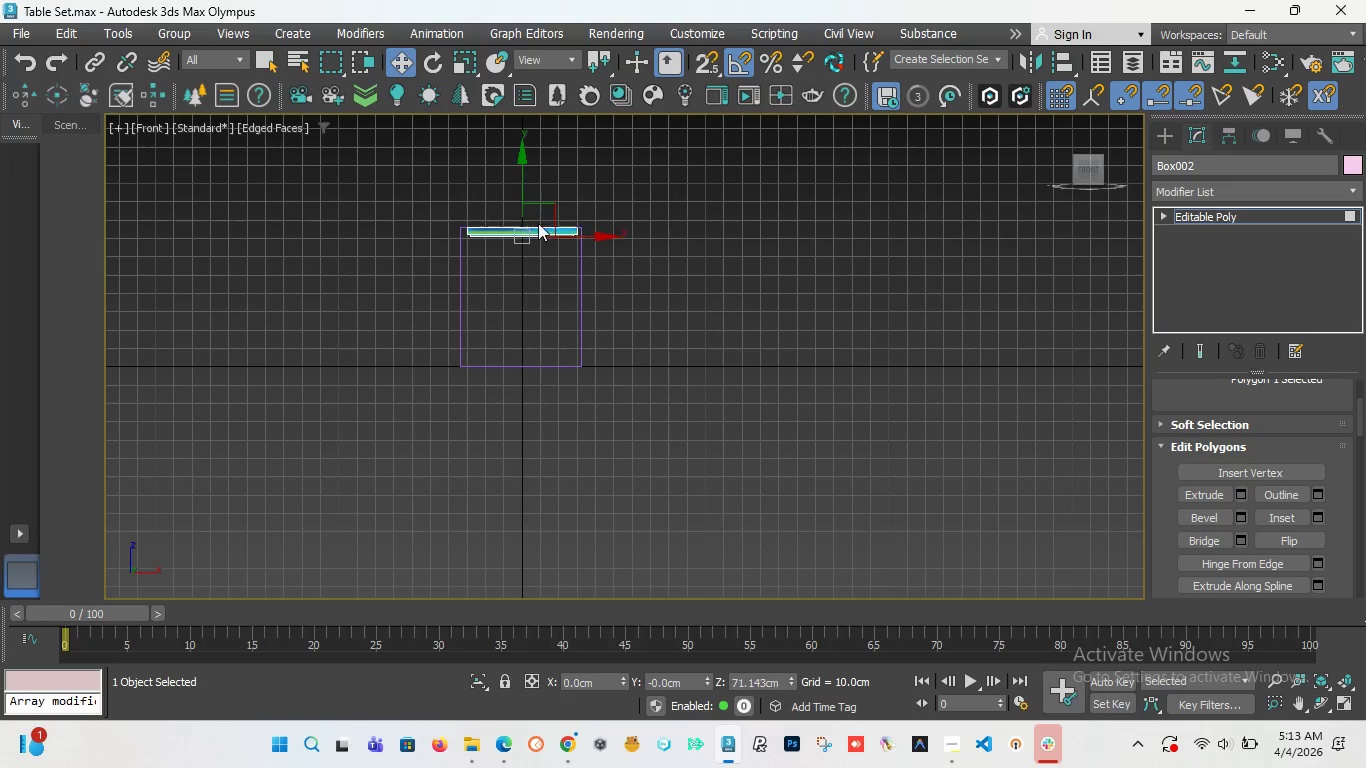 
scroll: coordinate [397, 280], scroll_direction: up, amount: 5.0
 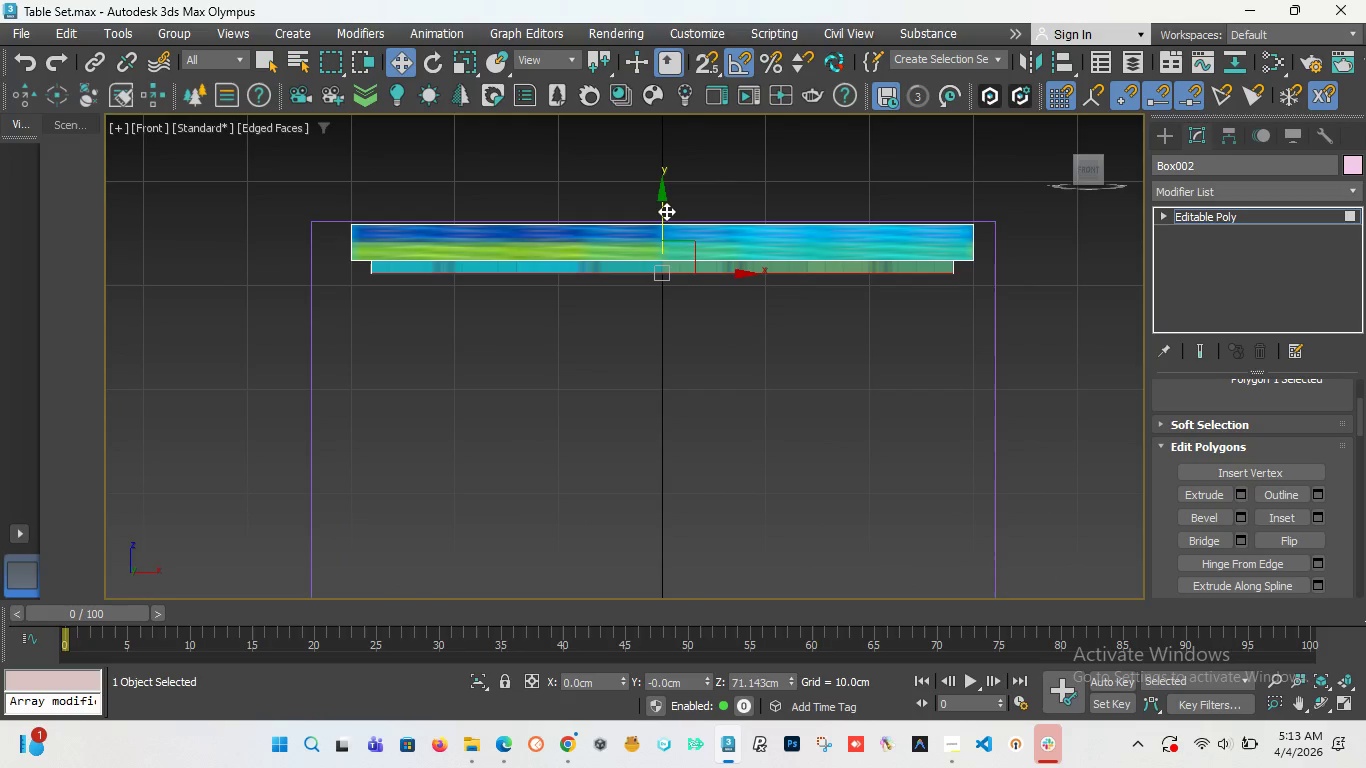 
left_click_drag(start_coordinate=[665, 212], to_coordinate=[676, 234])
 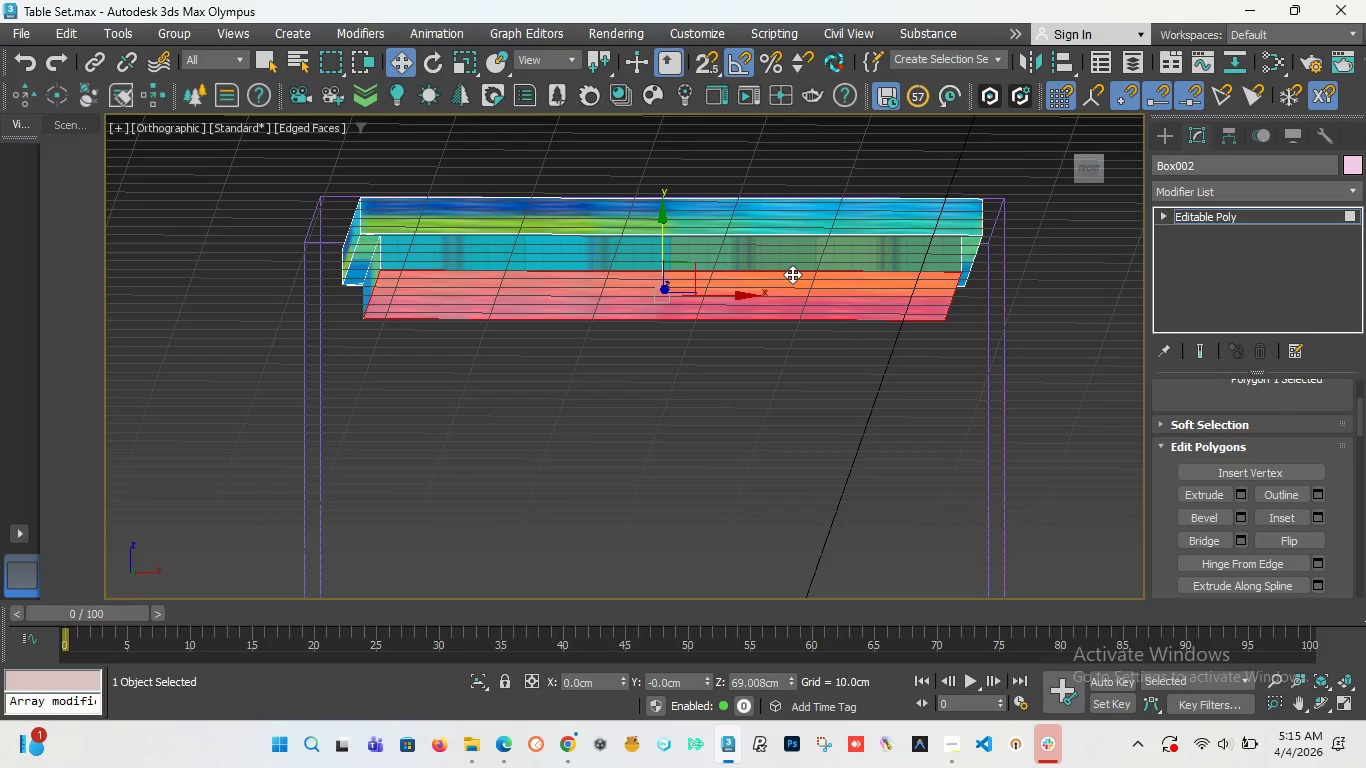 
wait(86.33)
 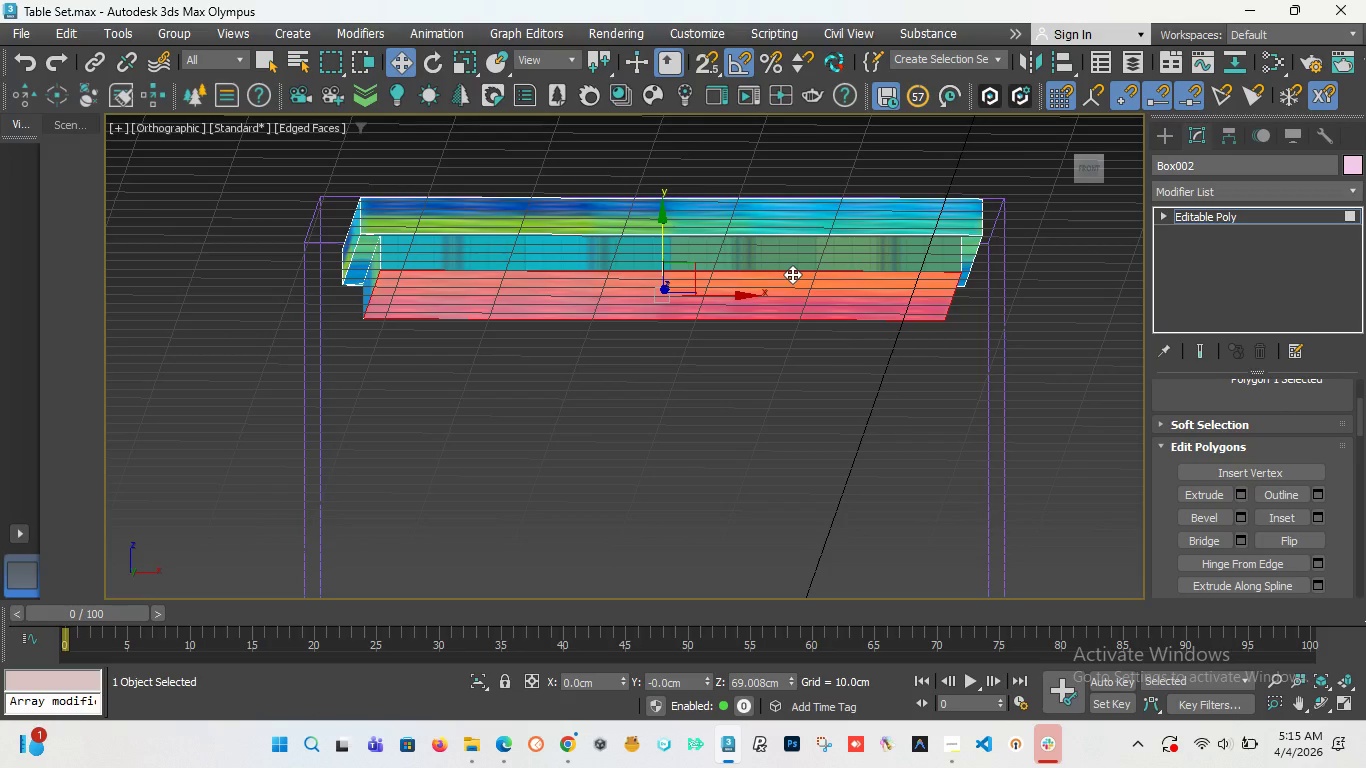 
scroll: coordinate [561, 222], scroll_direction: none, amount: 0.0
 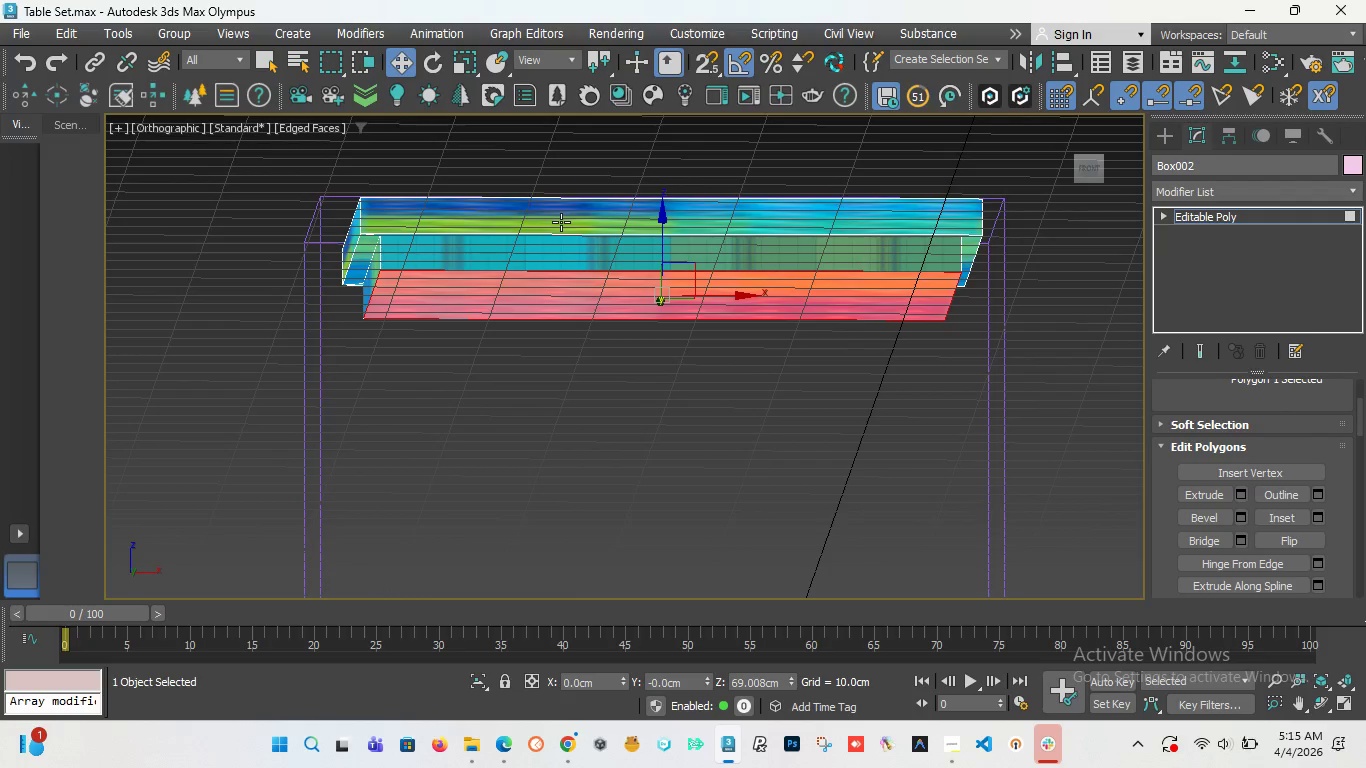 
key(F)
 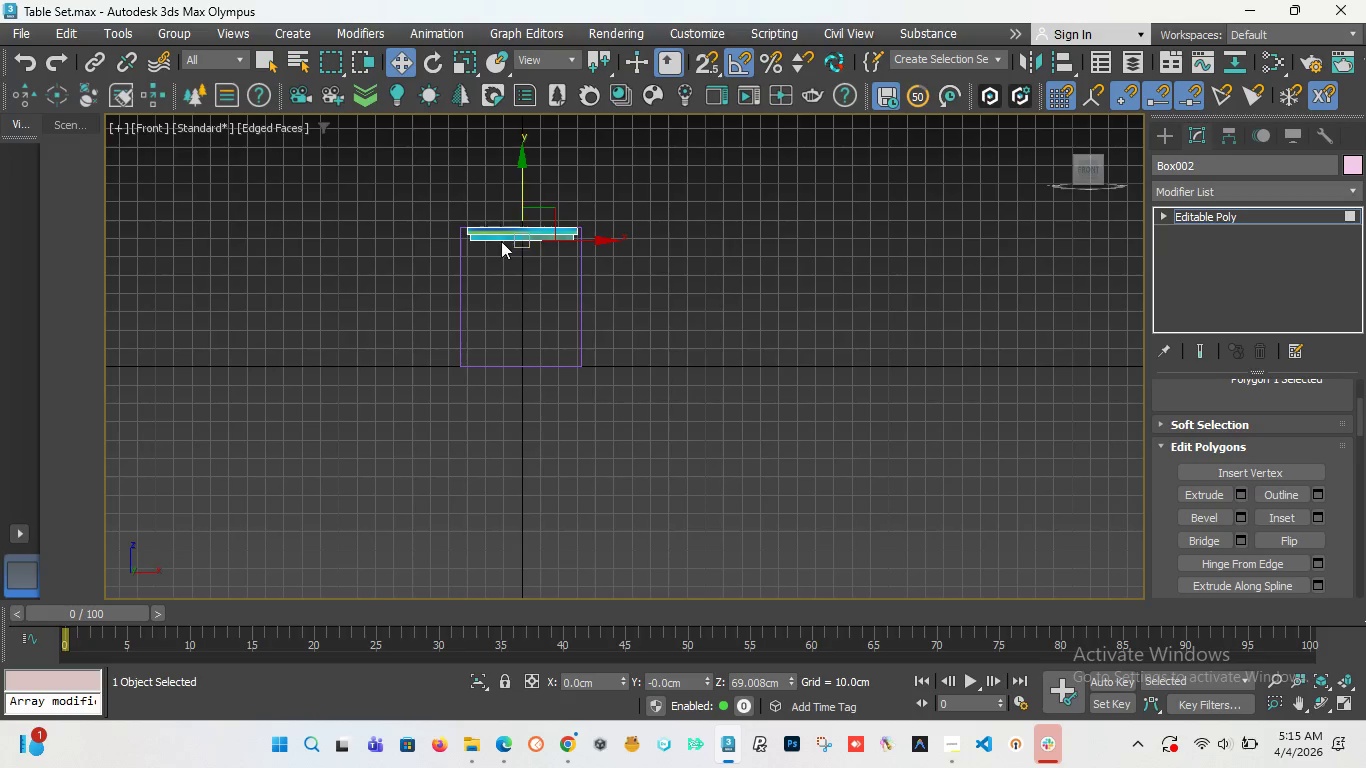 
scroll: coordinate [543, 232], scroll_direction: up, amount: 5.0
 